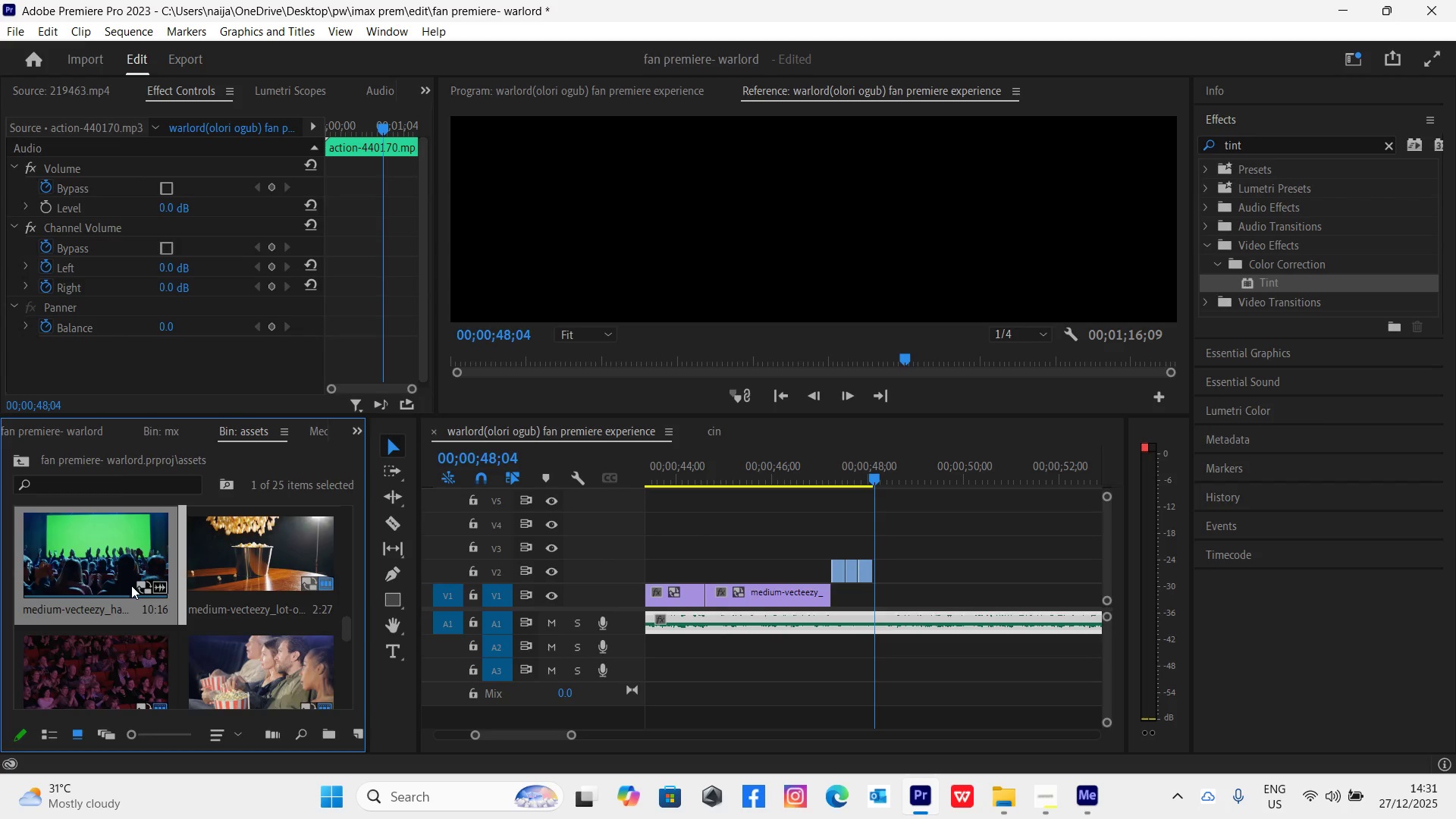 
key(Control+Z)
 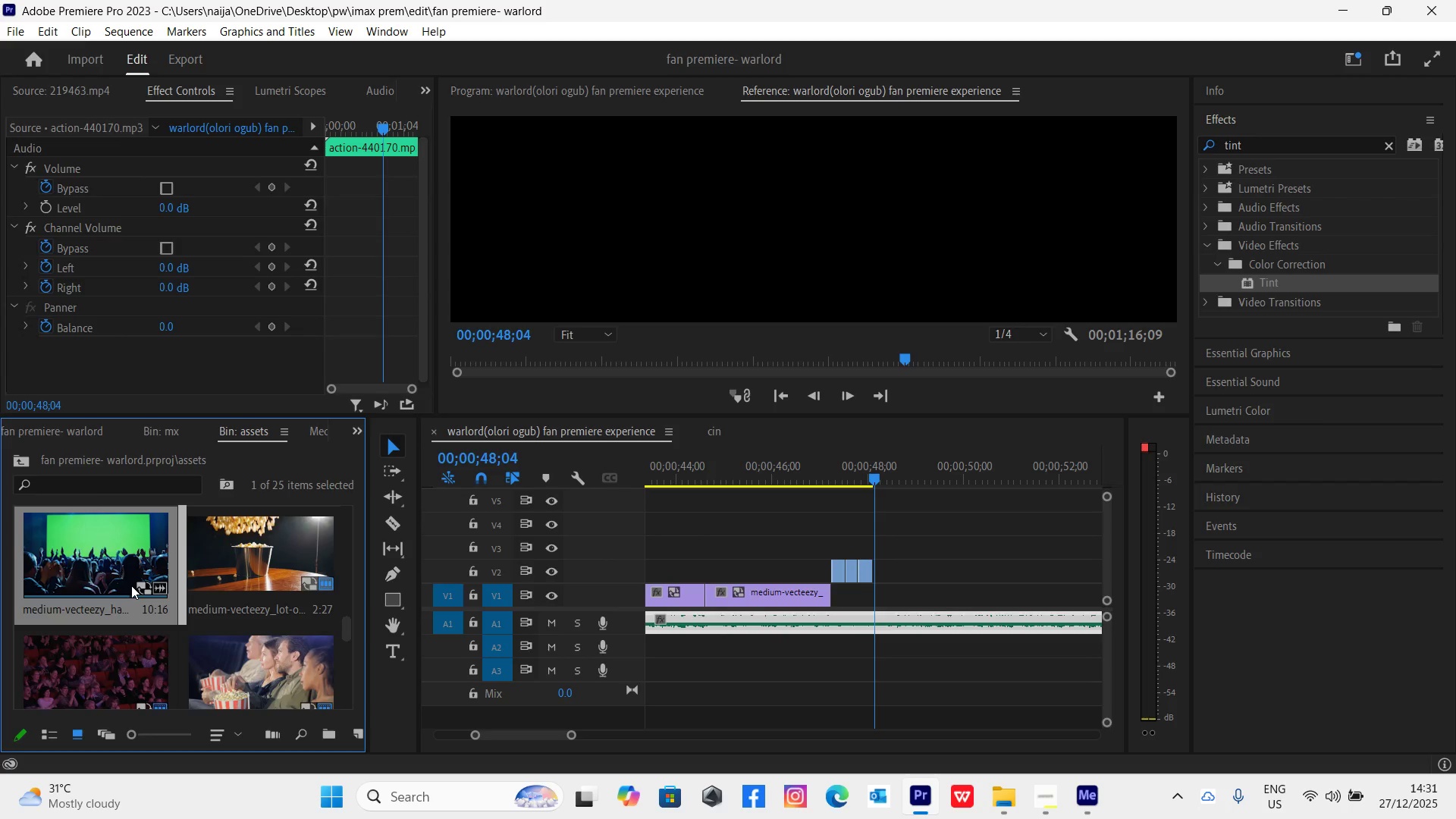 
key(Control+Z)
 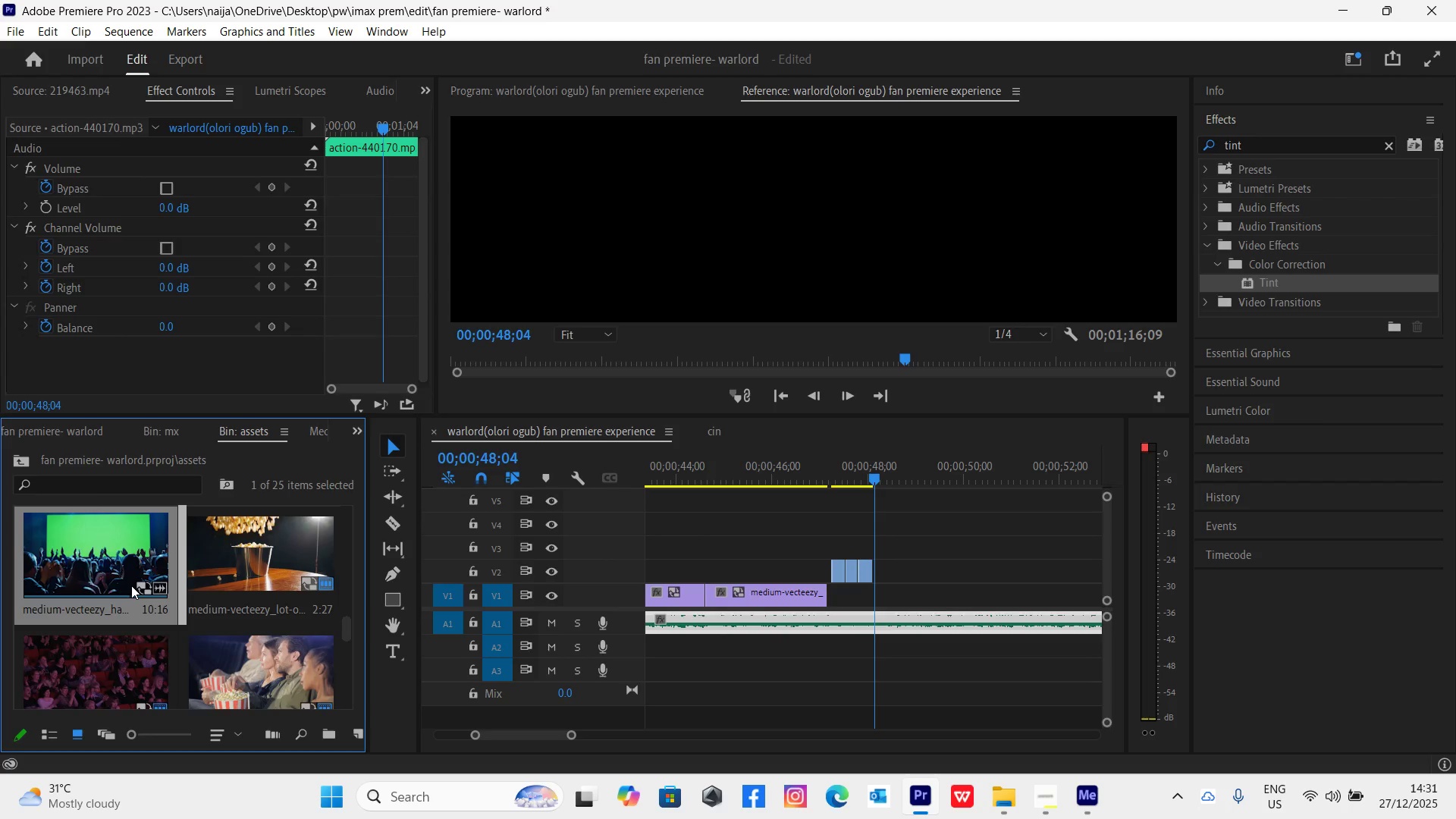 
hold_key(key=ControlLeft, duration=0.86)
 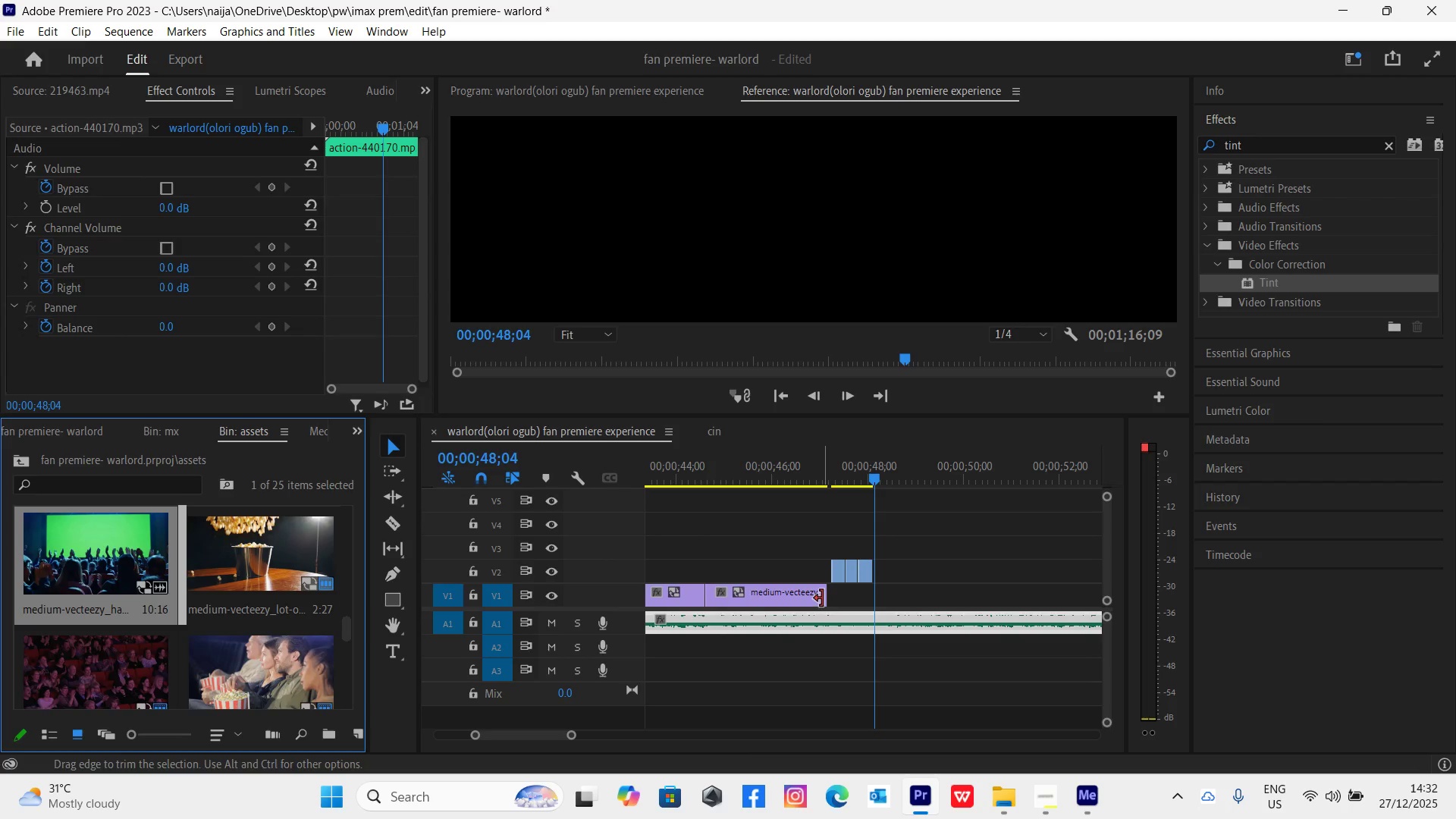 
key(Control+Z)
 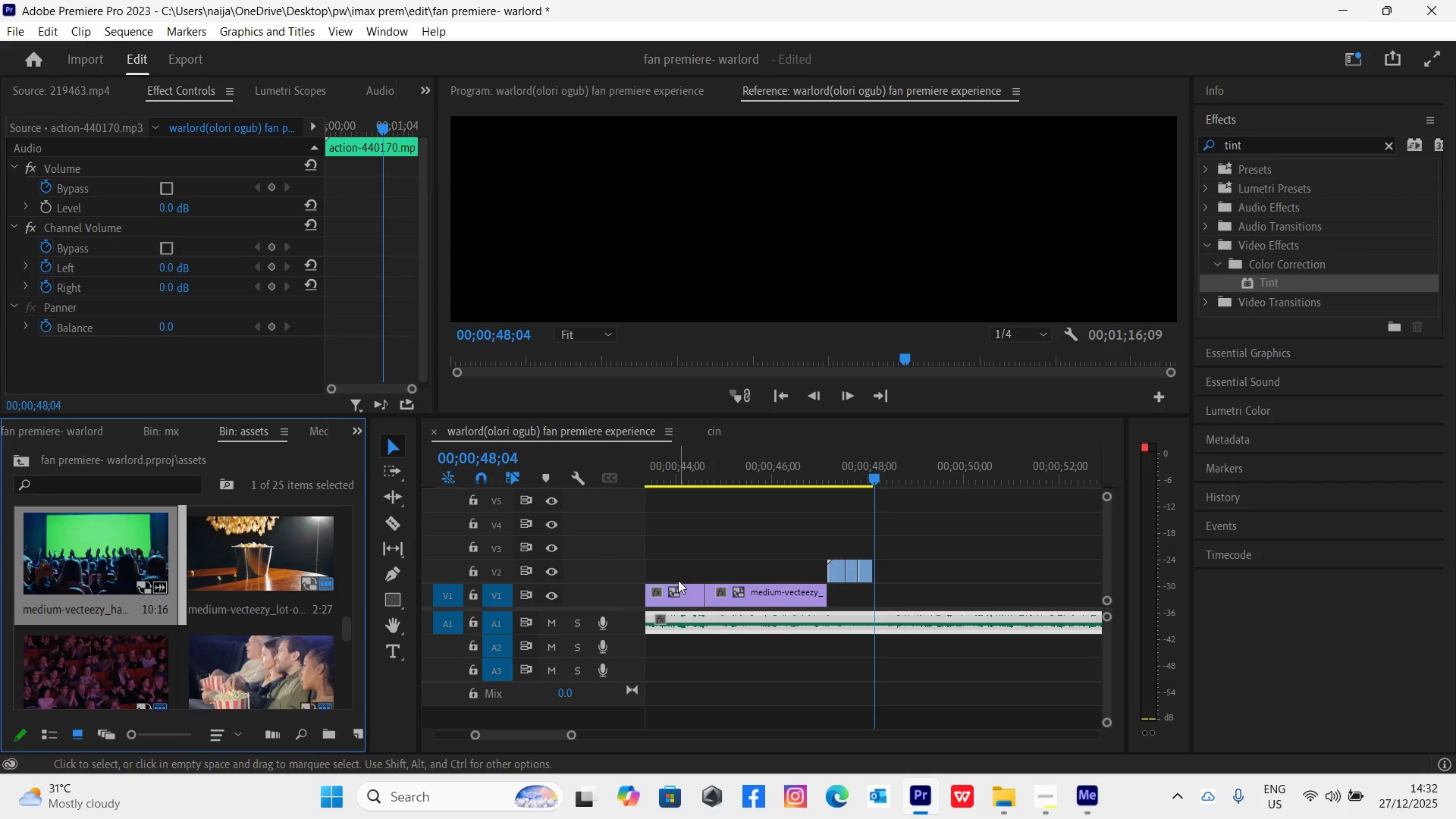 
left_click([46, 32])
 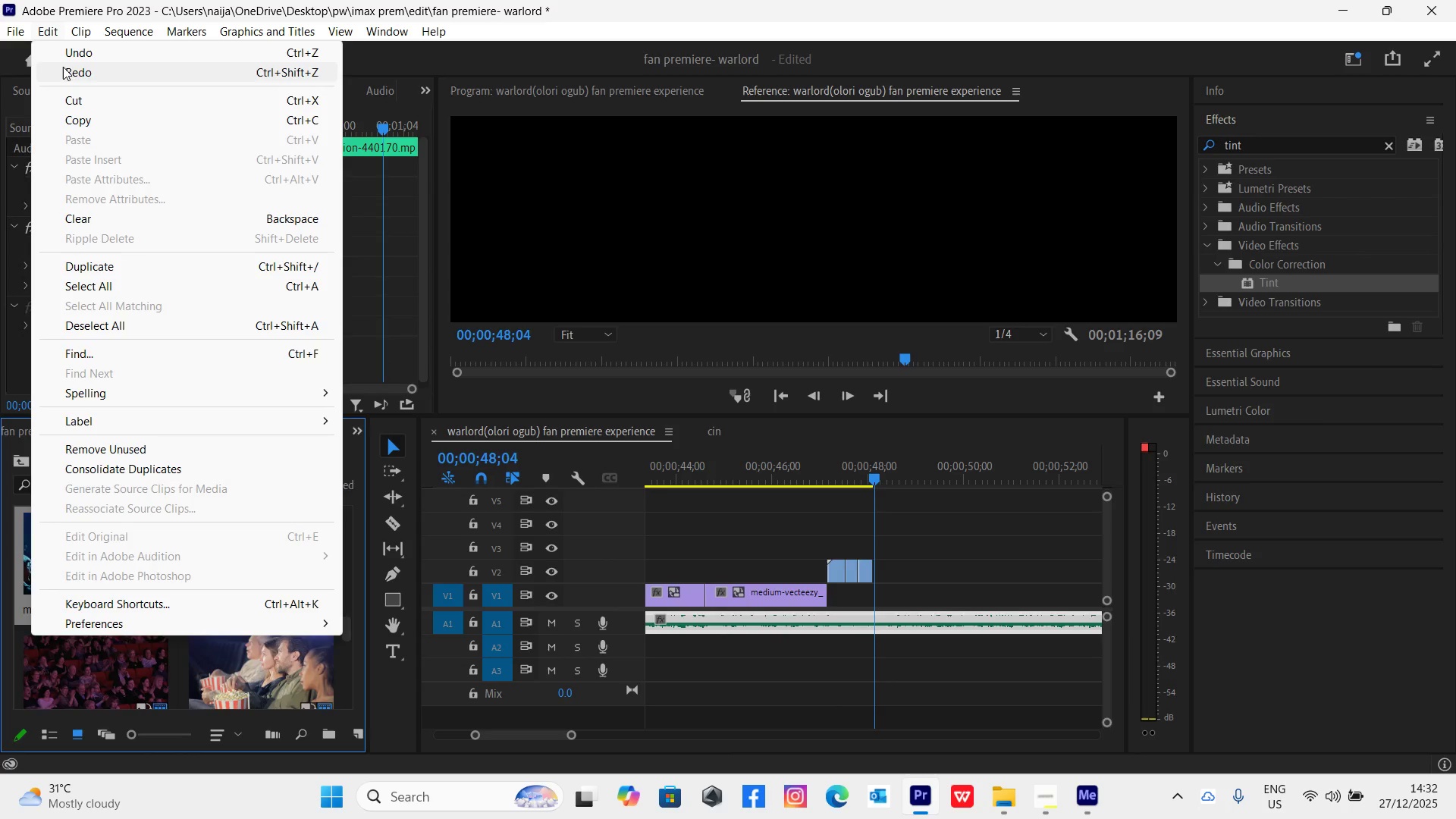 
left_click([64, 69])
 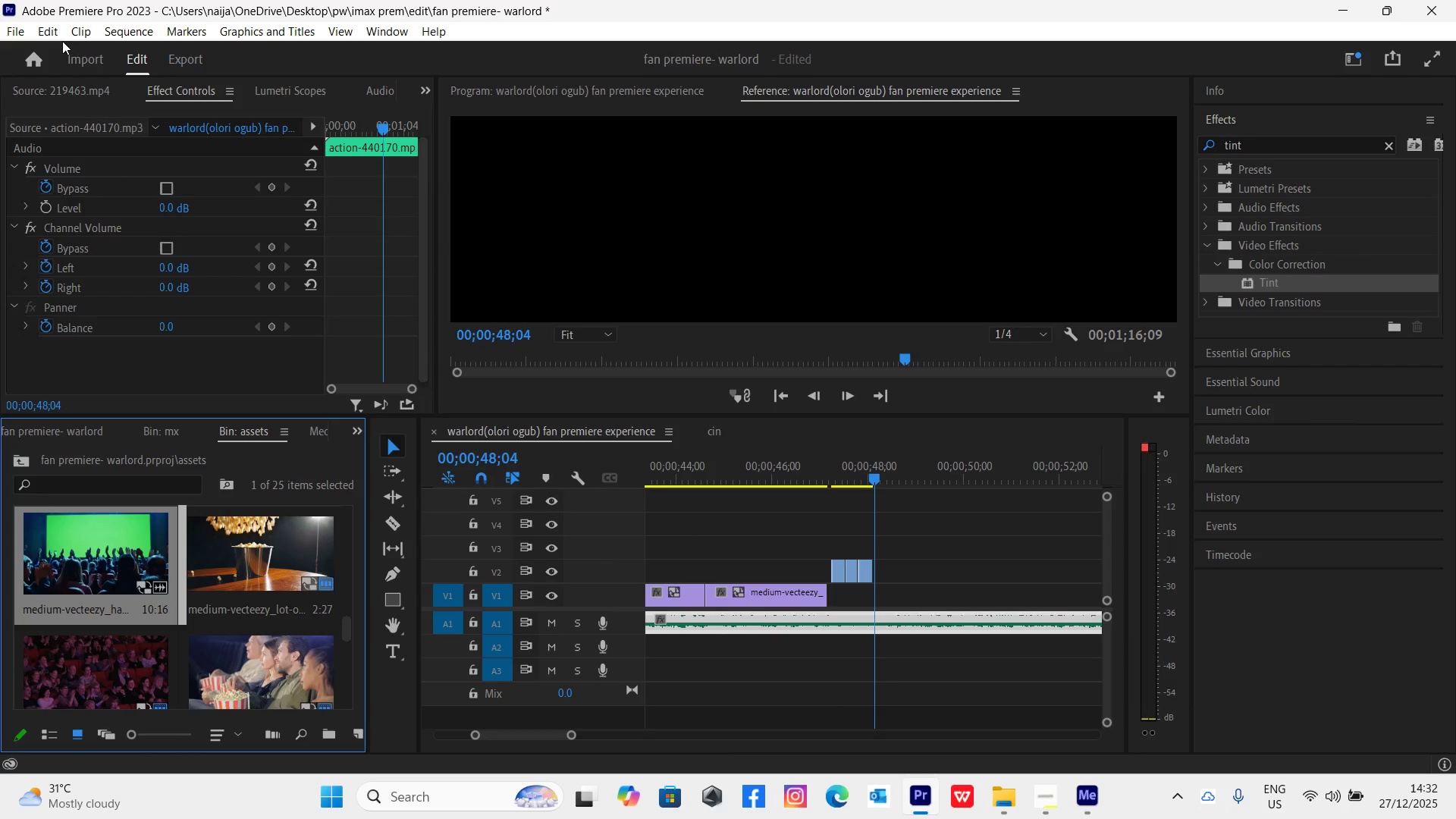 
left_click([52, 34])
 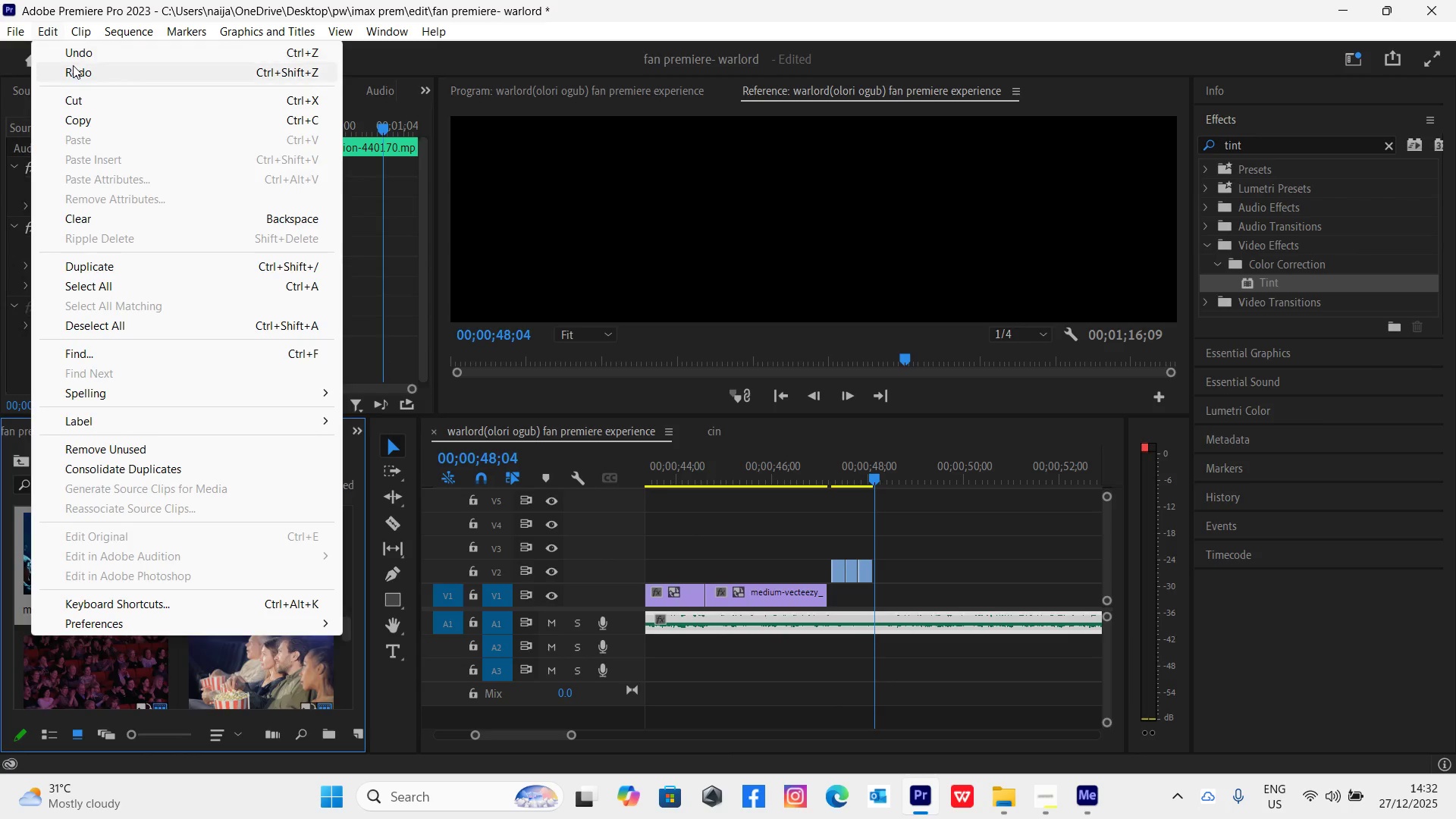 
left_click([73, 66])
 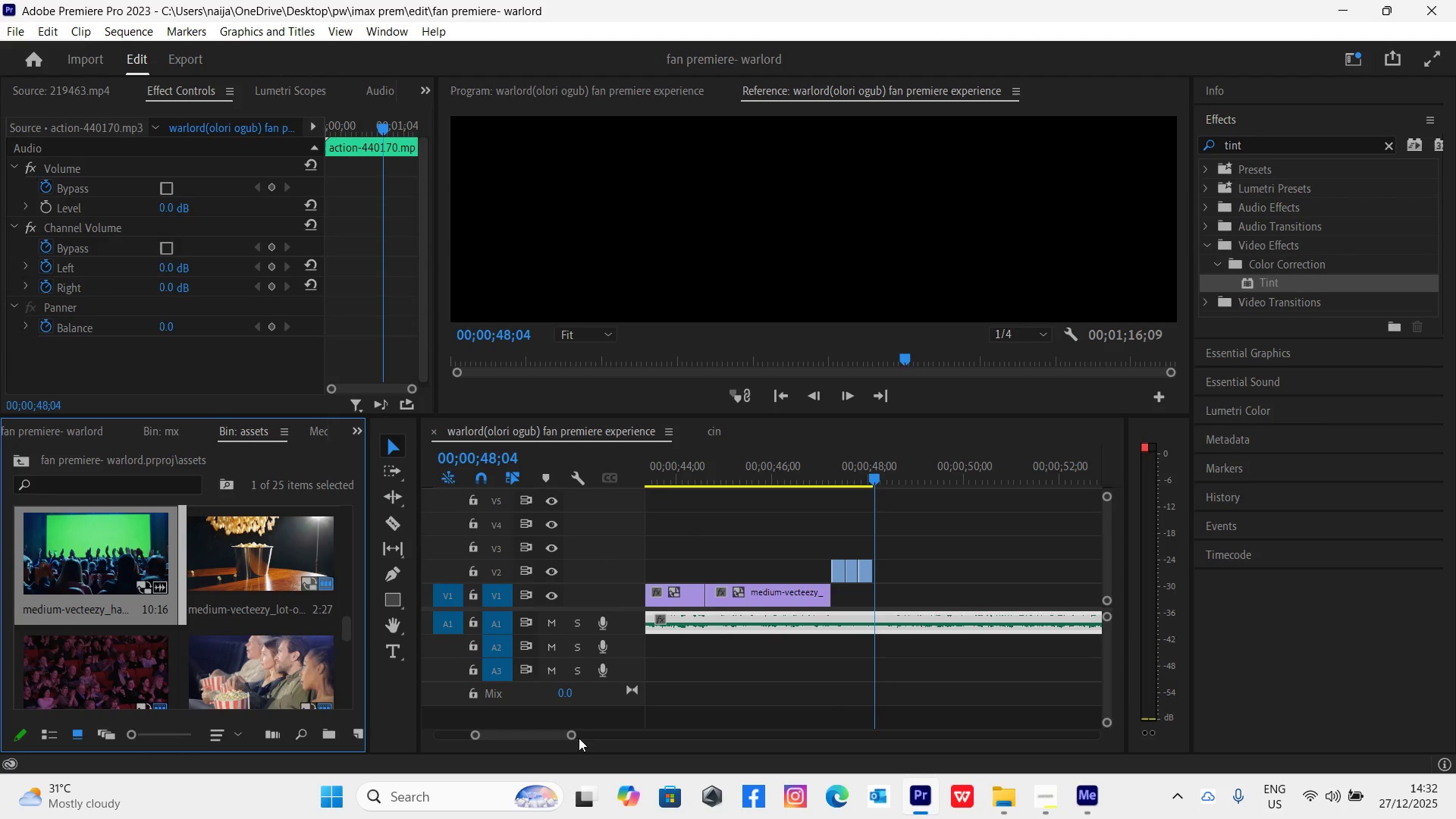 
left_click_drag(start_coordinate=[573, 737], to_coordinate=[511, 748])
 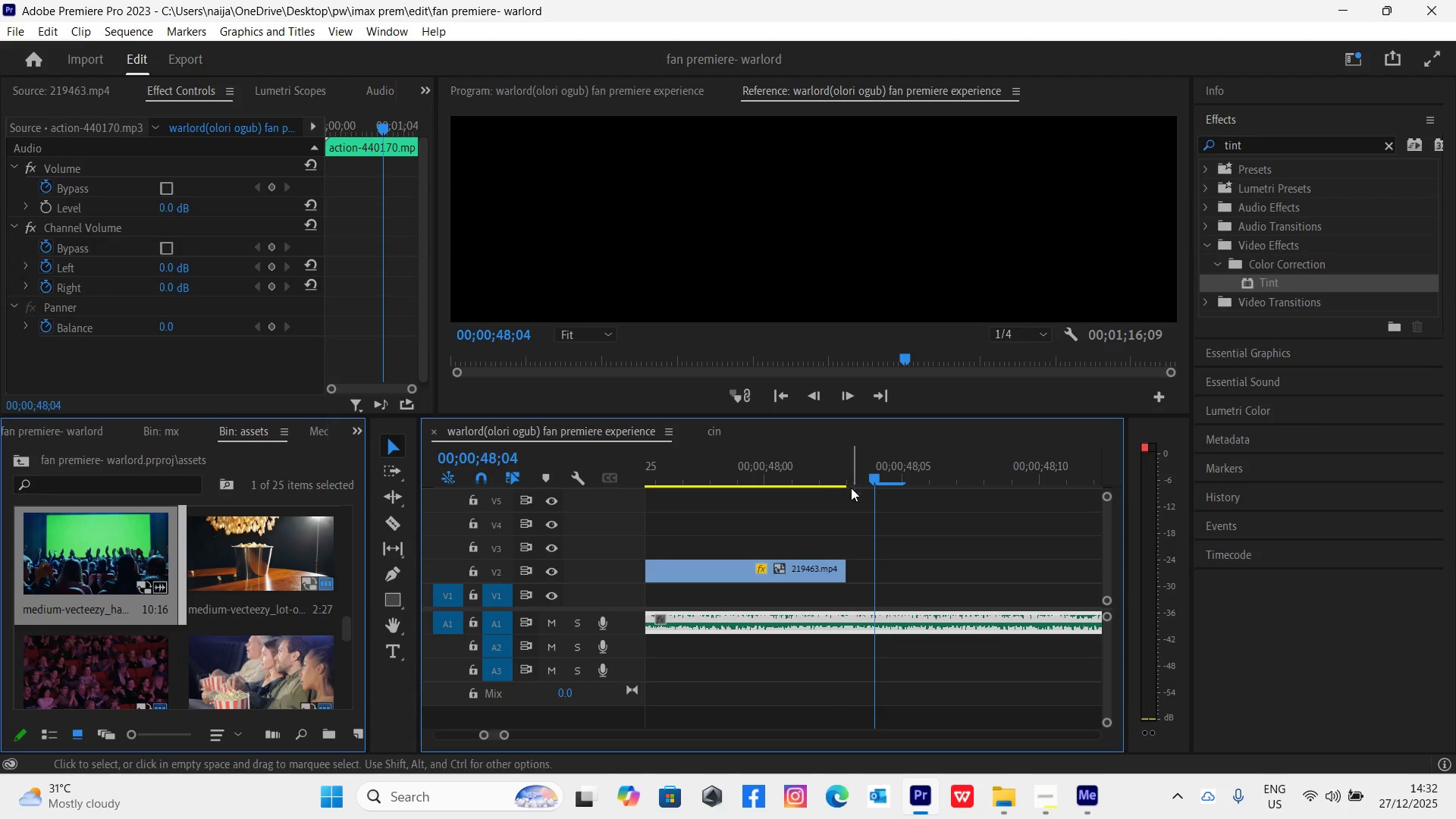 
left_click([844, 481])
 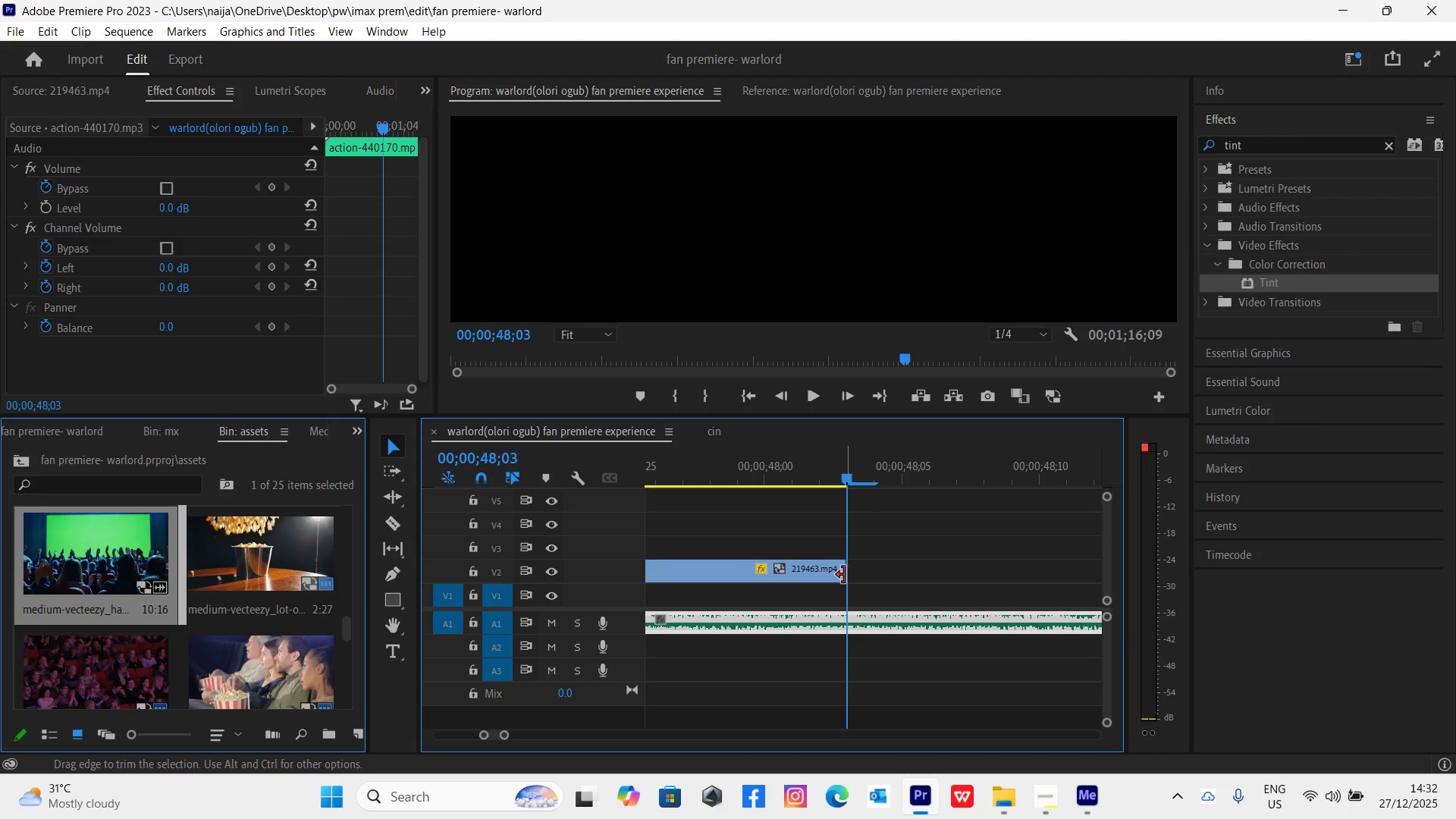 
left_click_drag(start_coordinate=[844, 575], to_coordinate=[920, 565])
 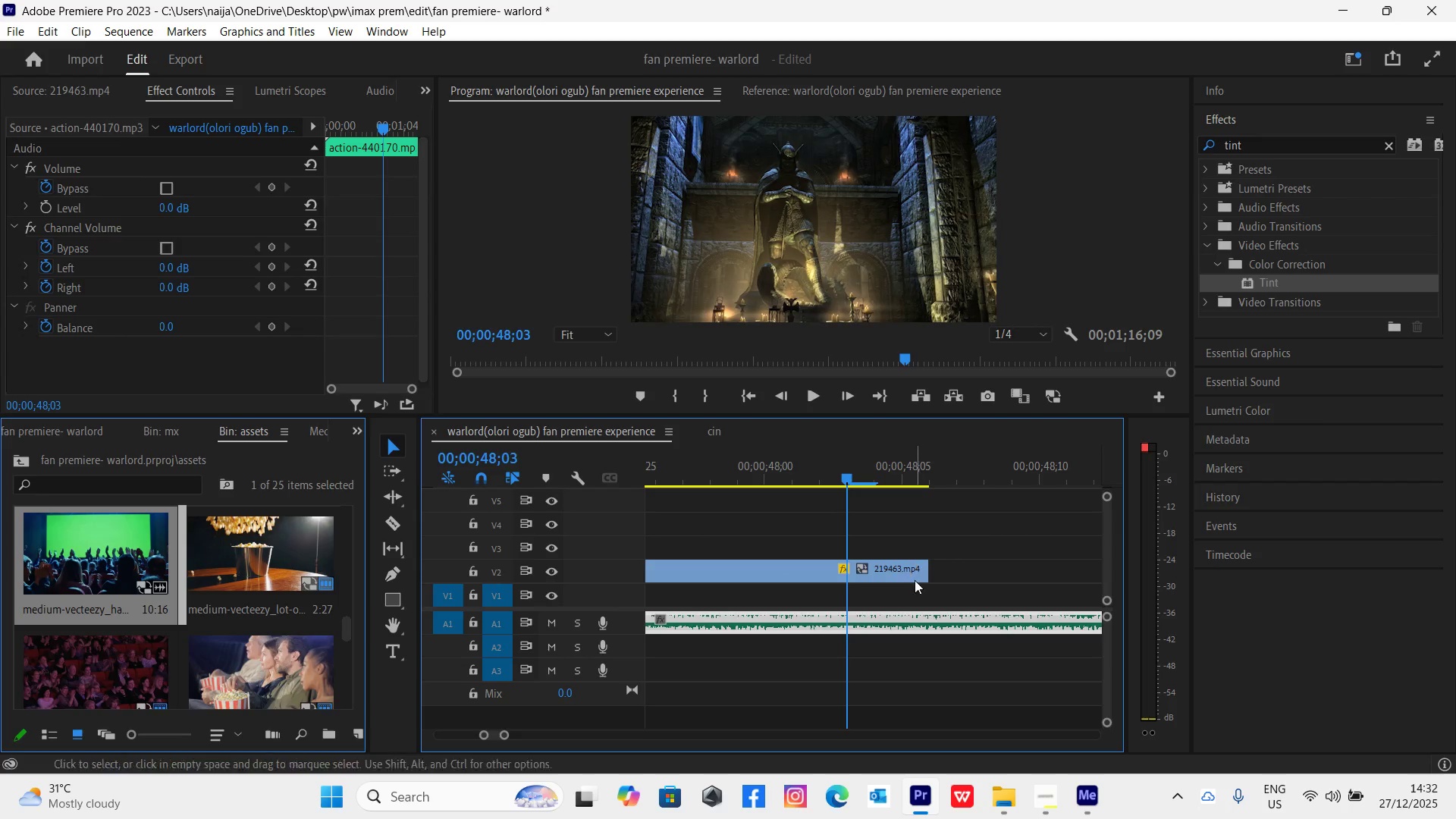 
key(C)
 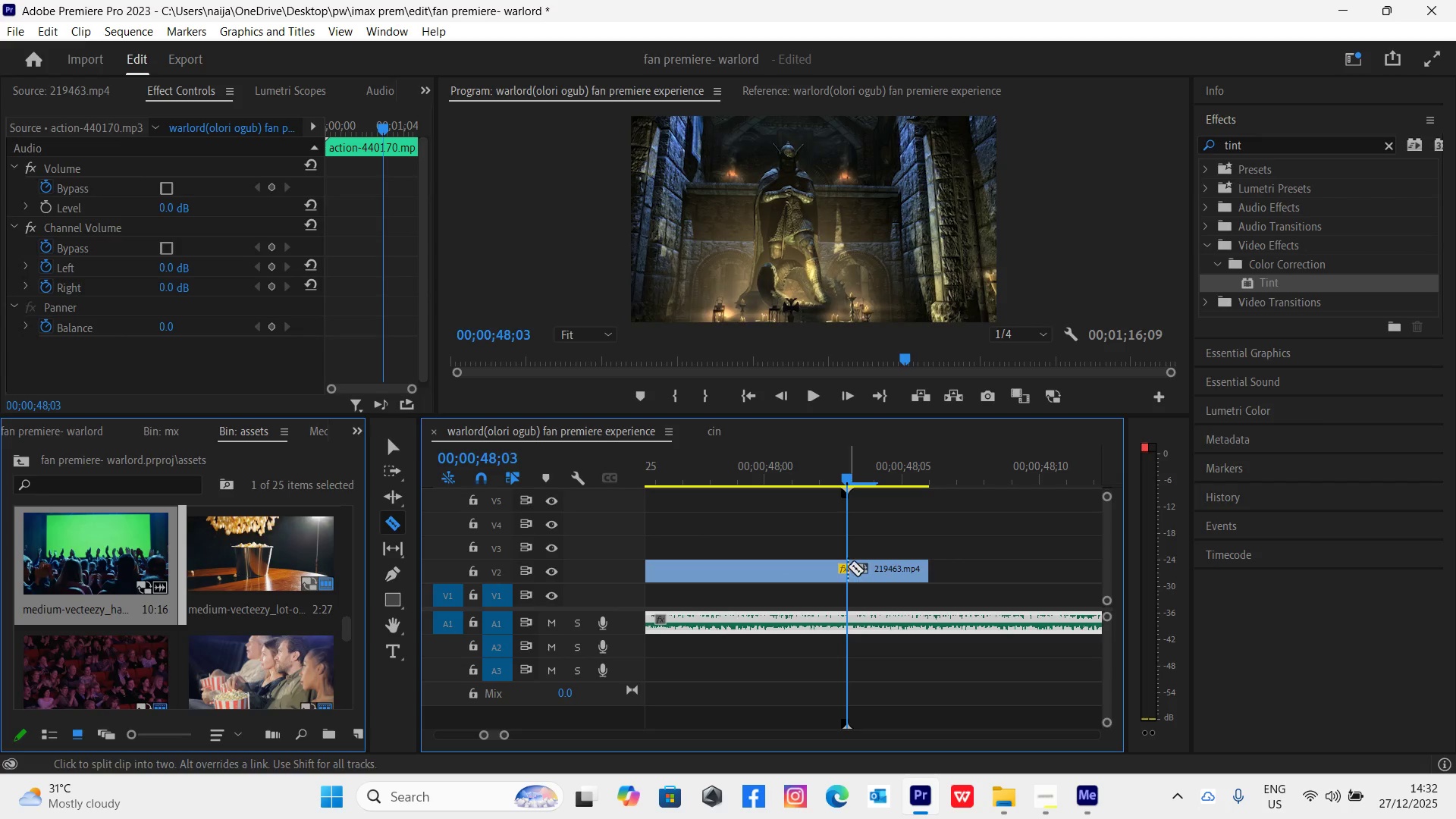 
left_click([848, 566])
 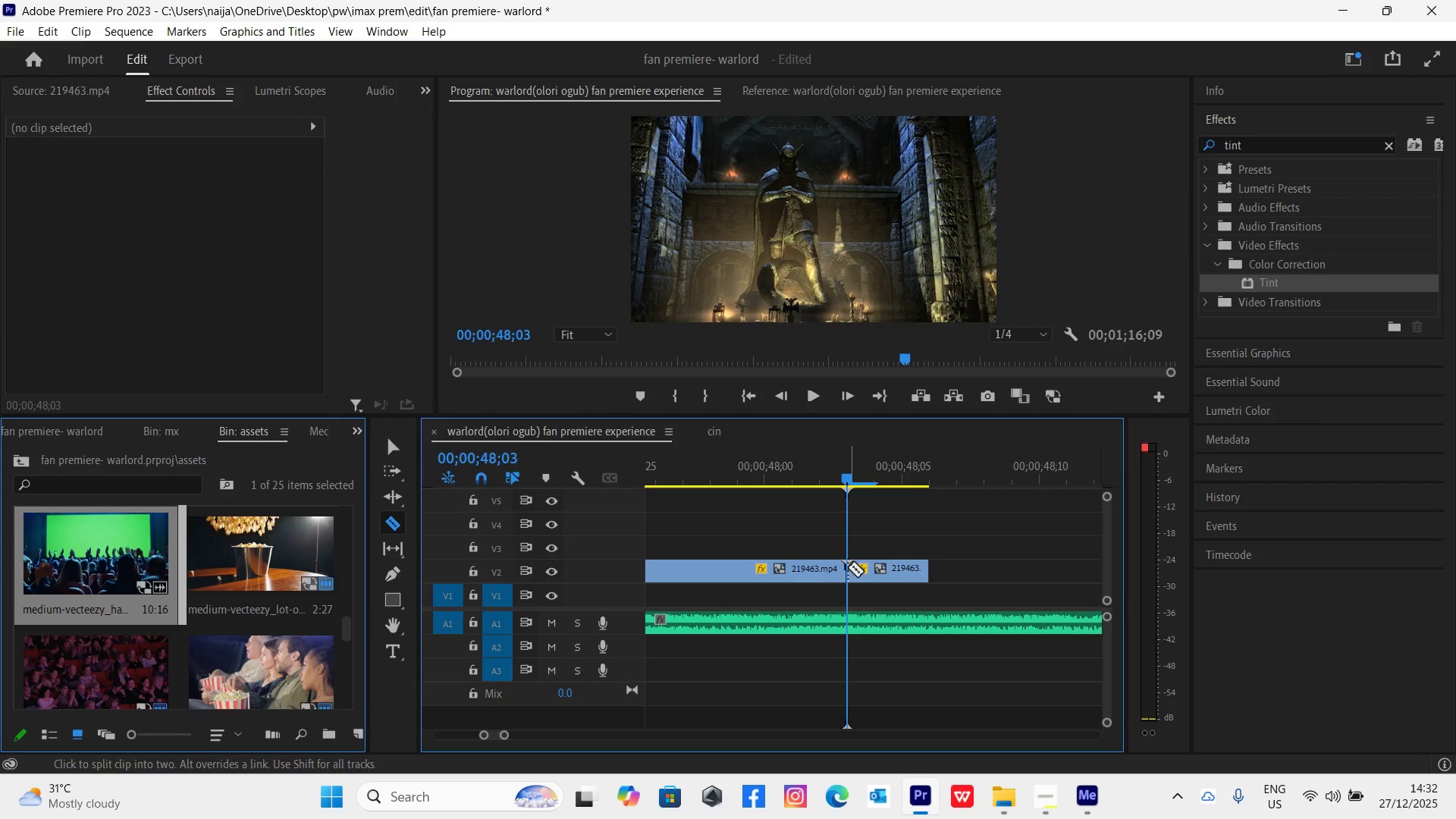 
key(V)
 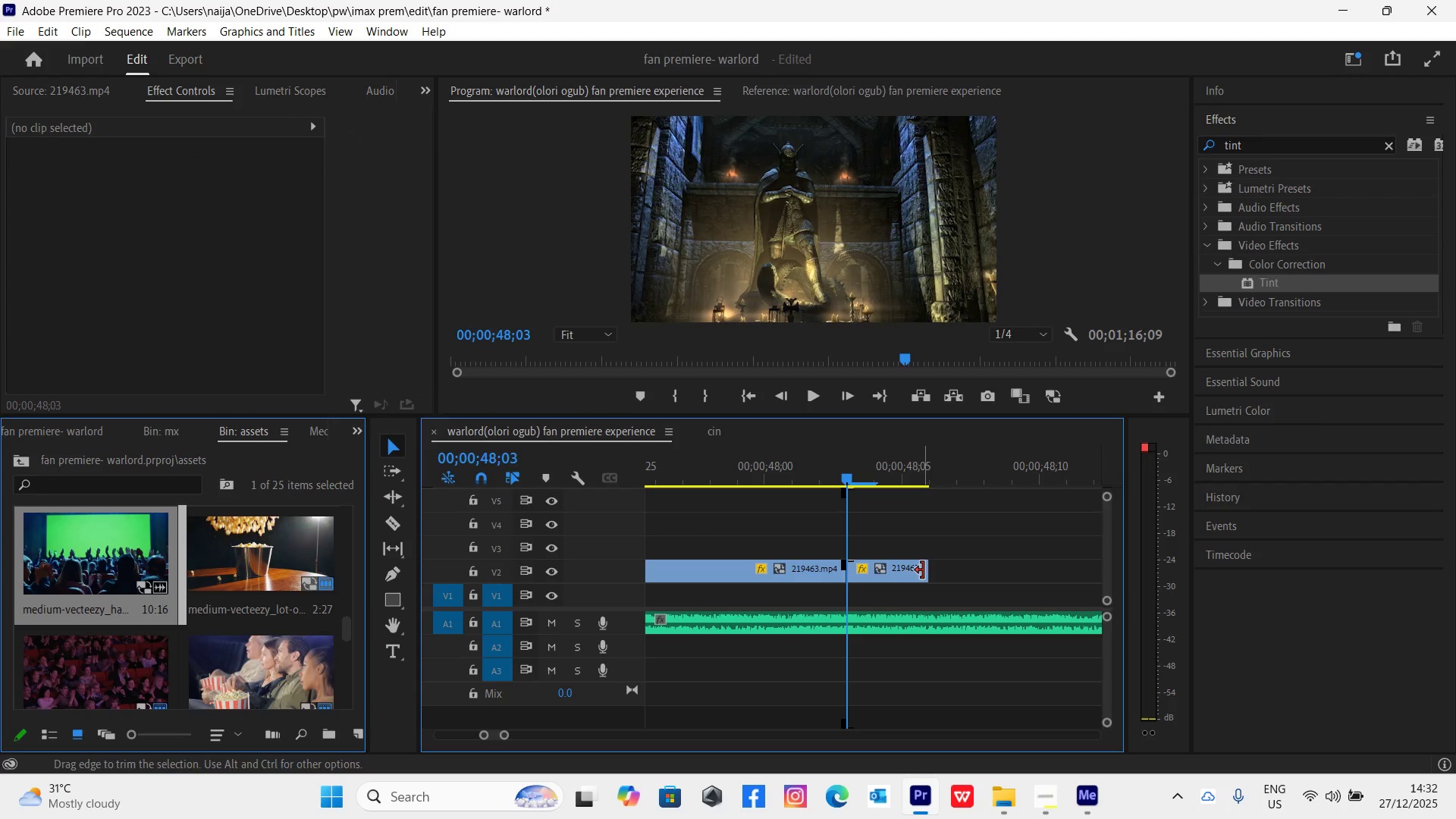 
left_click_drag(start_coordinate=[924, 571], to_coordinate=[1041, 579])
 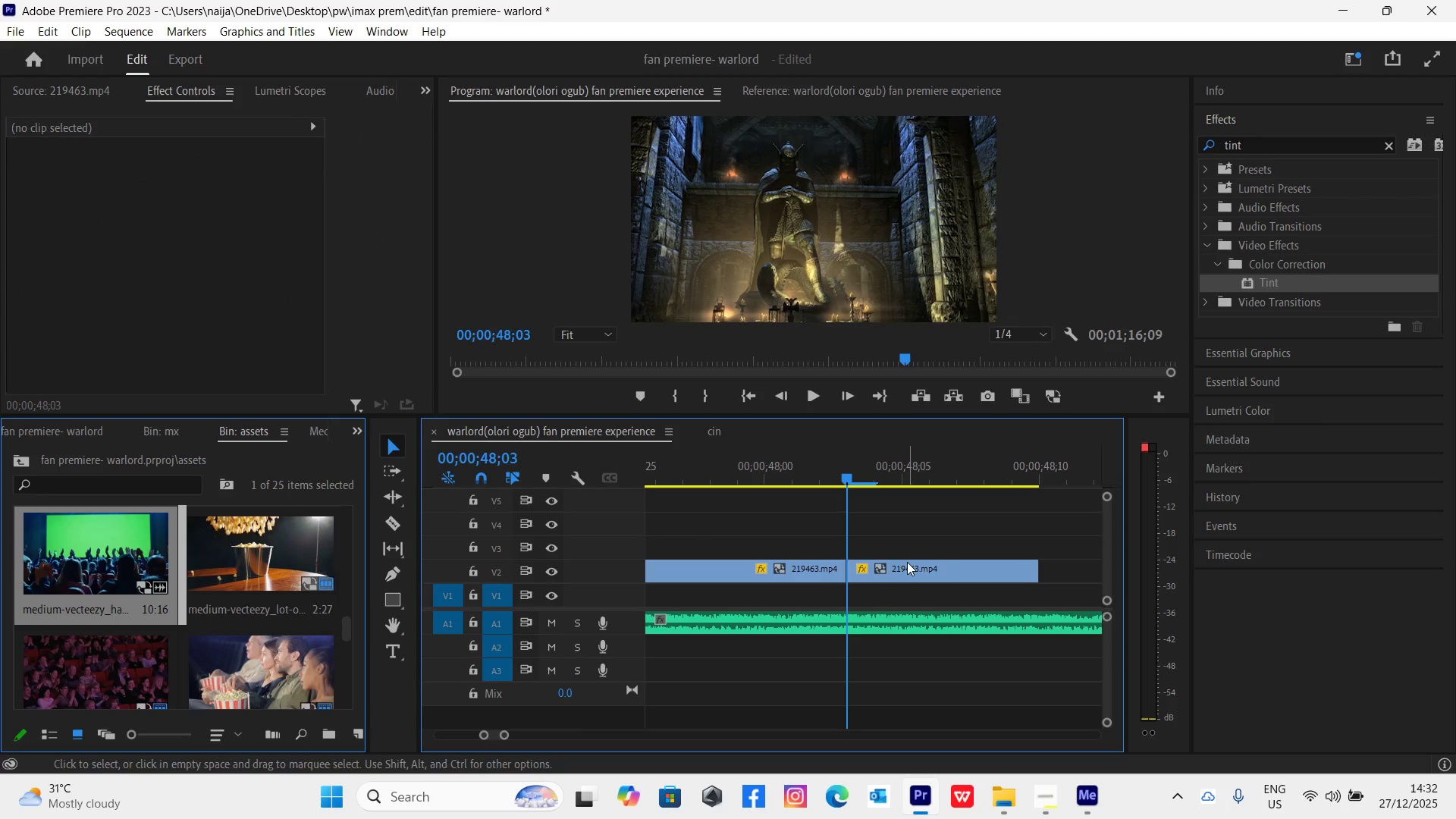 
left_click_drag(start_coordinate=[907, 563], to_coordinate=[905, 541])
 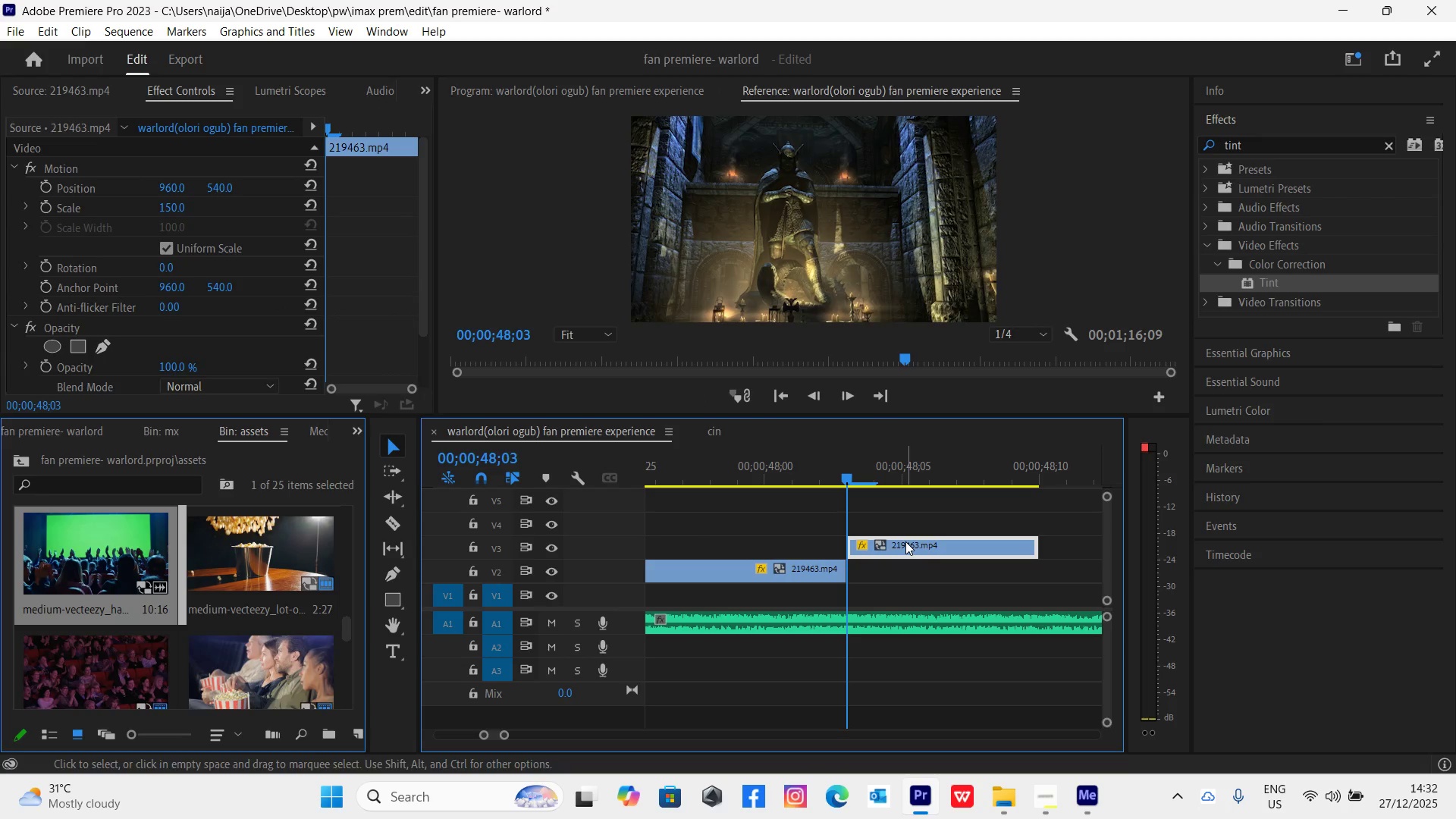 
key(Minus)
 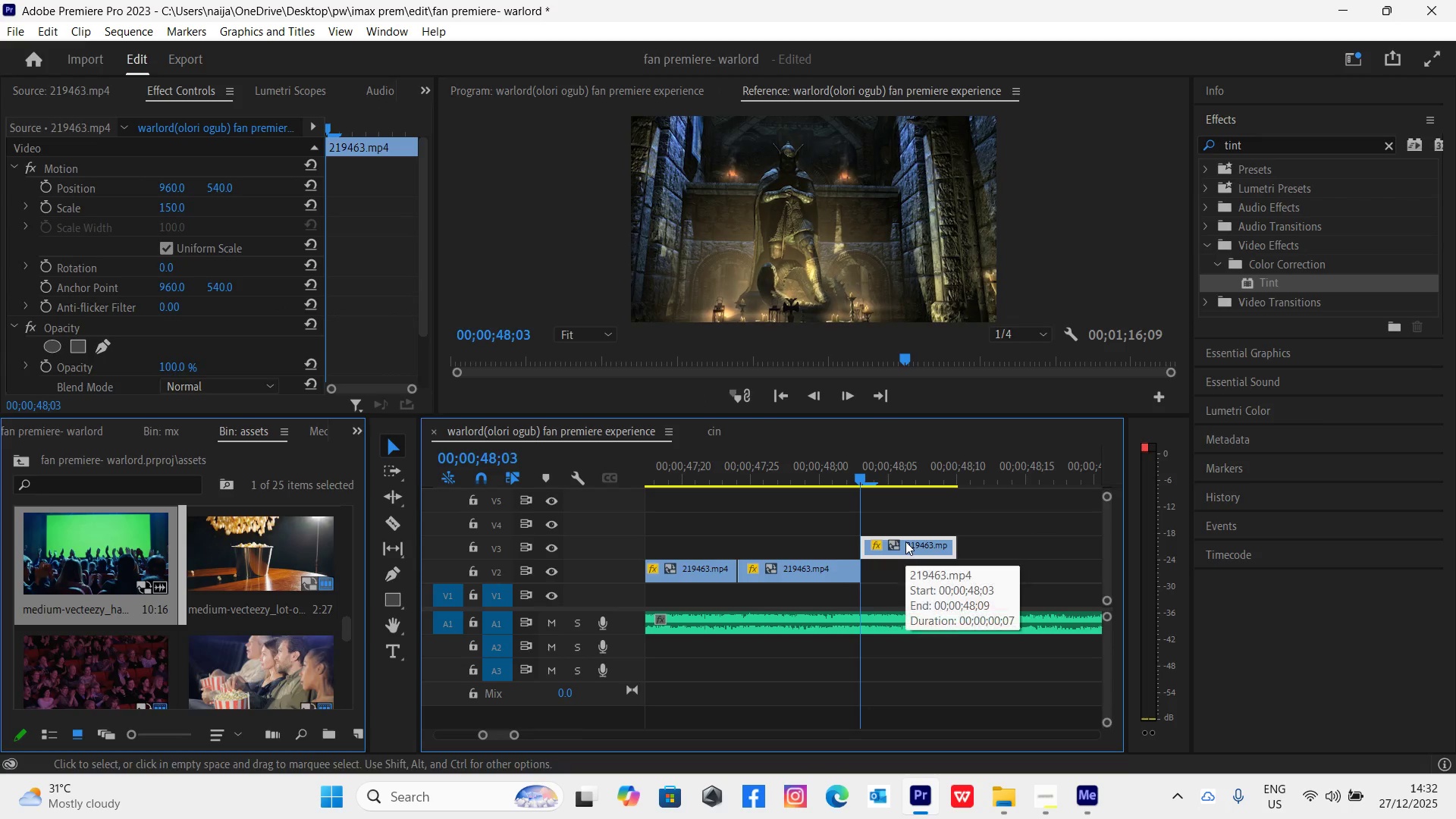 
key(Minus)
 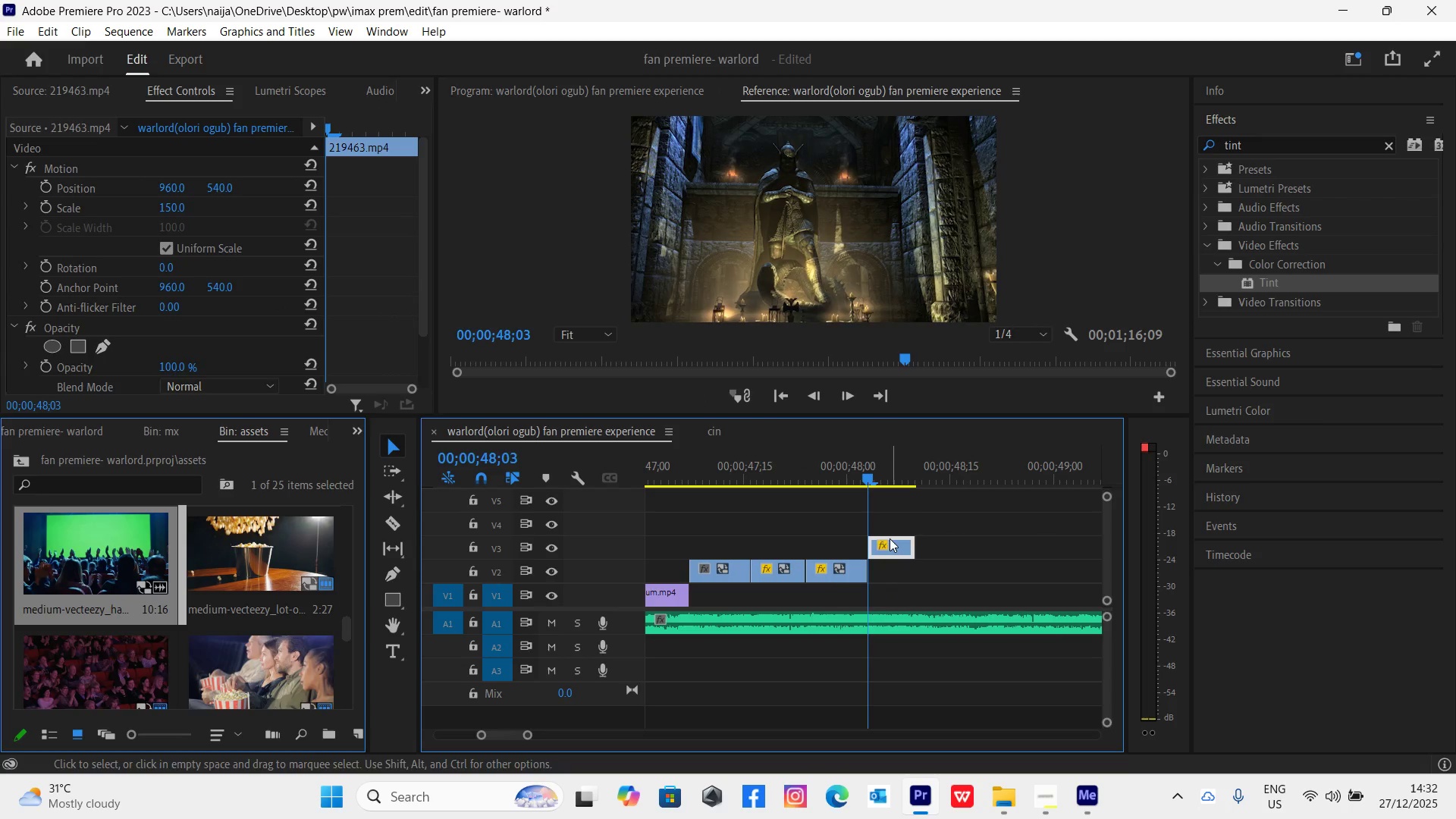 
left_click_drag(start_coordinate=[896, 547], to_coordinate=[908, 607])
 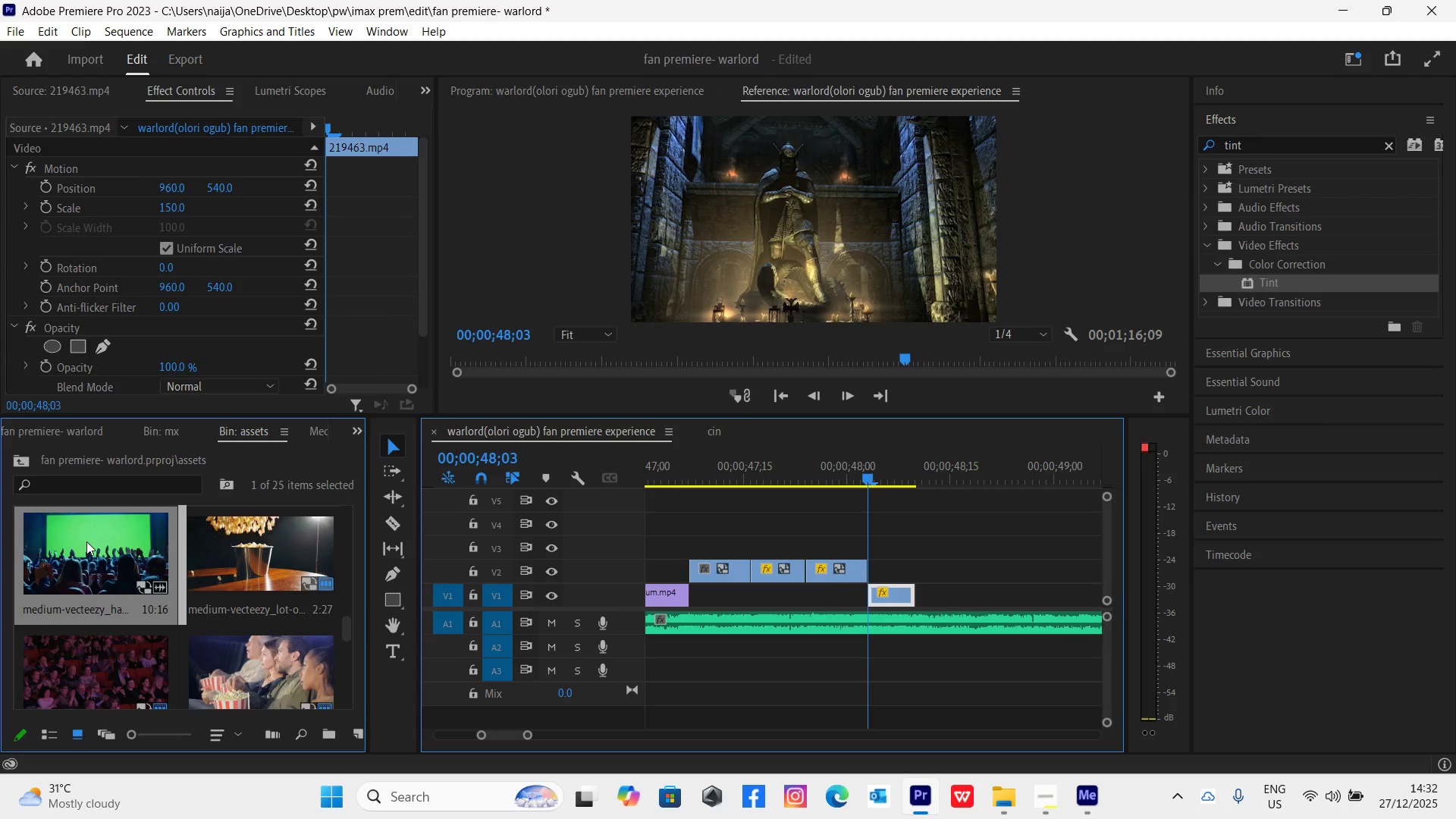 
double_click([83, 535])
 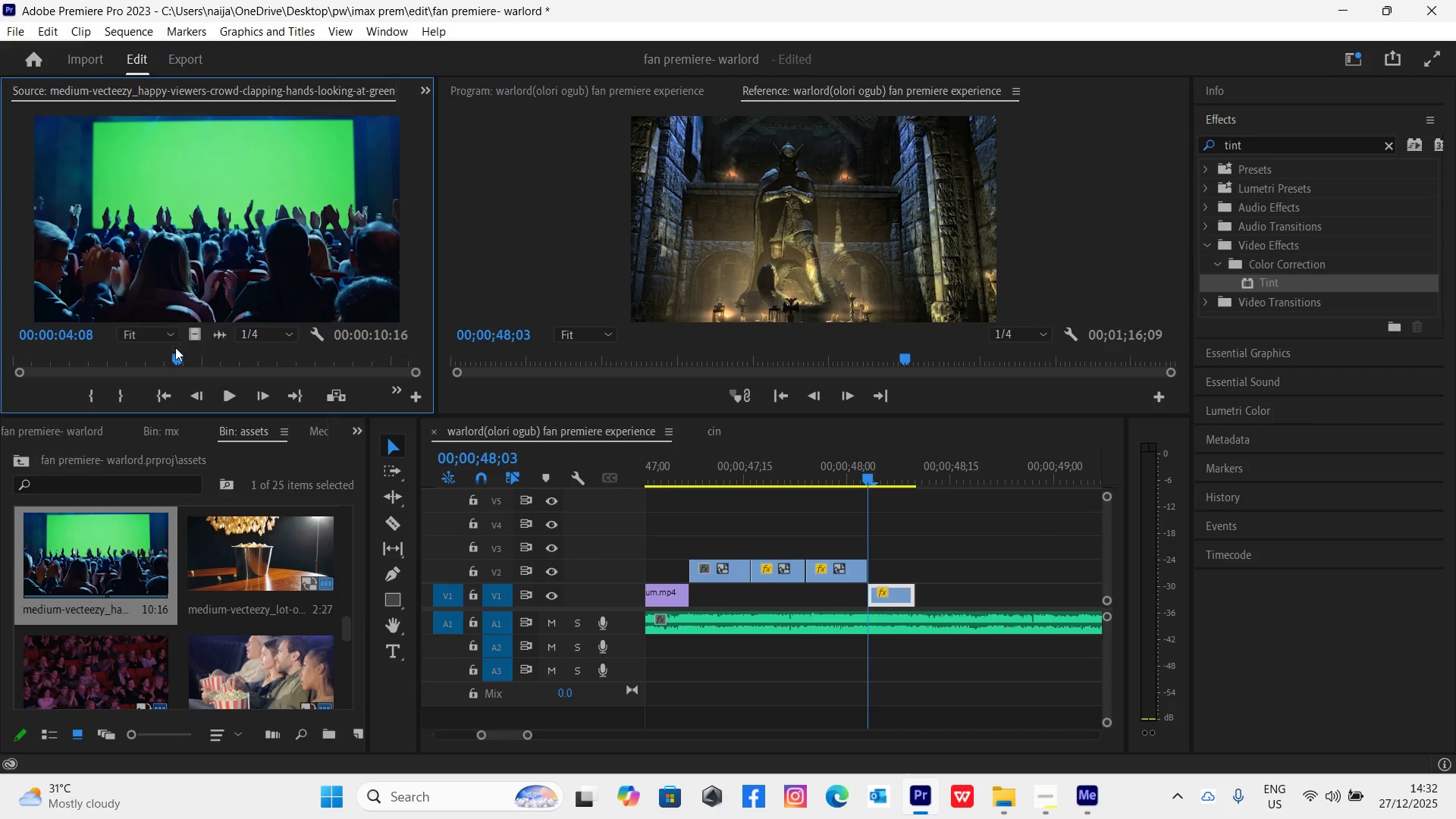 
left_click_drag(start_coordinate=[182, 360], to_coordinate=[340, 392])
 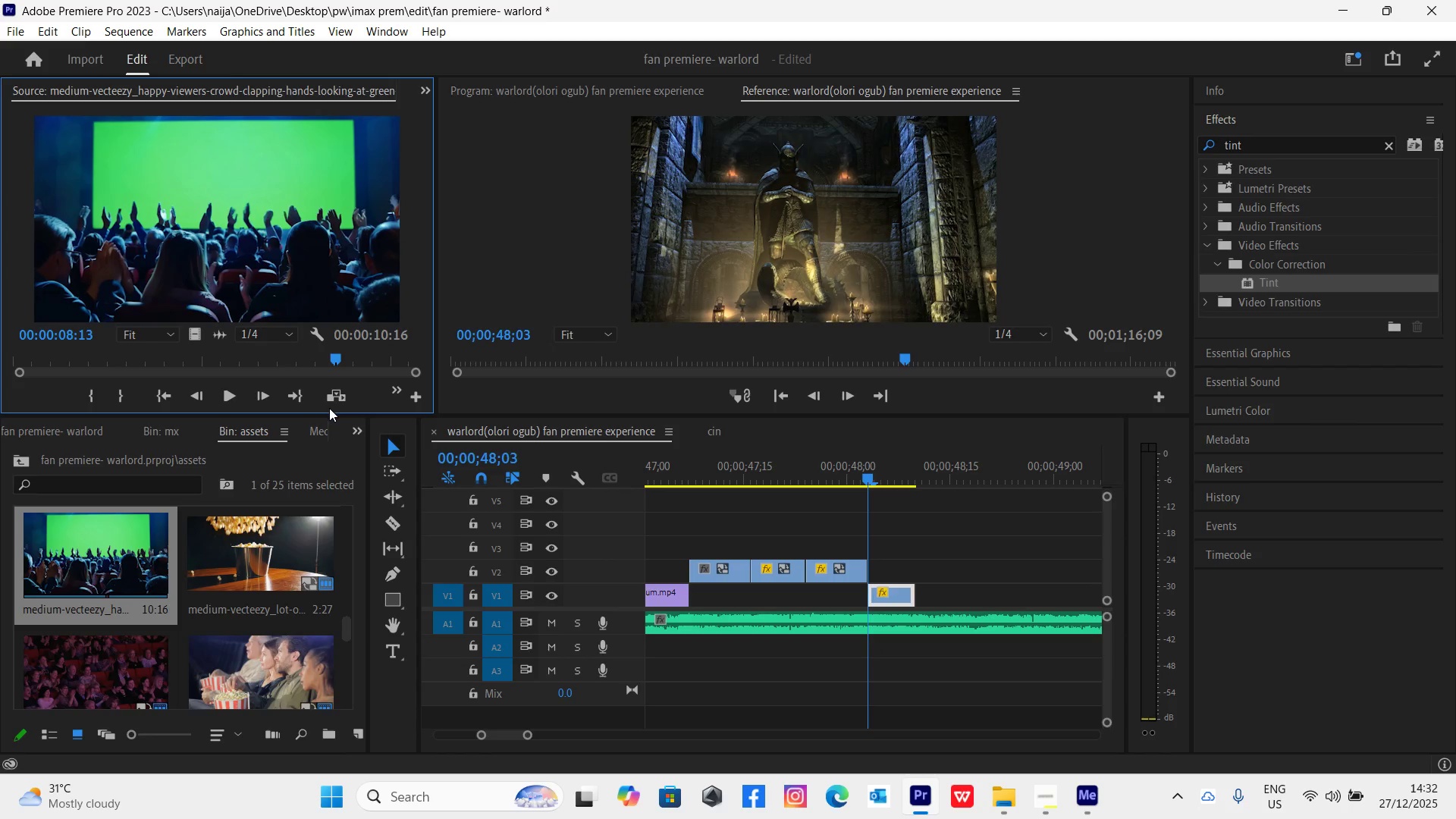 
key(O)
 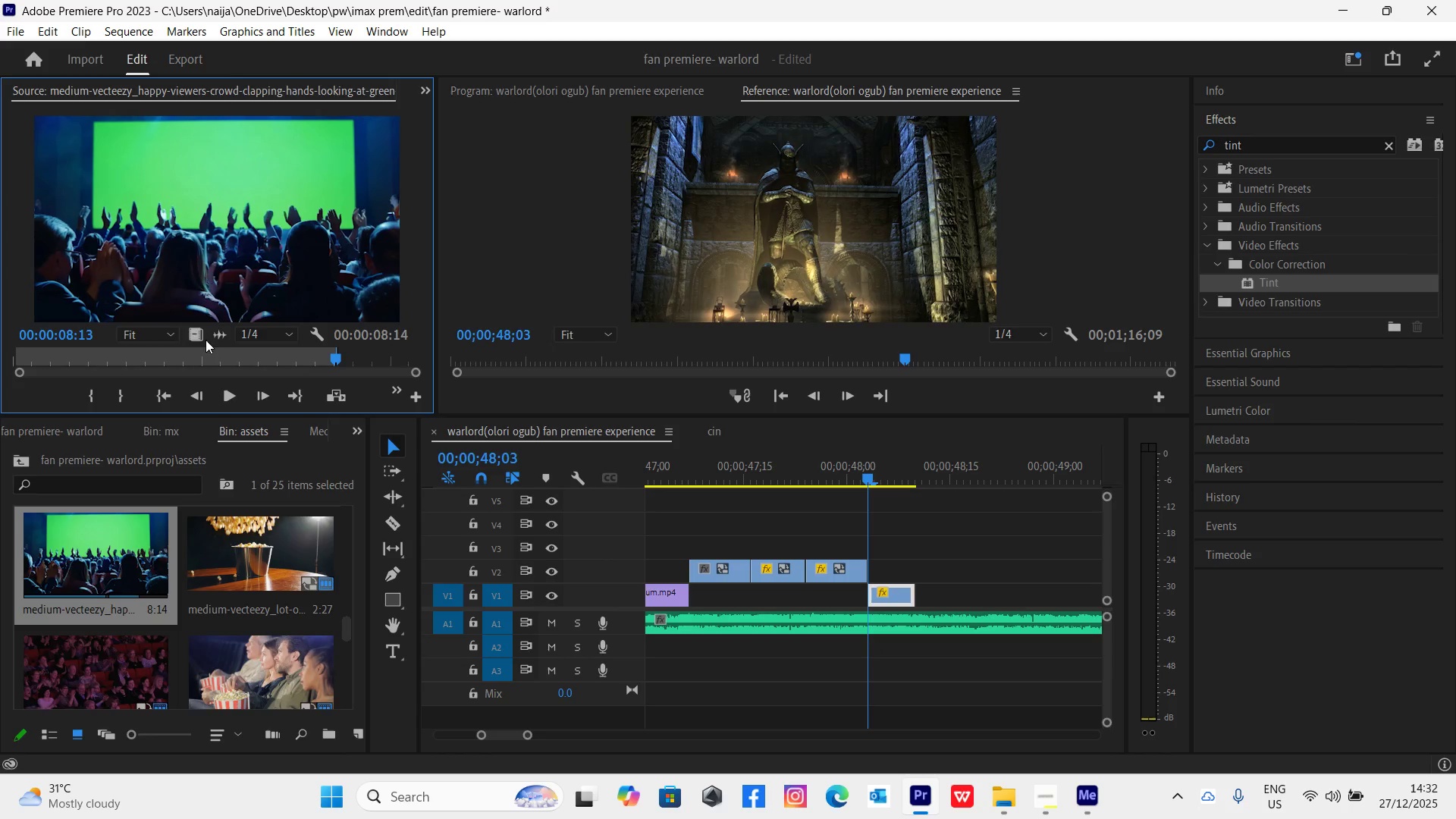 
left_click_drag(start_coordinate=[199, 331], to_coordinate=[864, 553])
 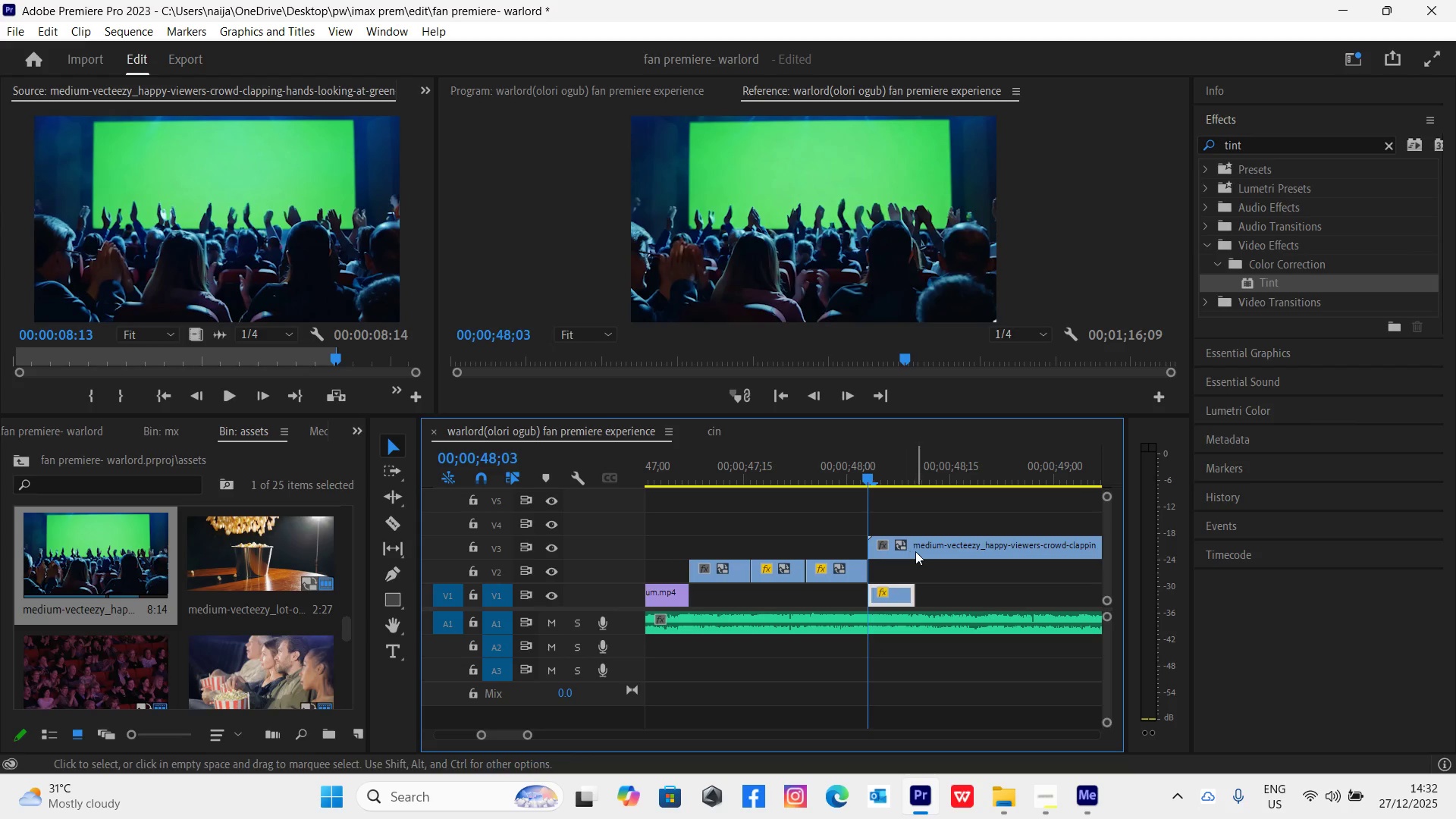 
left_click([915, 551])
 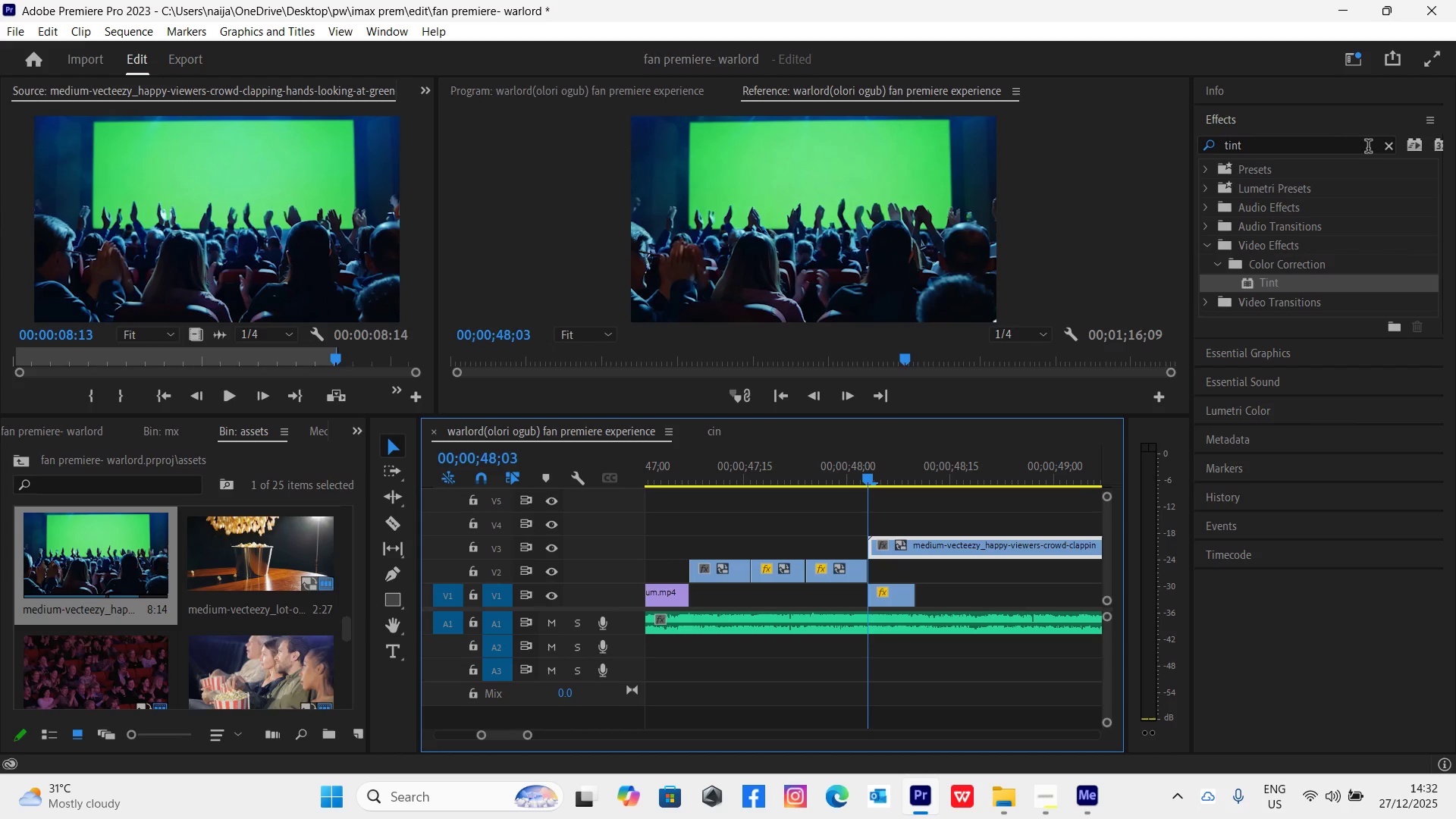 
left_click([1389, 146])
 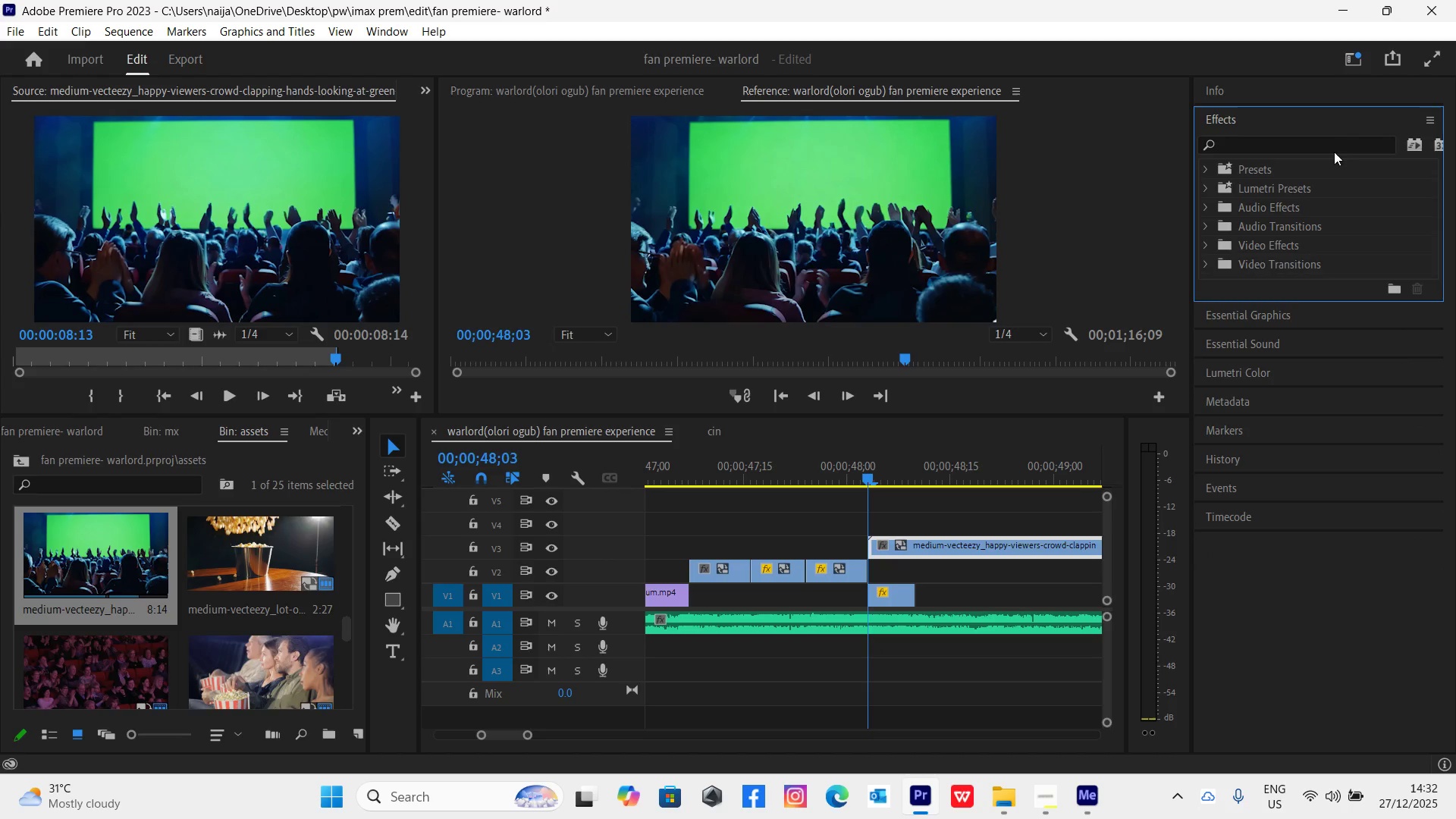 
left_click([1332, 149])
 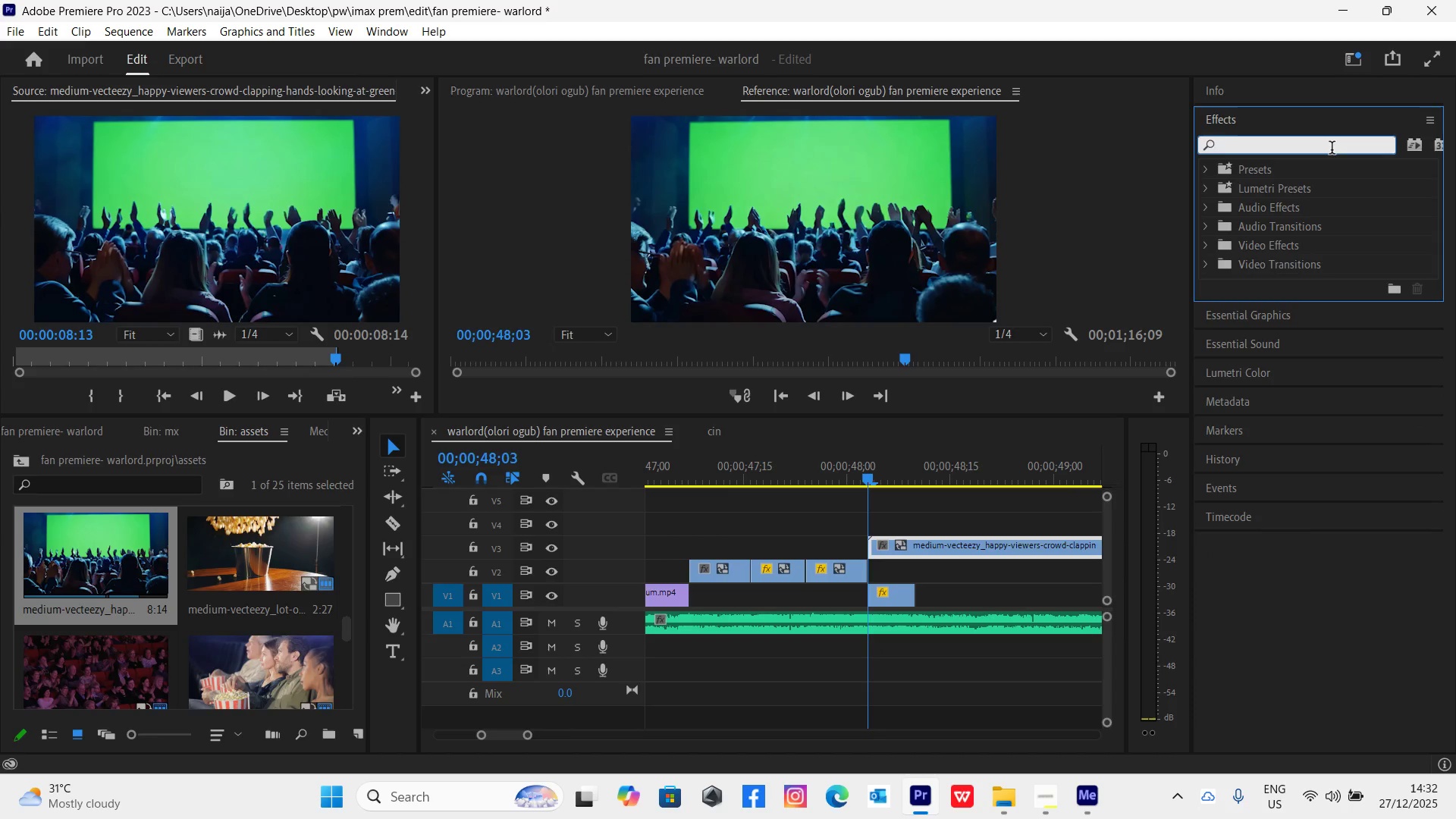 
type(ultra)
 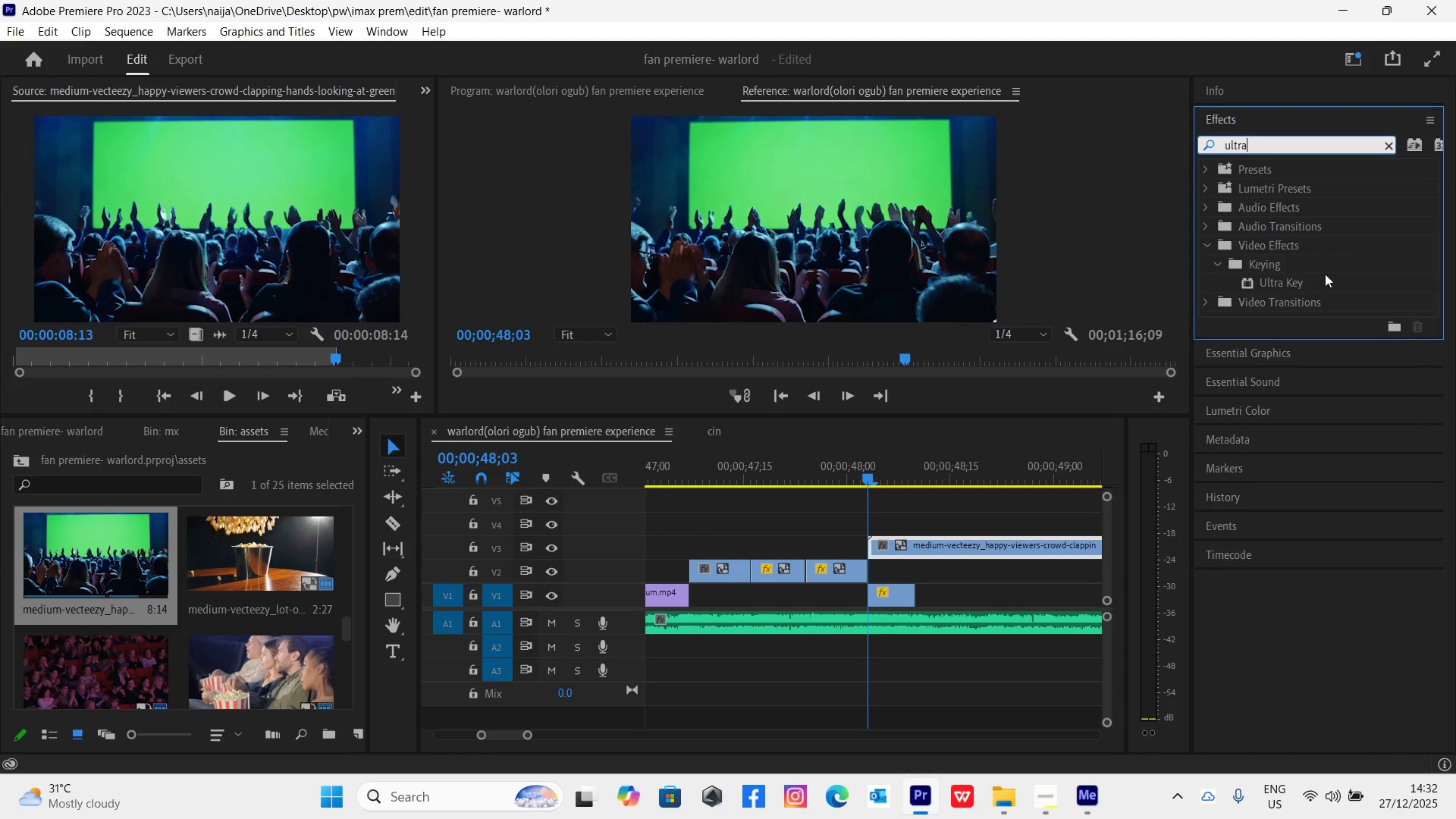 
left_click_drag(start_coordinate=[1295, 281], to_coordinate=[941, 553])
 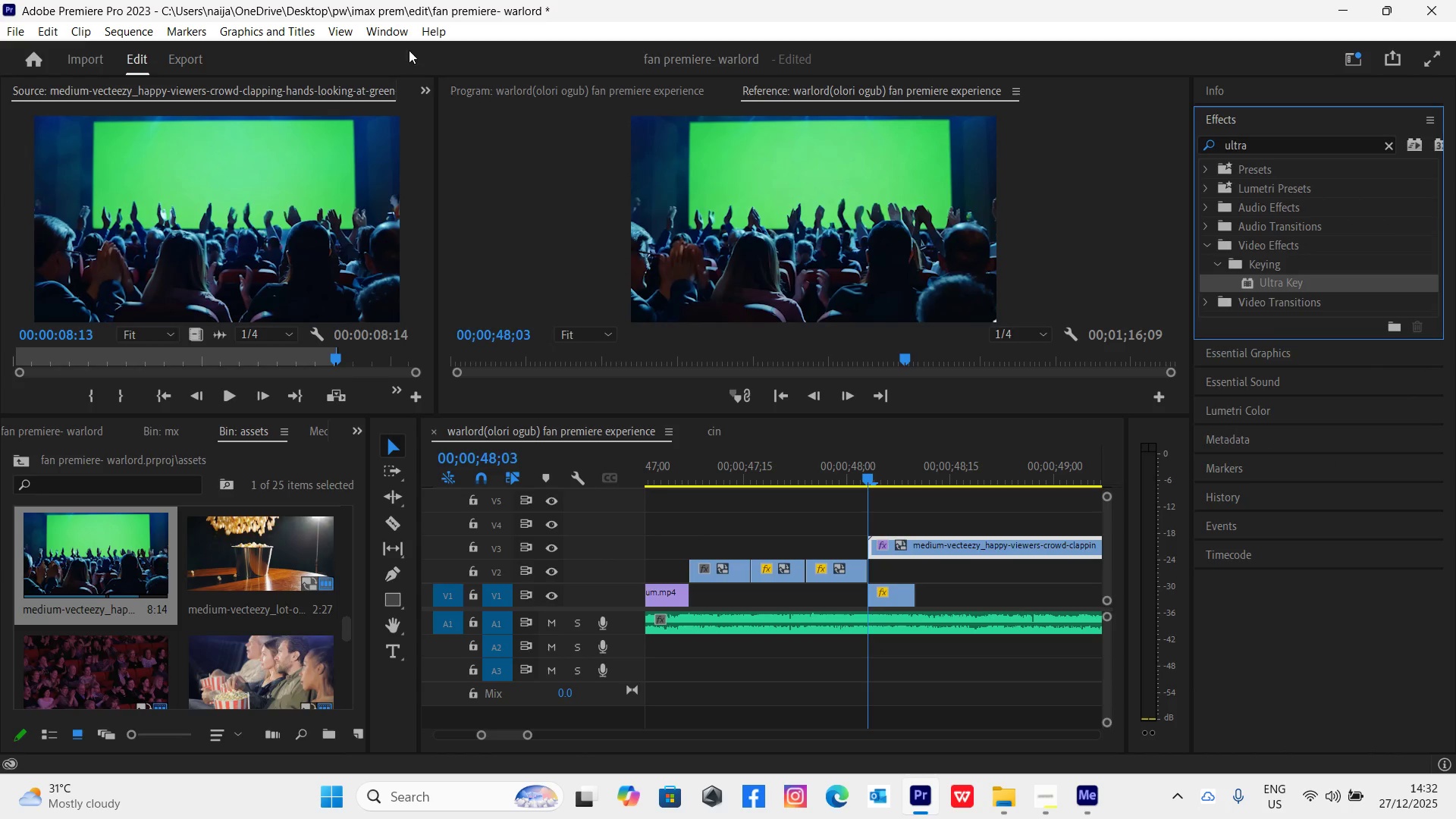 
left_click([423, 86])
 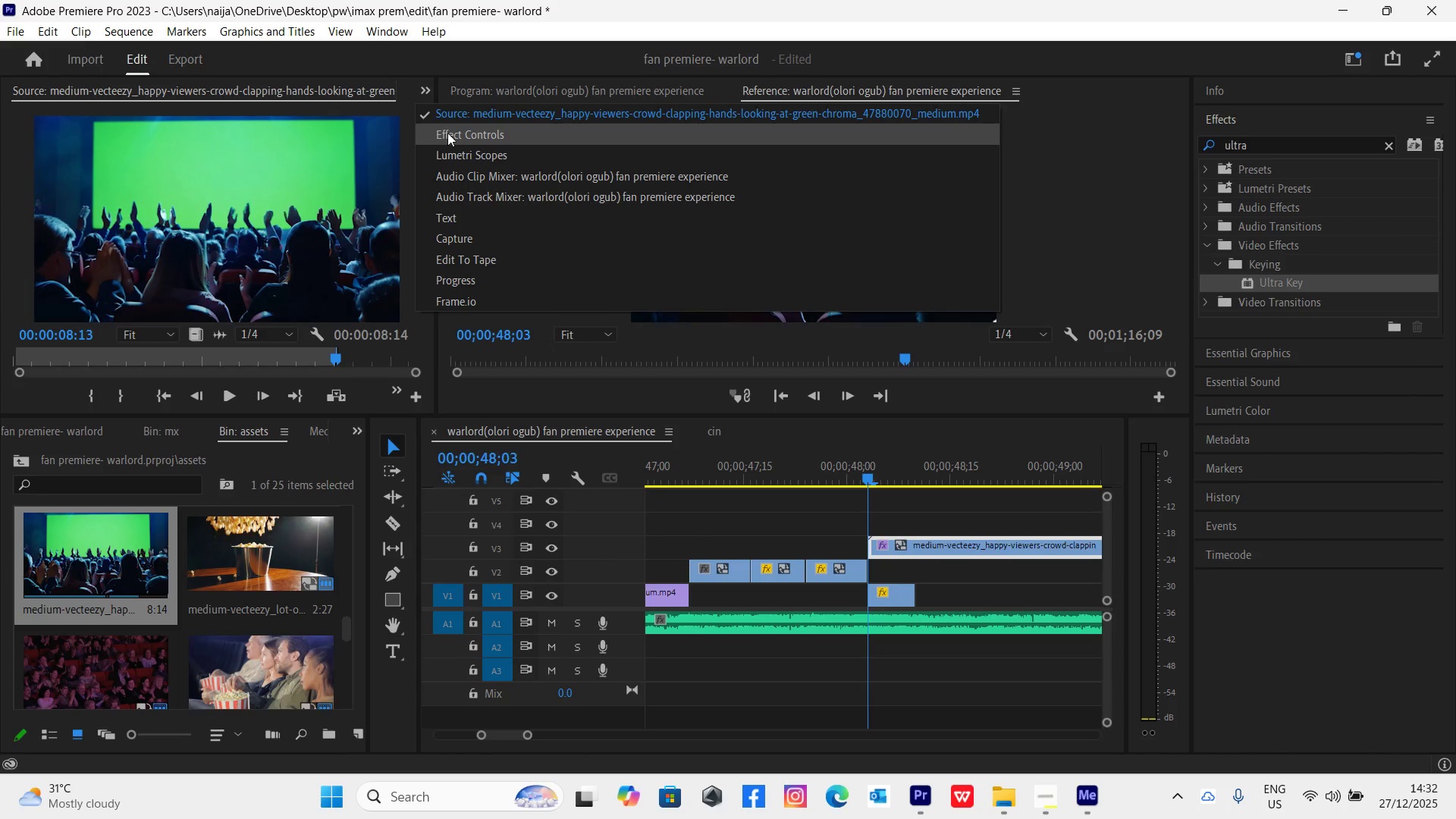 
left_click([449, 134])
 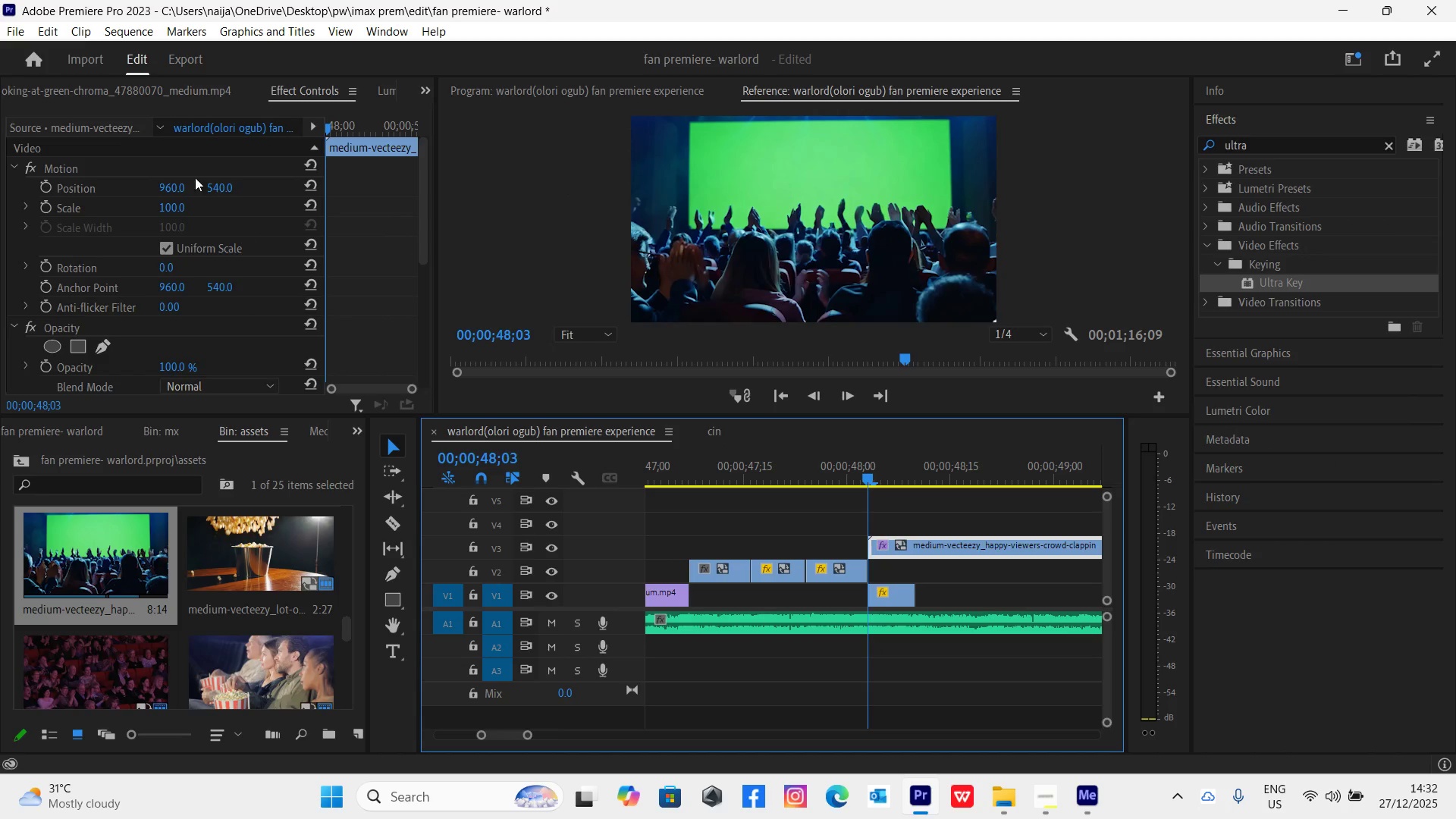 
left_click_drag(start_coordinate=[426, 249], to_coordinate=[445, 413])
 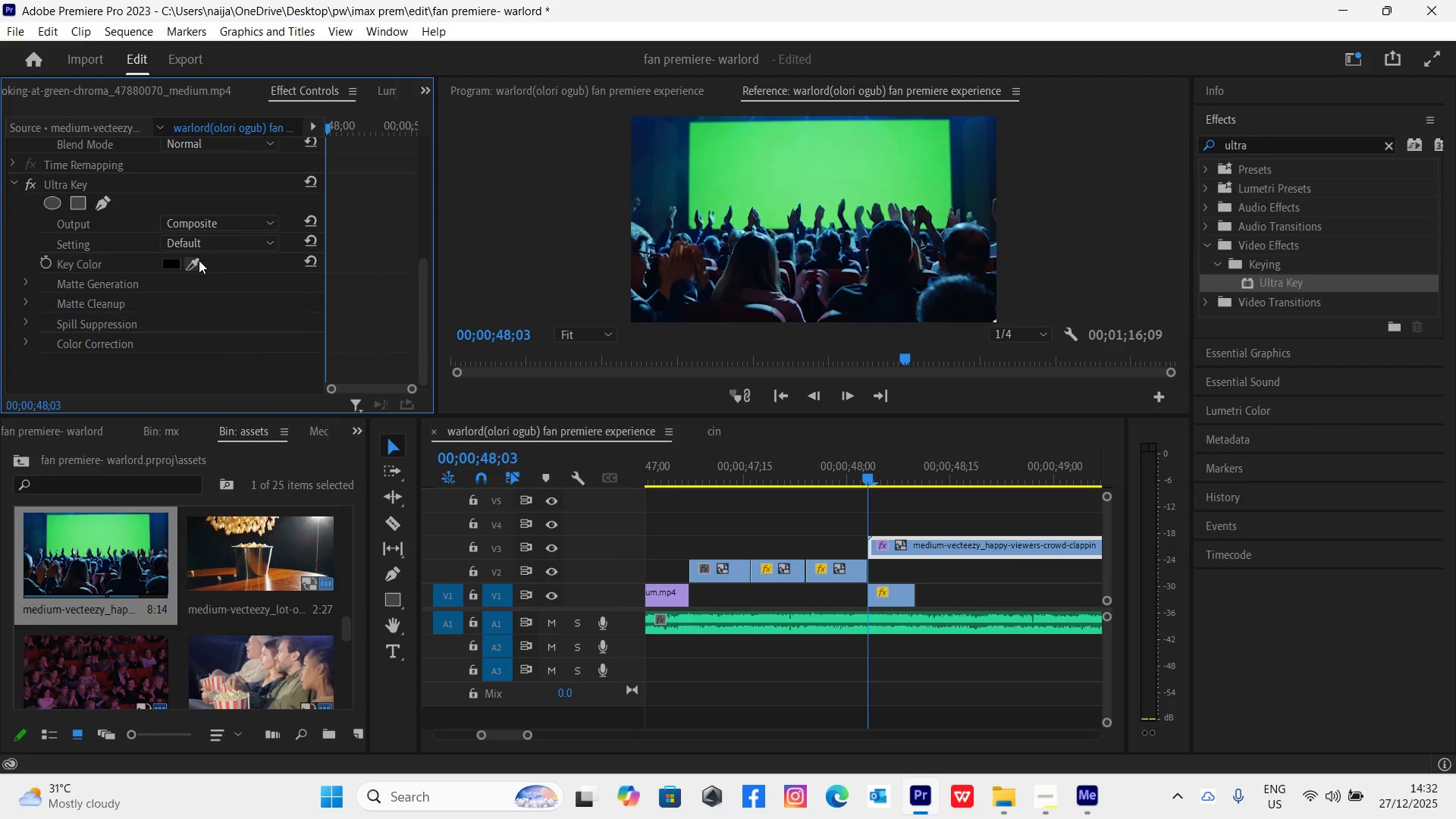 
left_click([197, 260])
 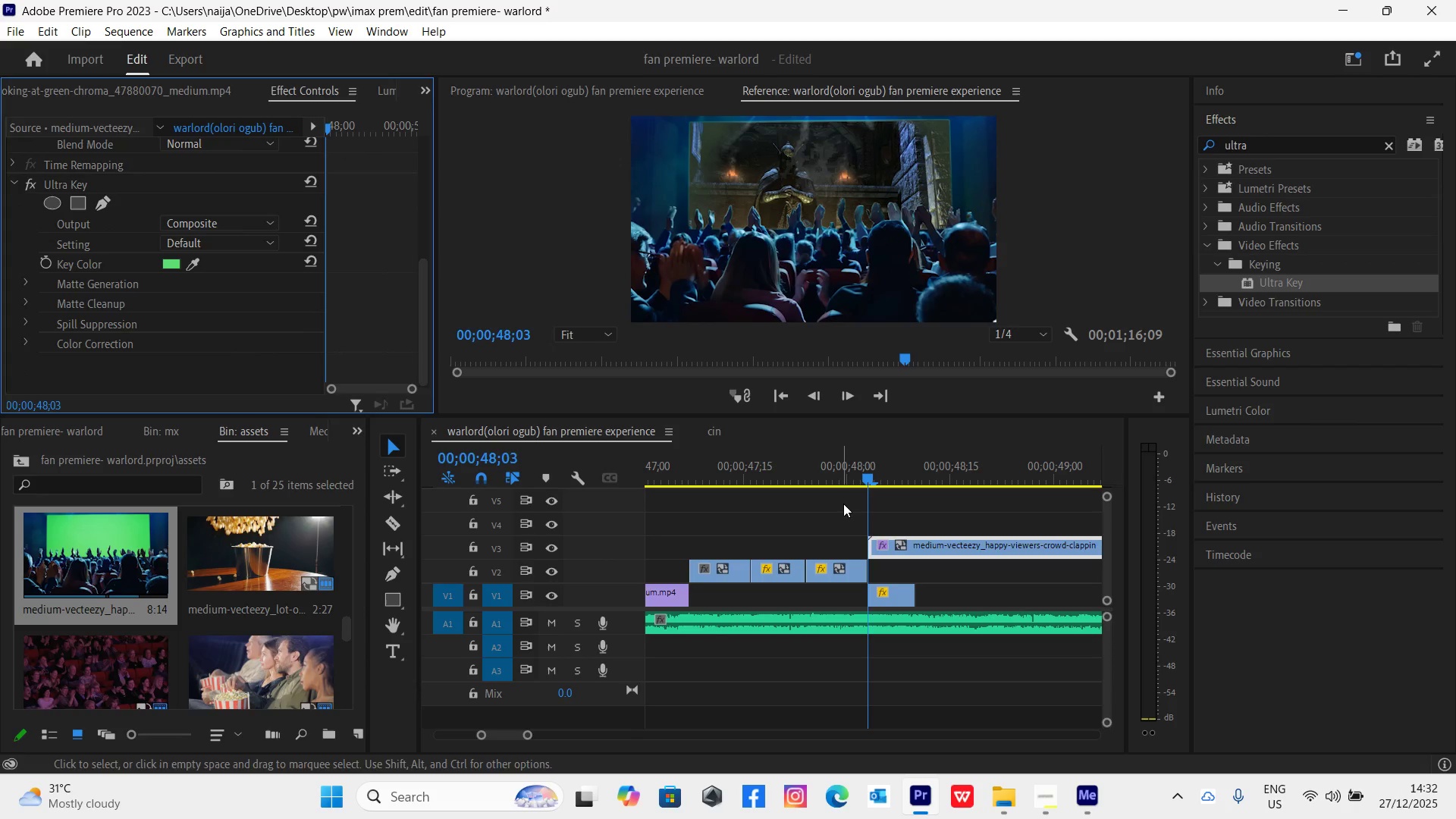 
left_click_drag(start_coordinate=[916, 593], to_coordinate=[1068, 607])
 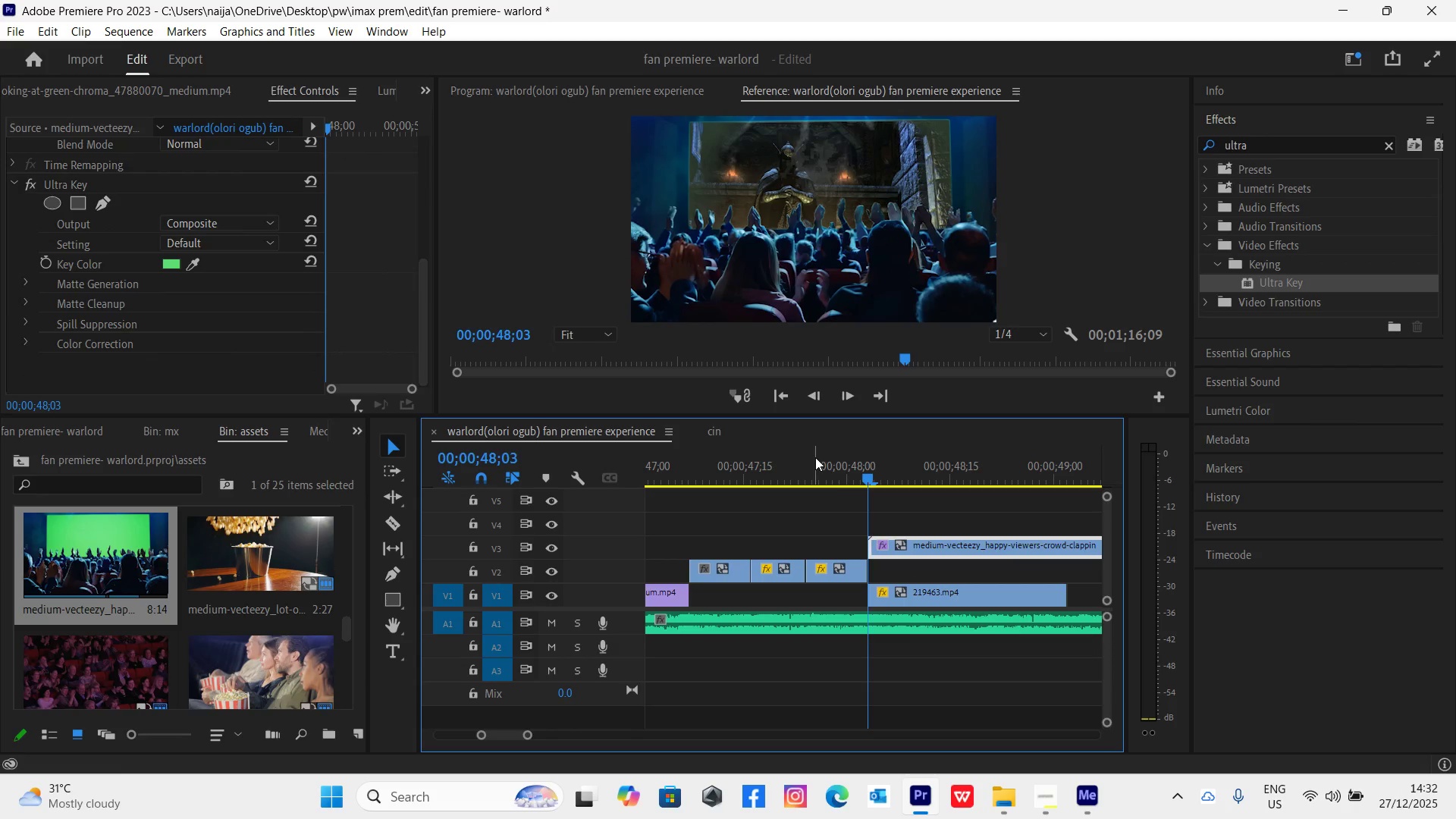 
left_click([830, 477])
 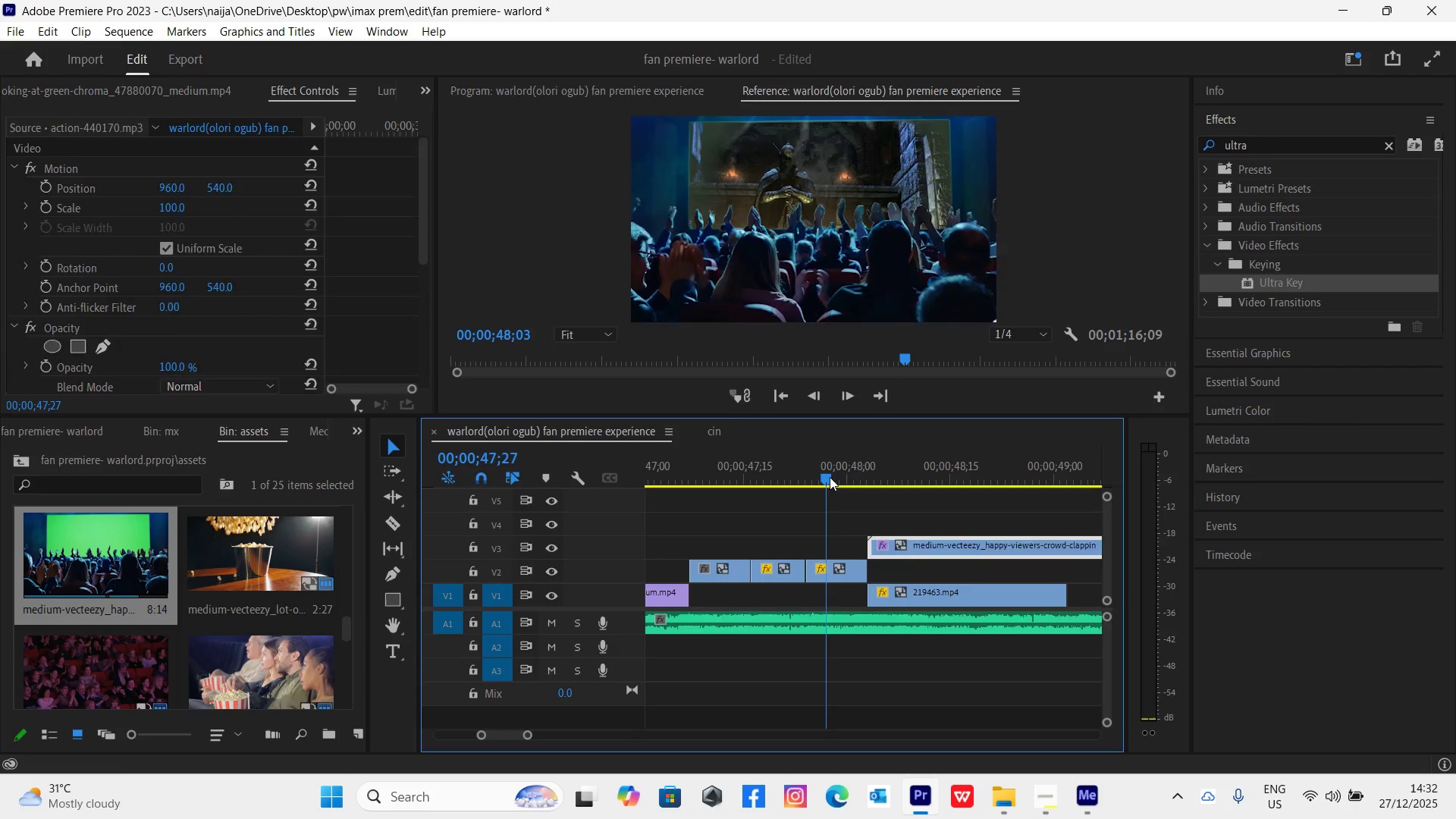 
key(Space)
 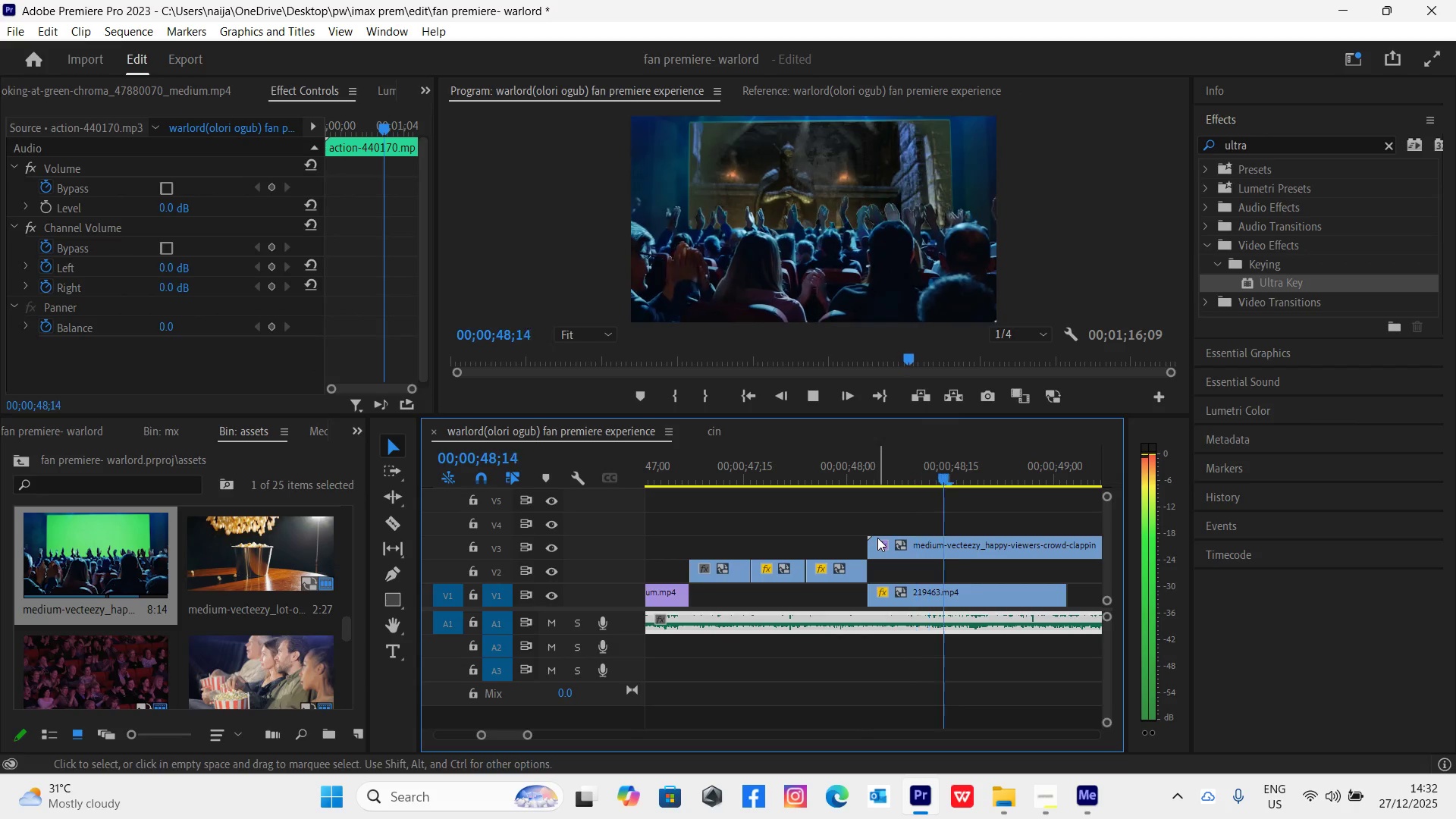 
key(Space)
 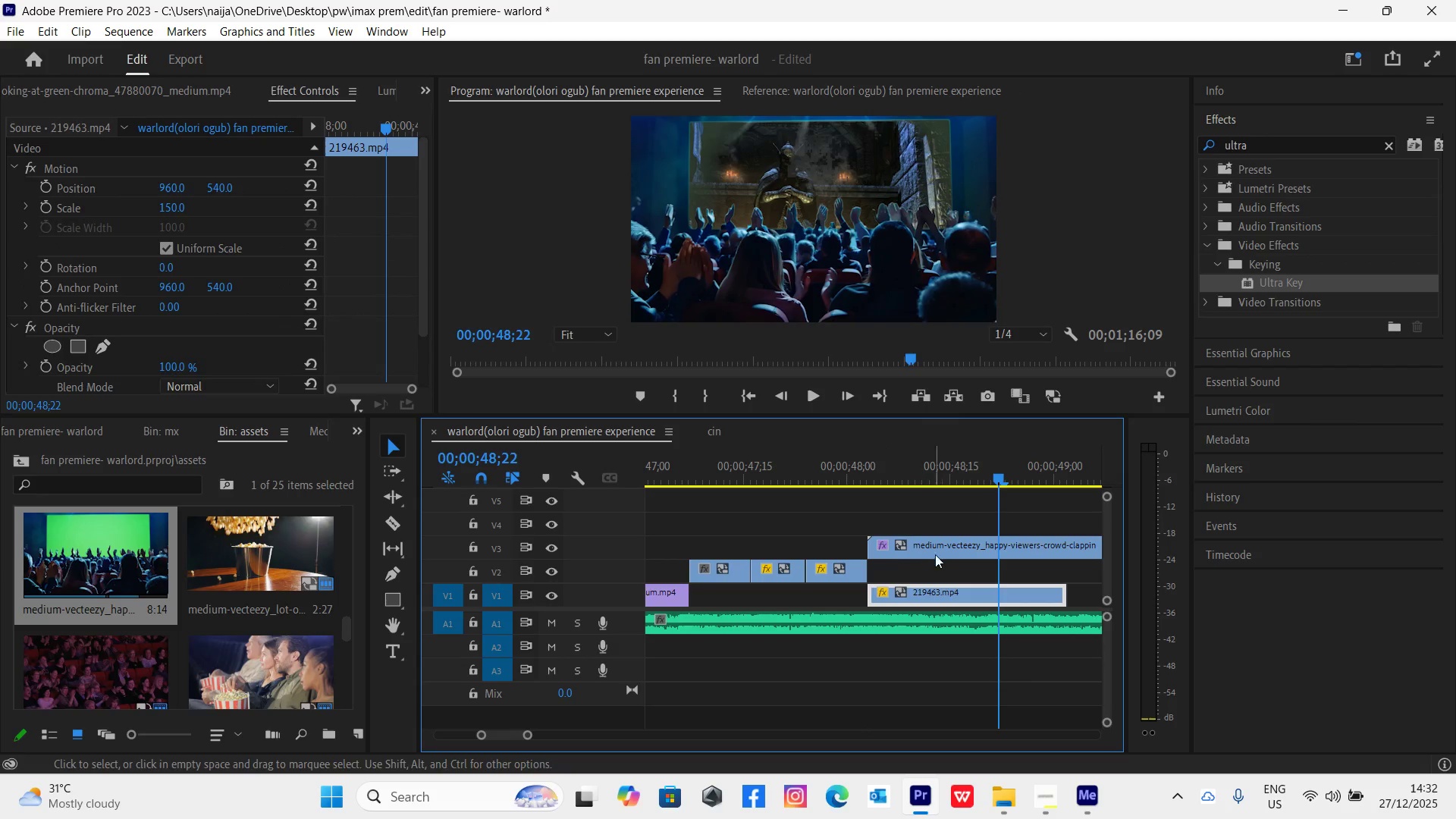 
left_click([940, 548])
 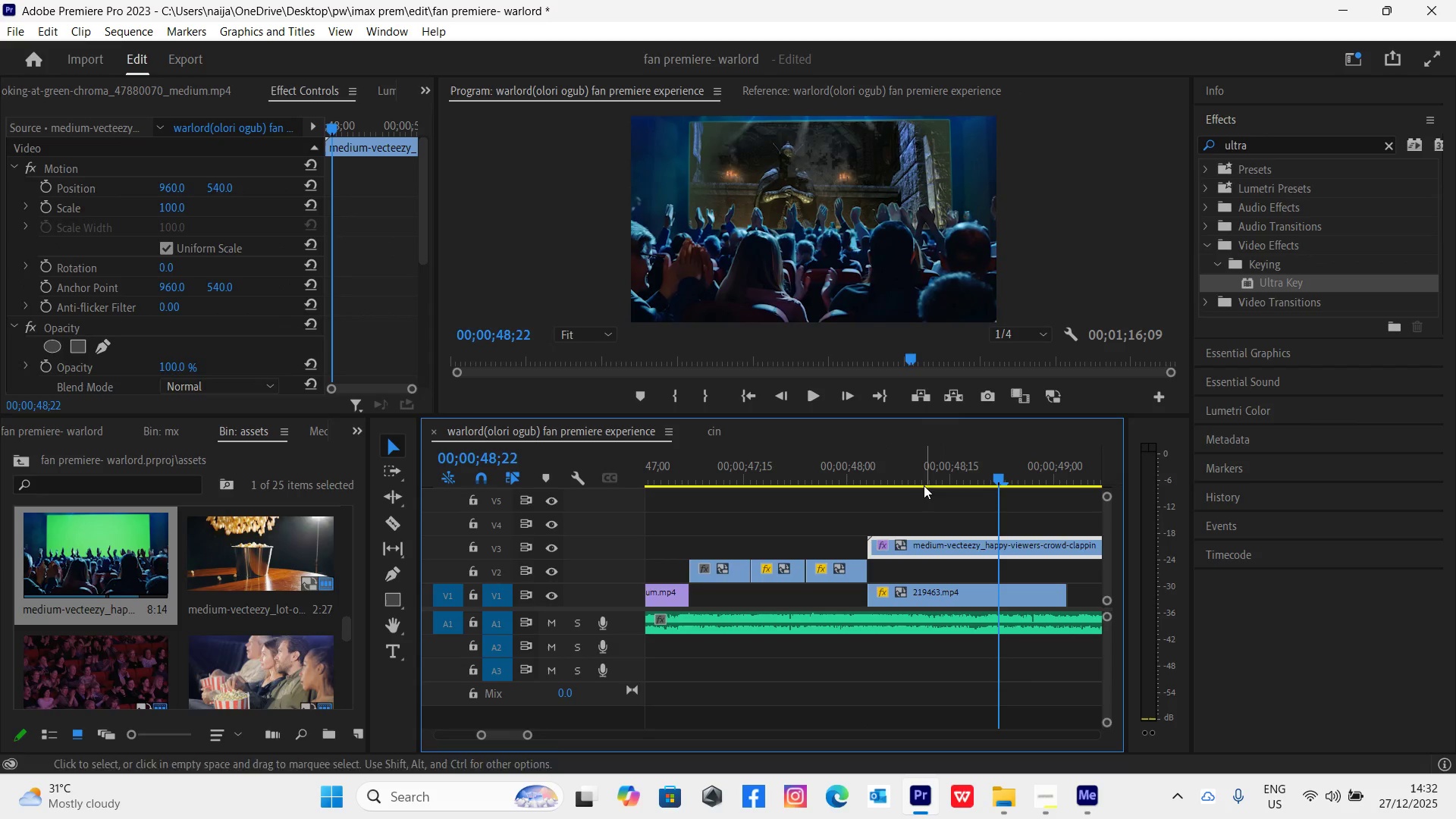 
left_click([924, 475])
 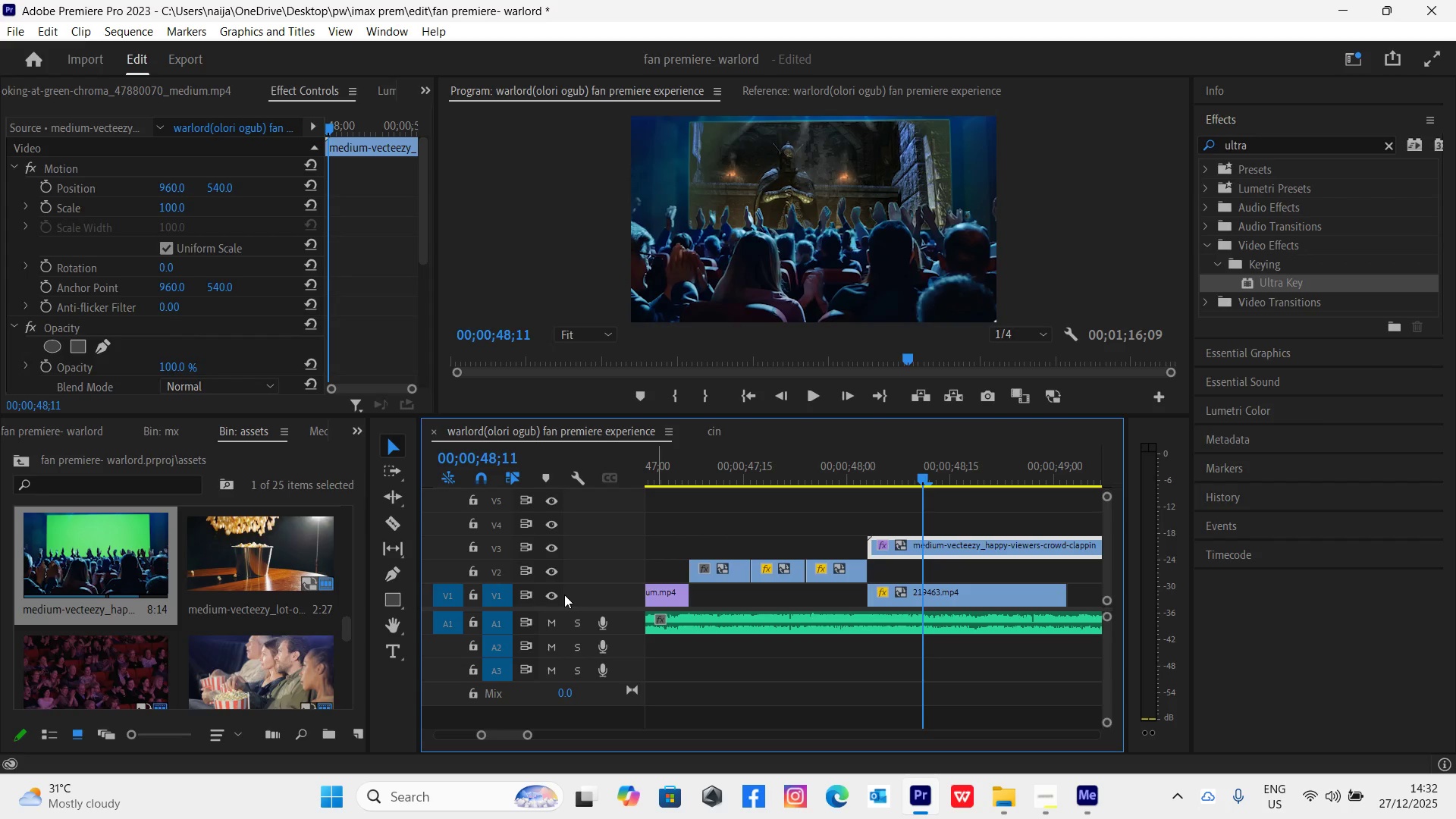 
left_click([553, 594])
 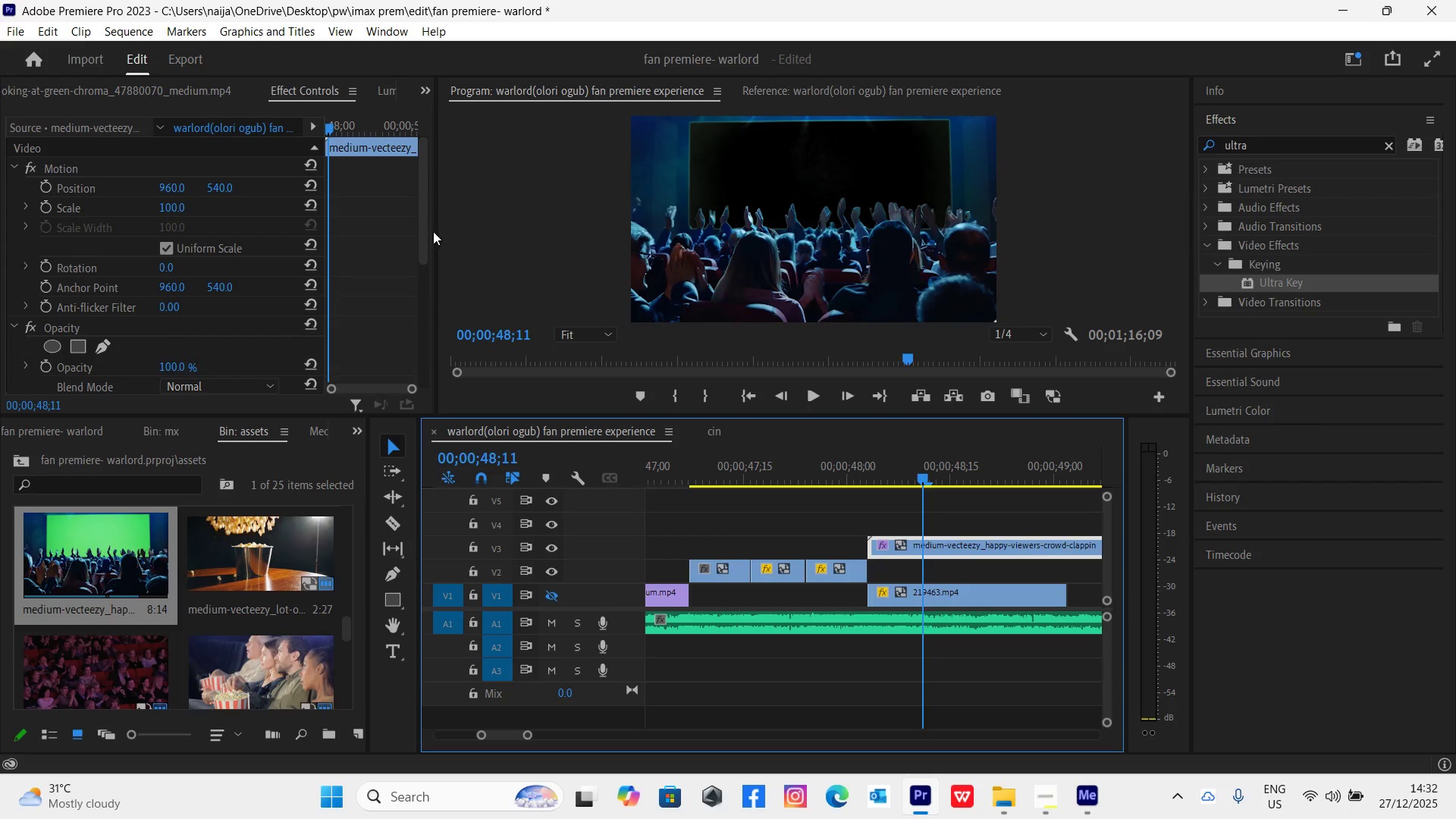 
left_click_drag(start_coordinate=[425, 249], to_coordinate=[440, 334])
 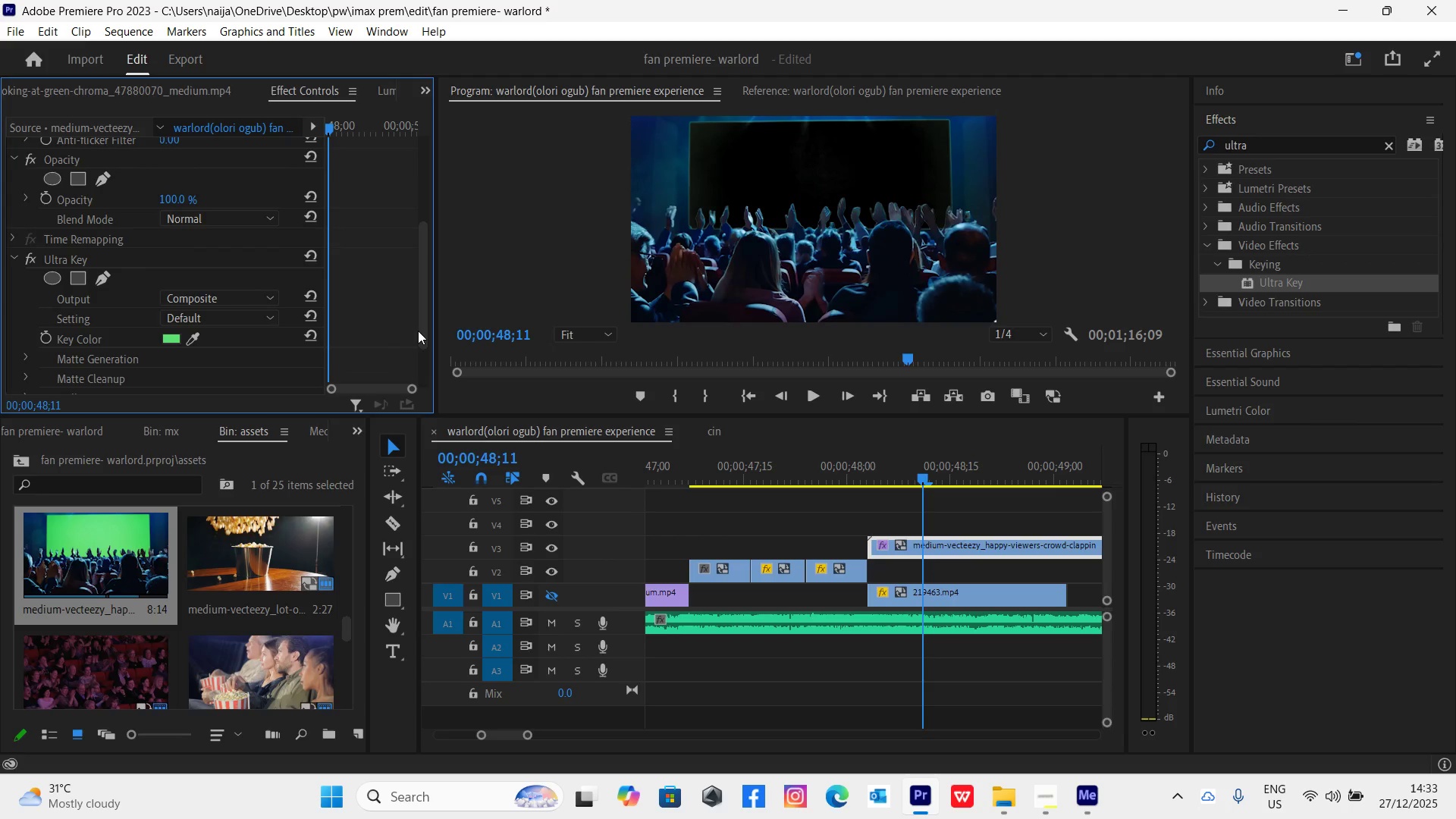 
left_click_drag(start_coordinate=[425, 336], to_coordinate=[430, 394])
 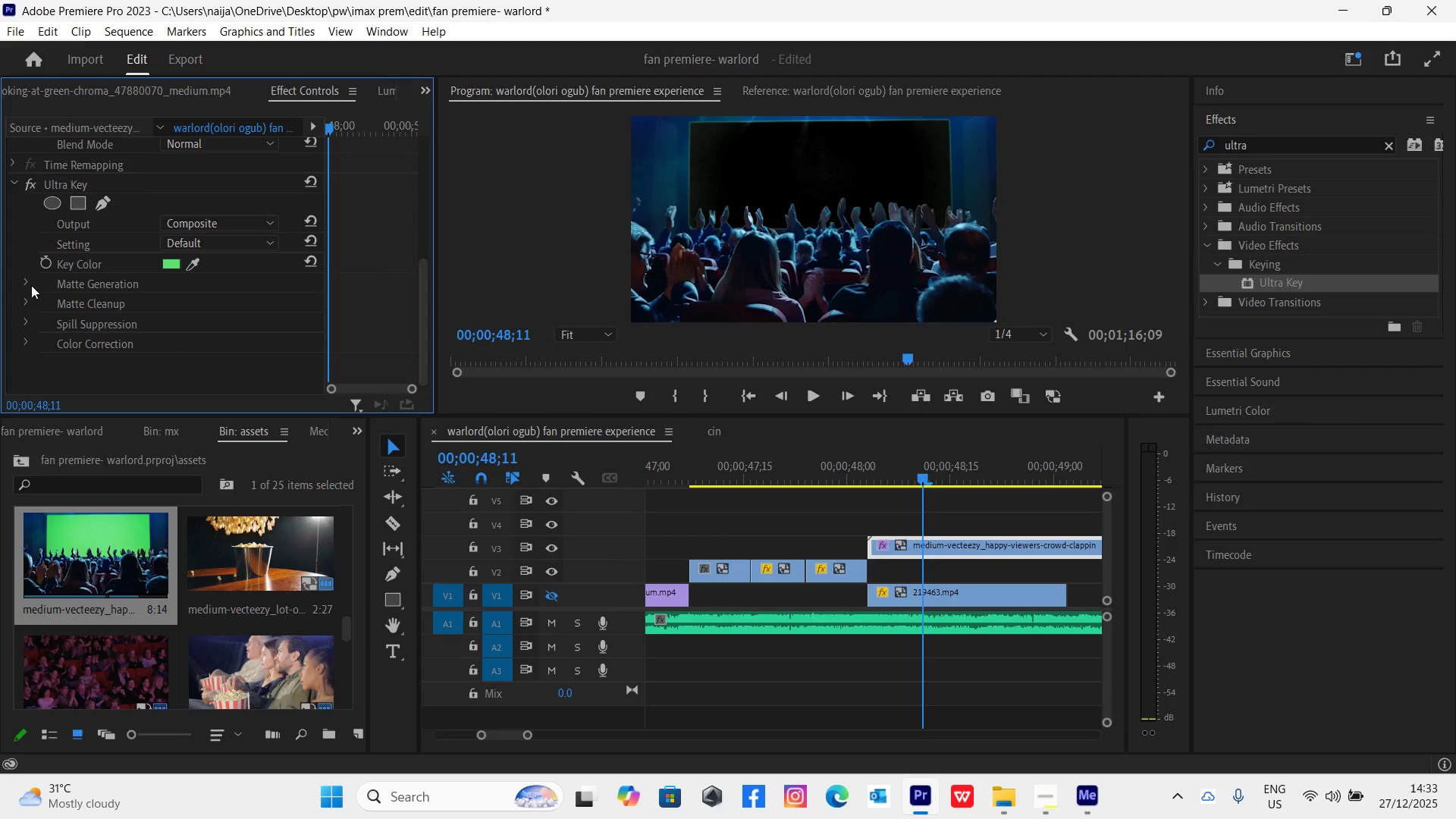 
left_click([24, 280])
 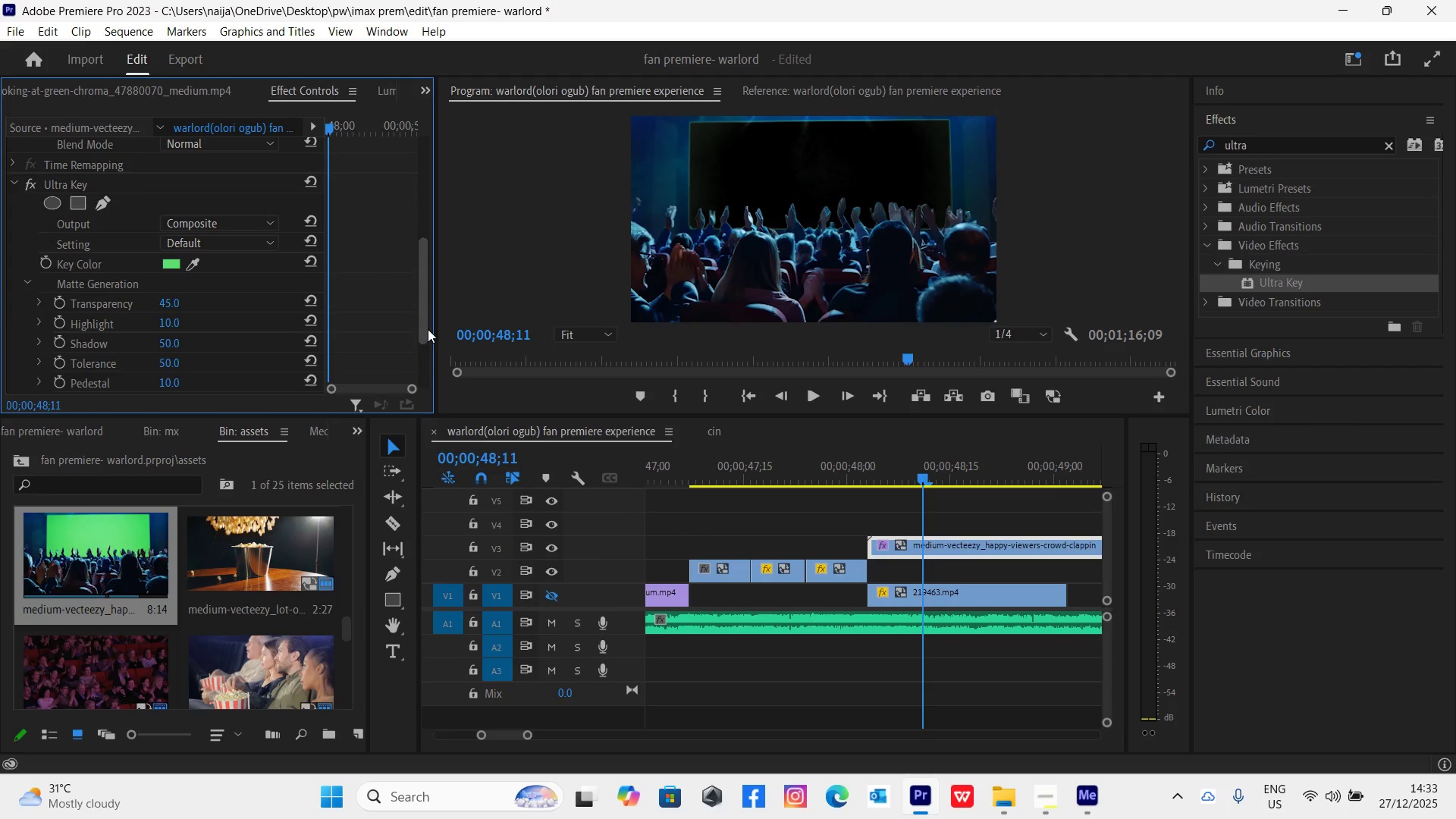 
left_click_drag(start_coordinate=[422, 327], to_coordinate=[427, 389])
 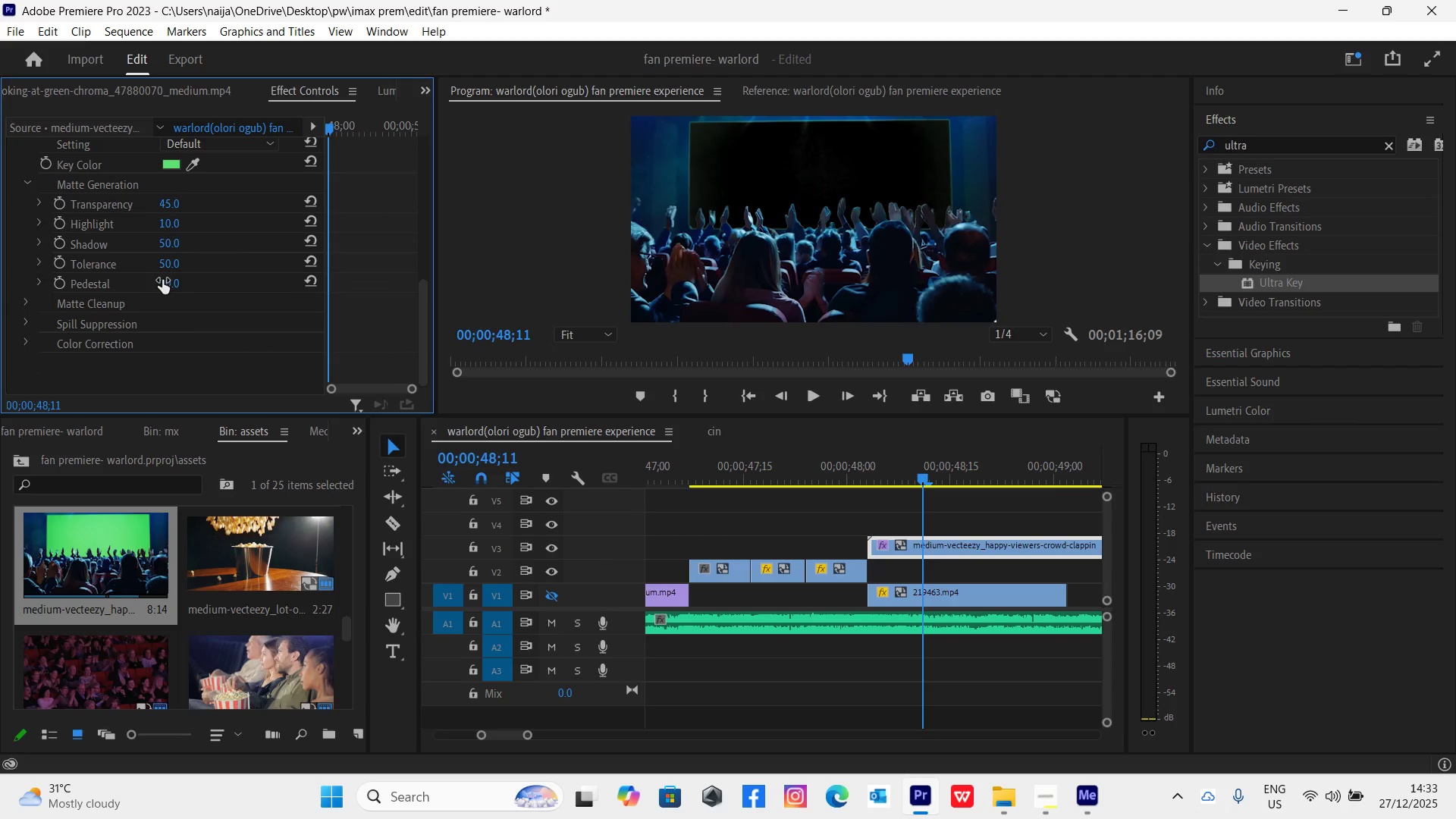 
left_click_drag(start_coordinate=[164, 281], to_coordinate=[422, 294])
 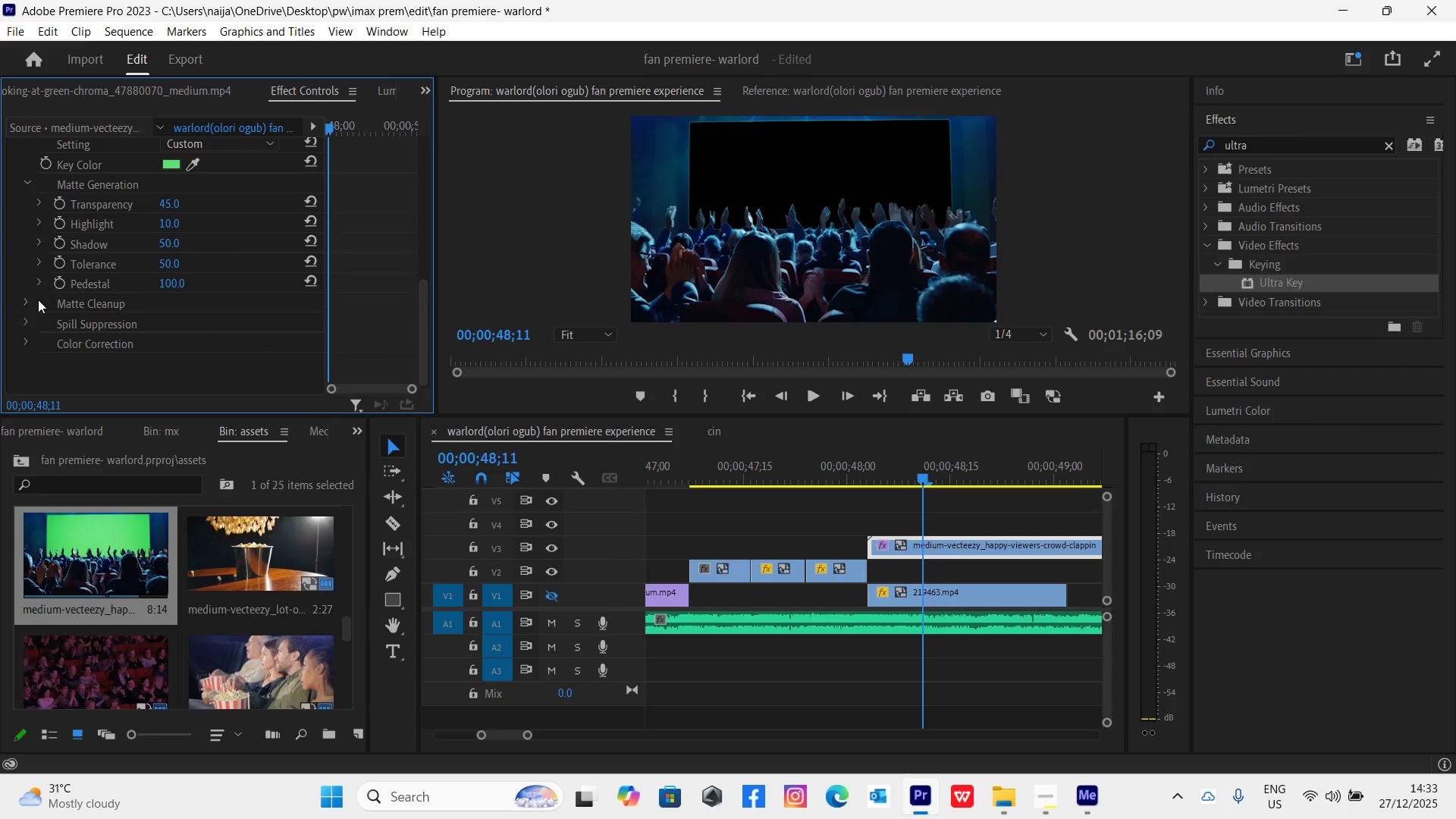 
left_click([24, 297])
 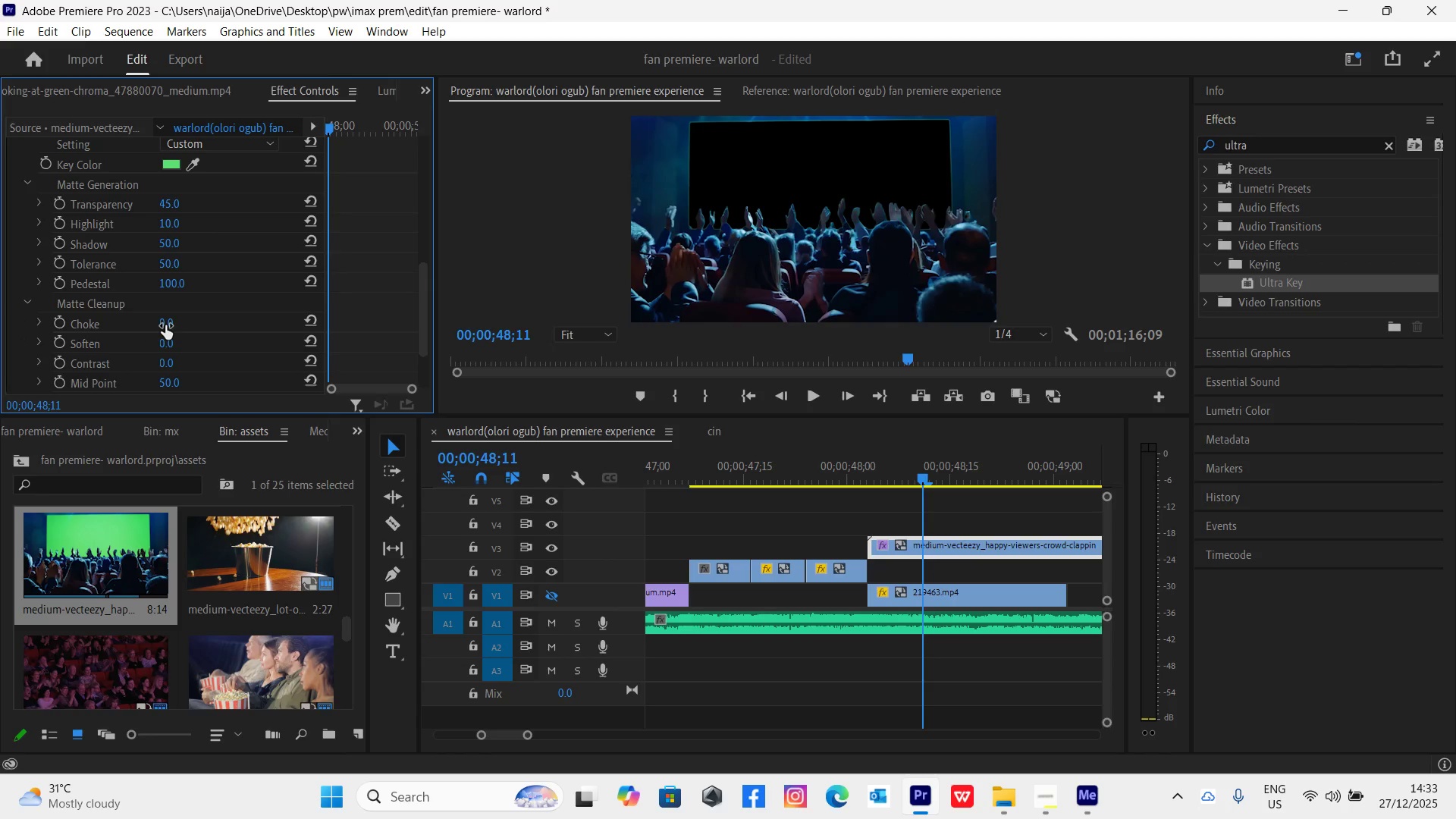 
left_click([165, 325])
 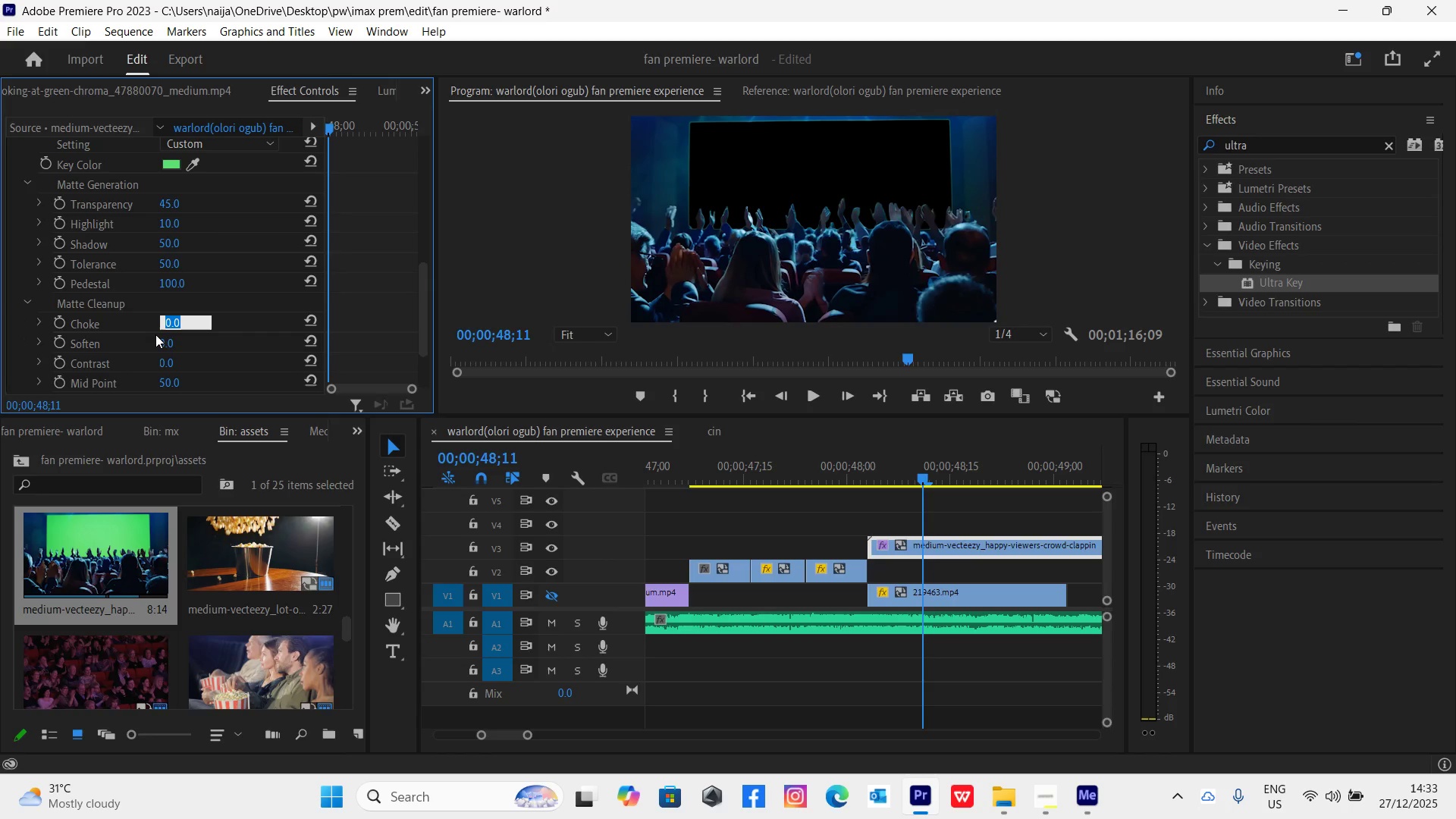 
type(50)
 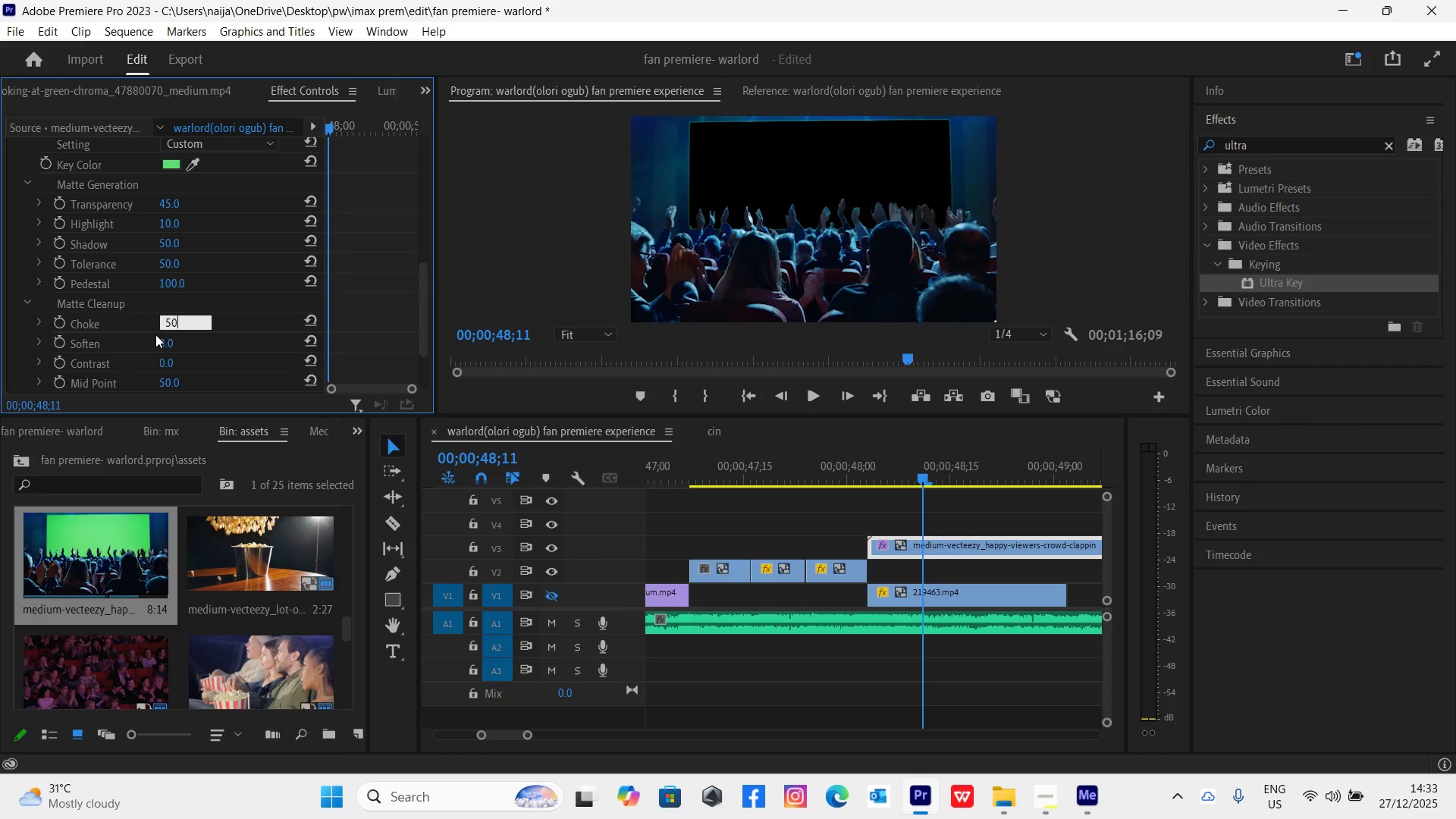 
key(Enter)
 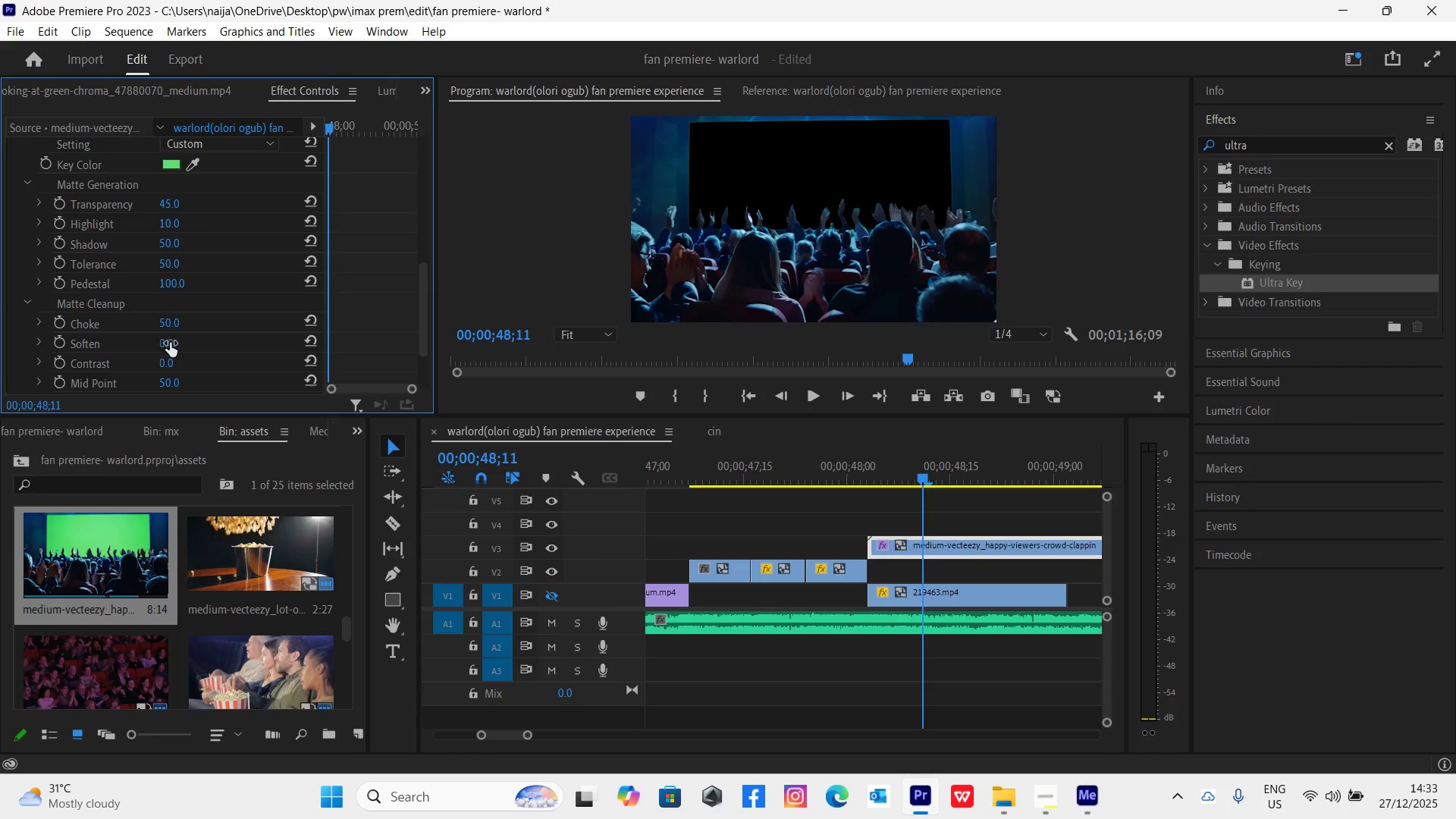 
left_click([171, 343])
 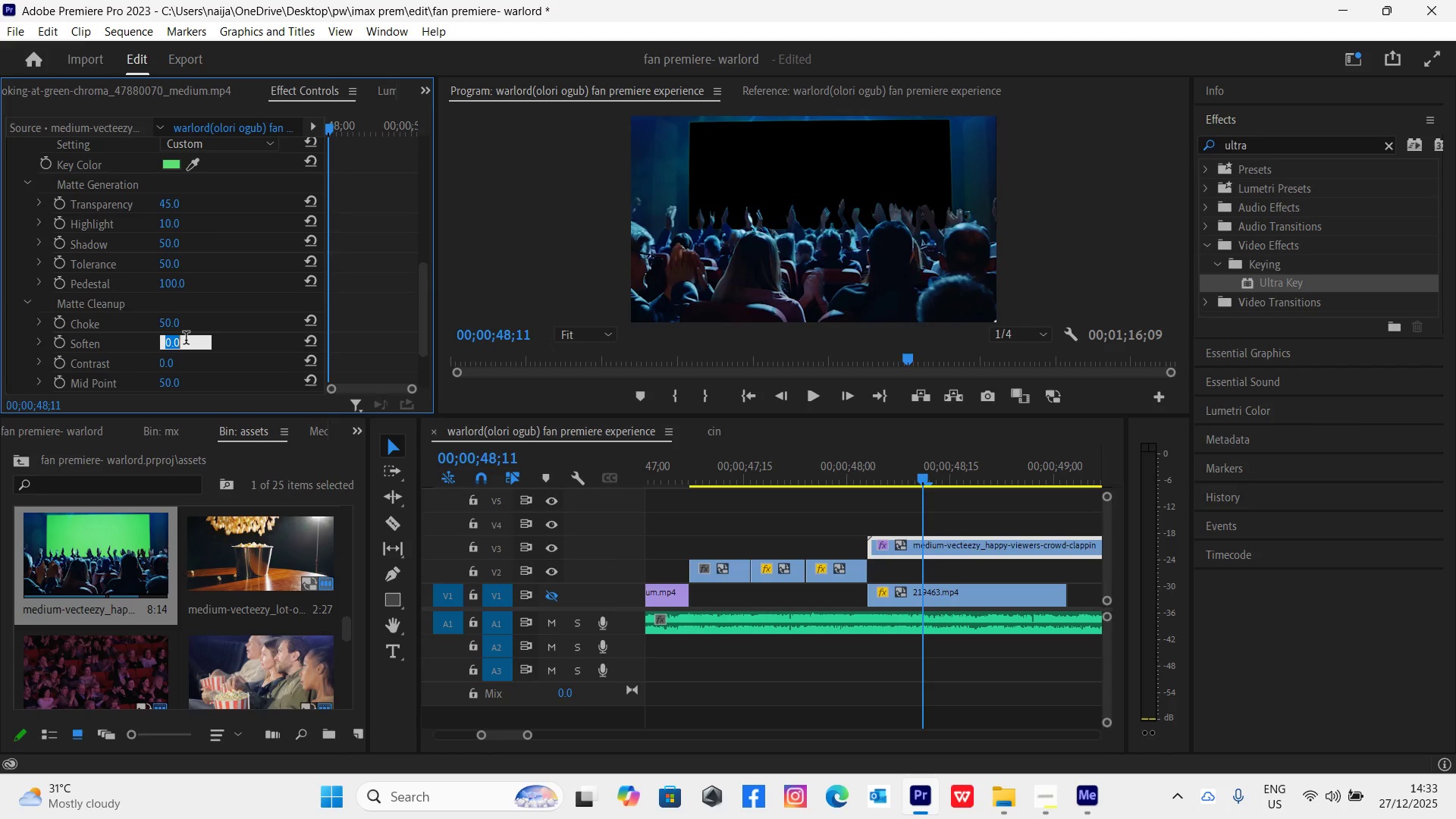 
type(50)
 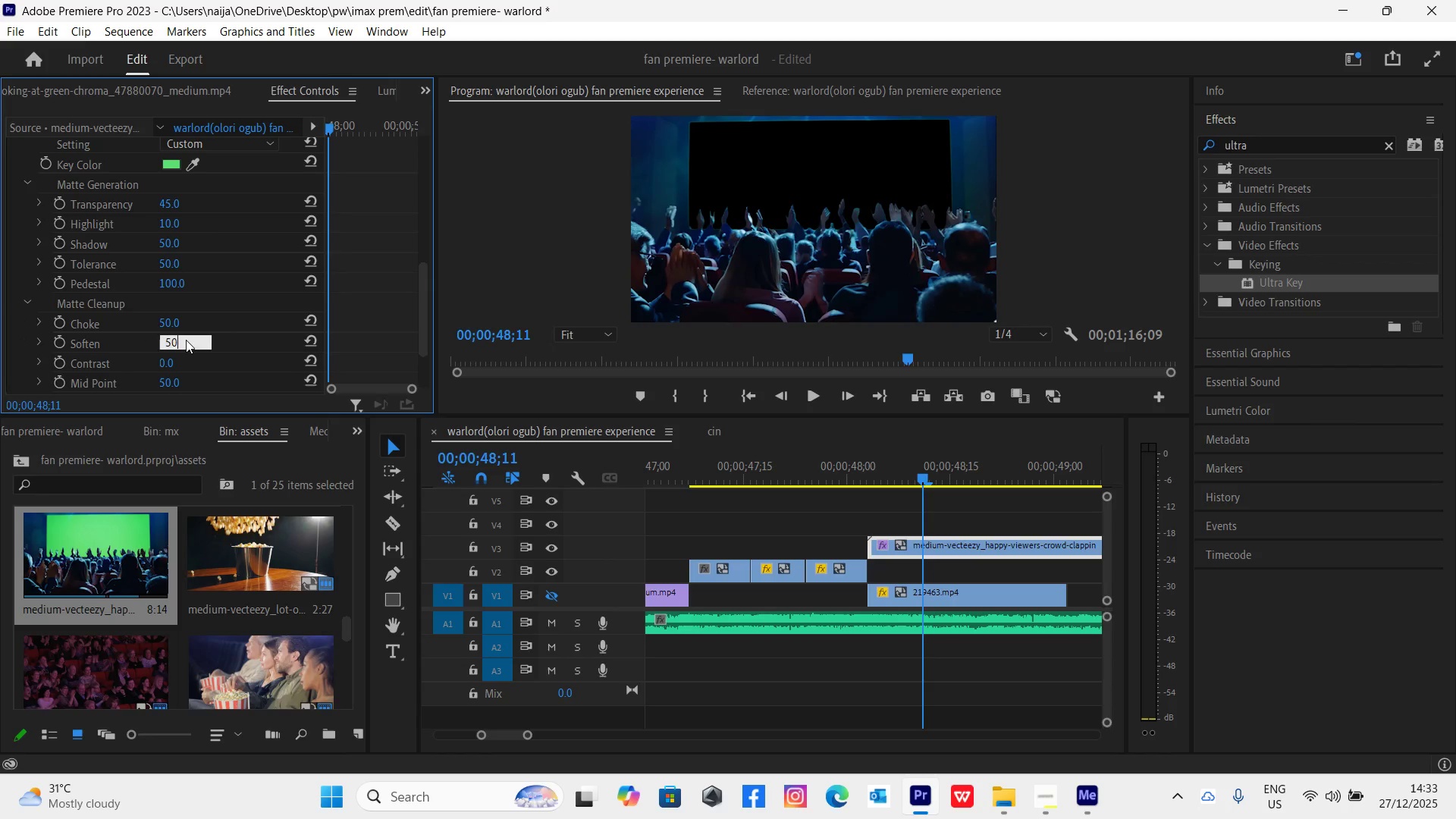 
key(Enter)
 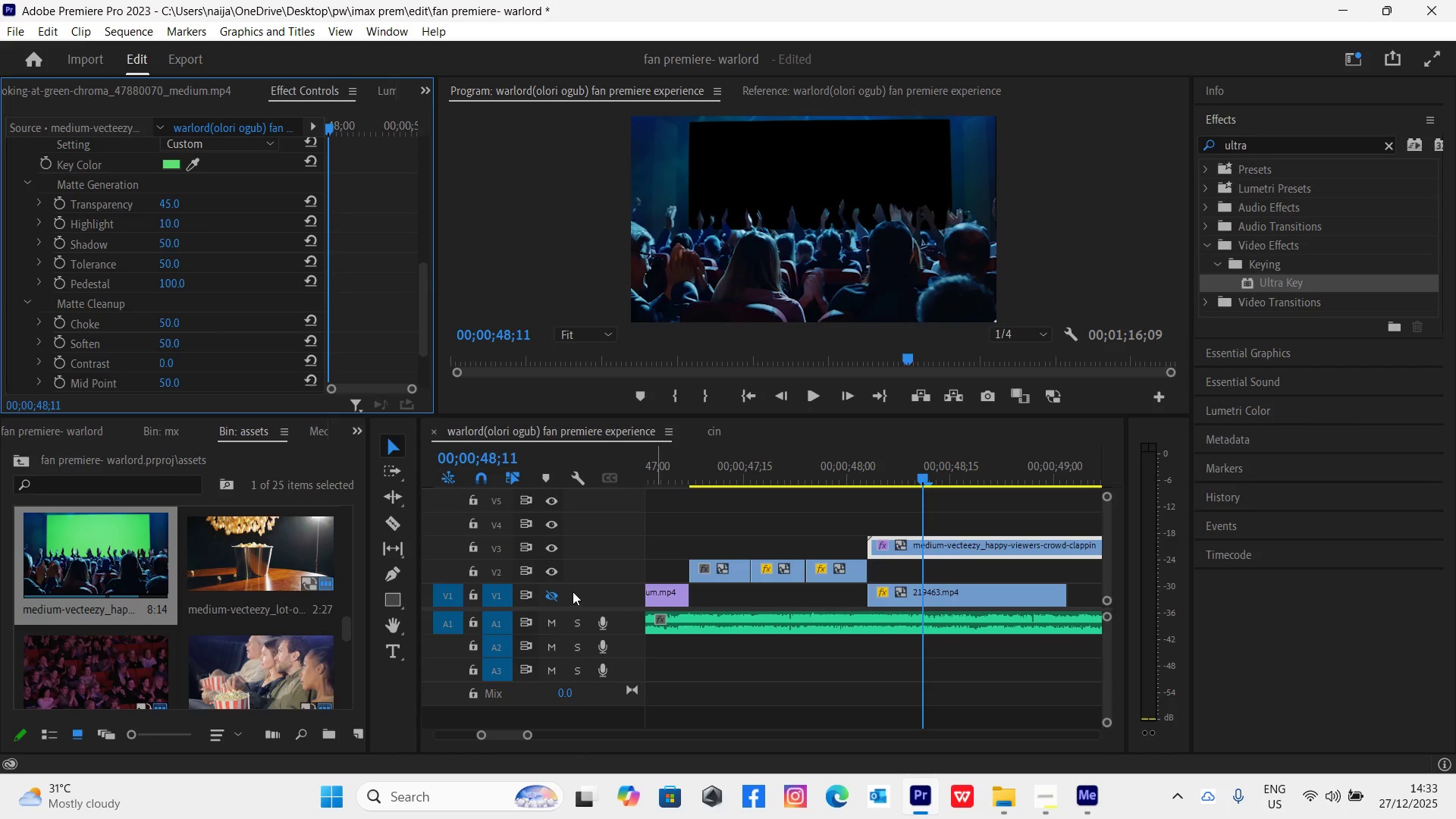 
left_click([552, 592])
 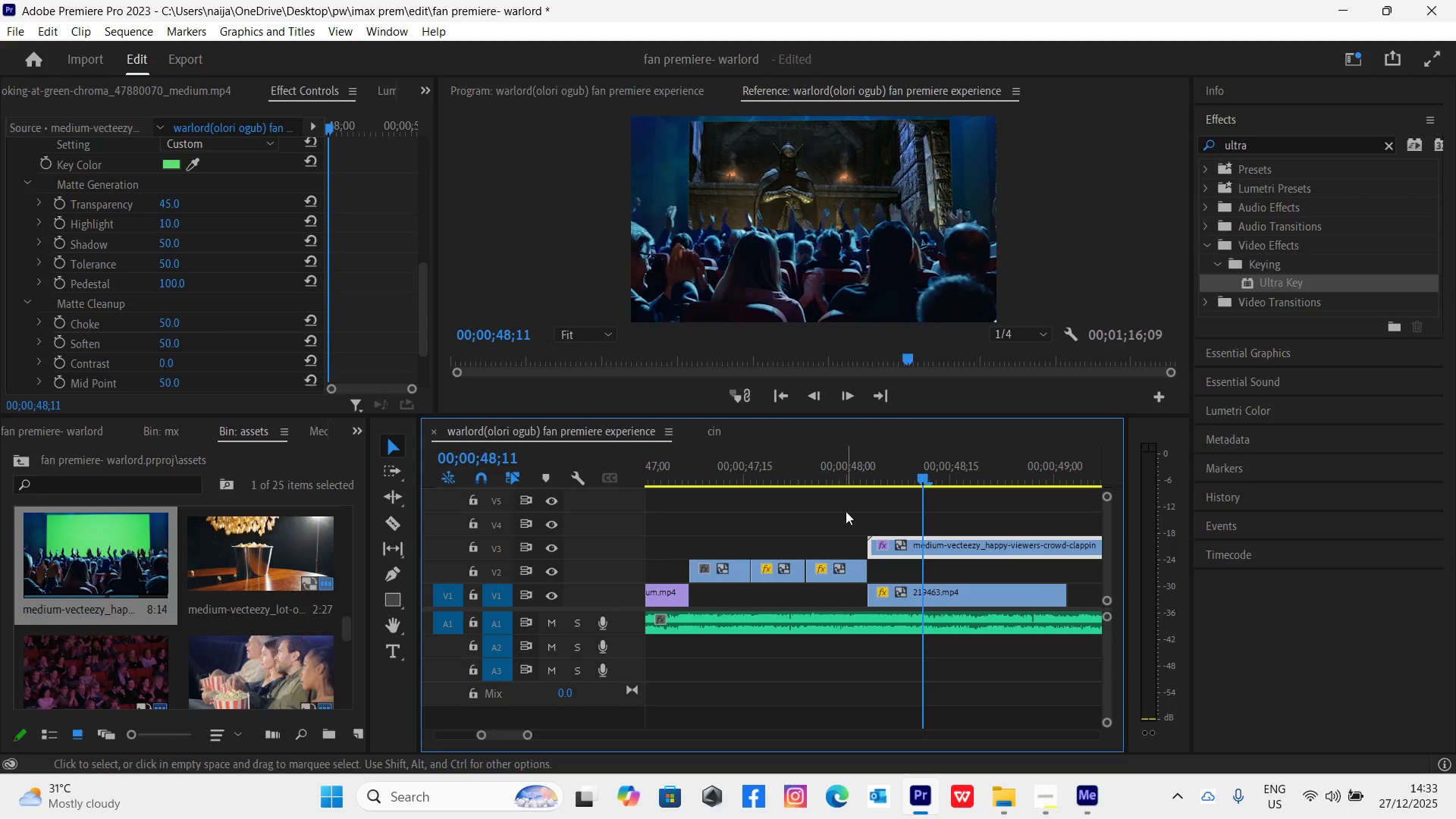 
left_click([851, 475])
 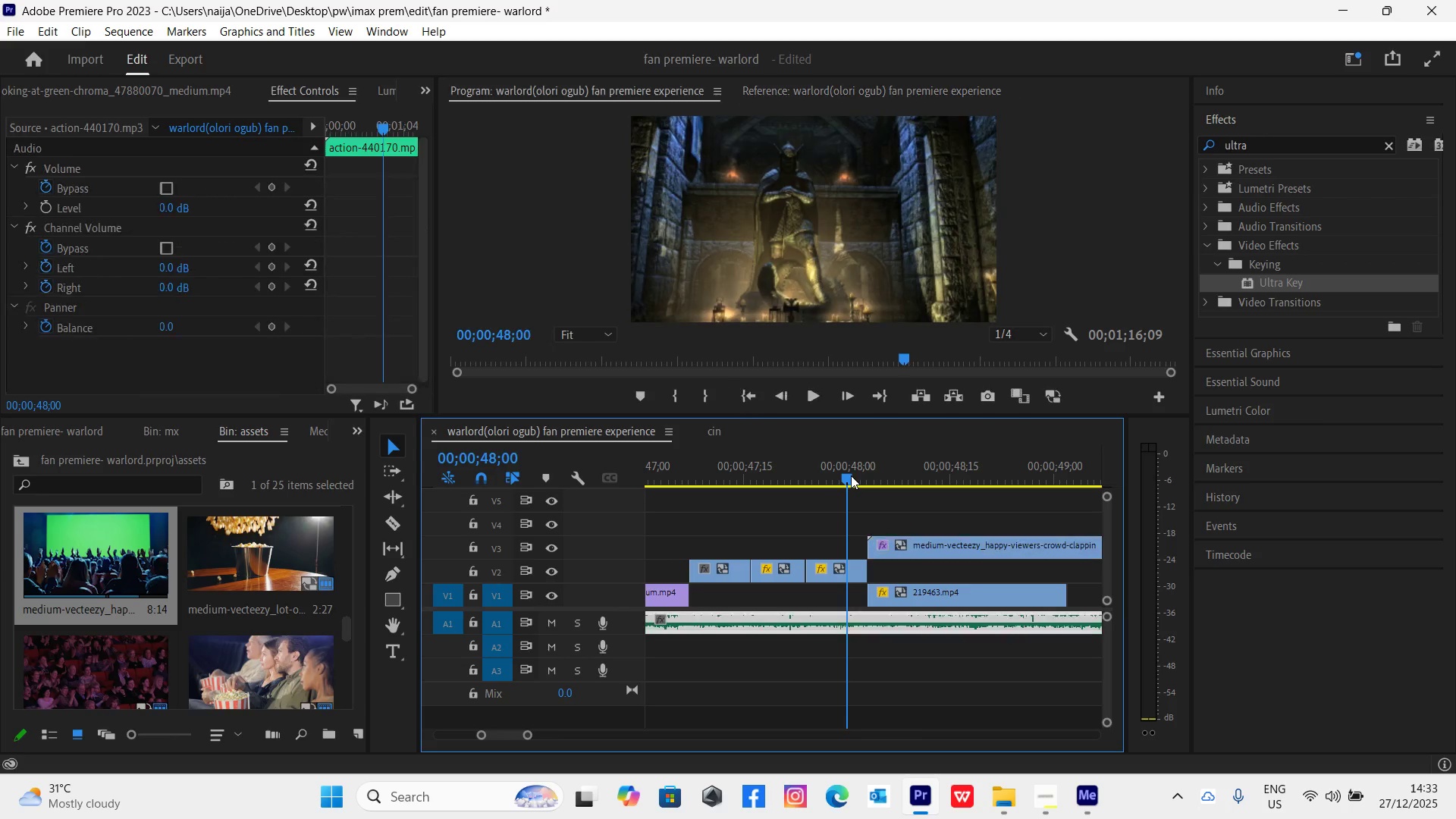 
key(Space)
 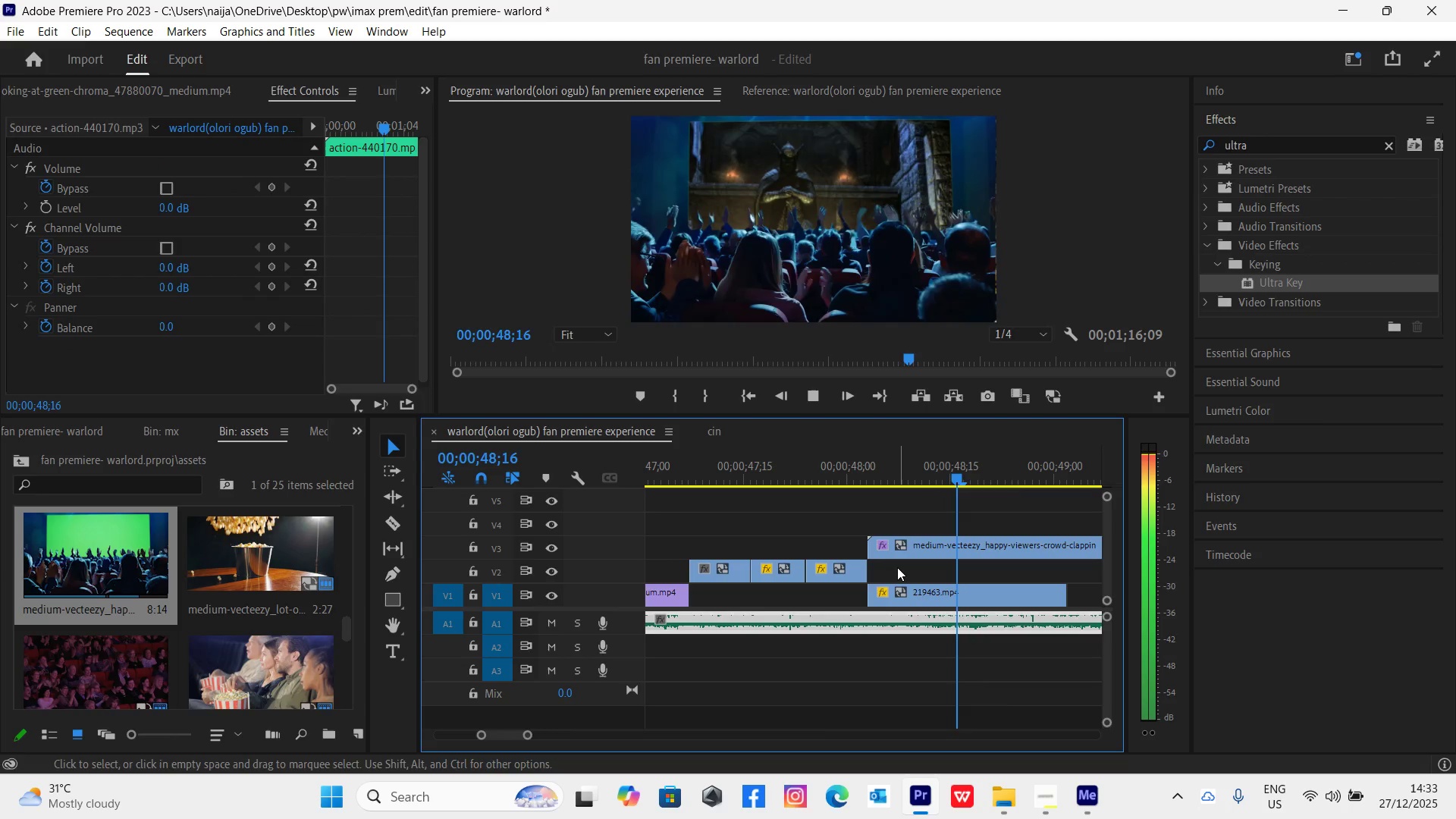 
key(Space)
 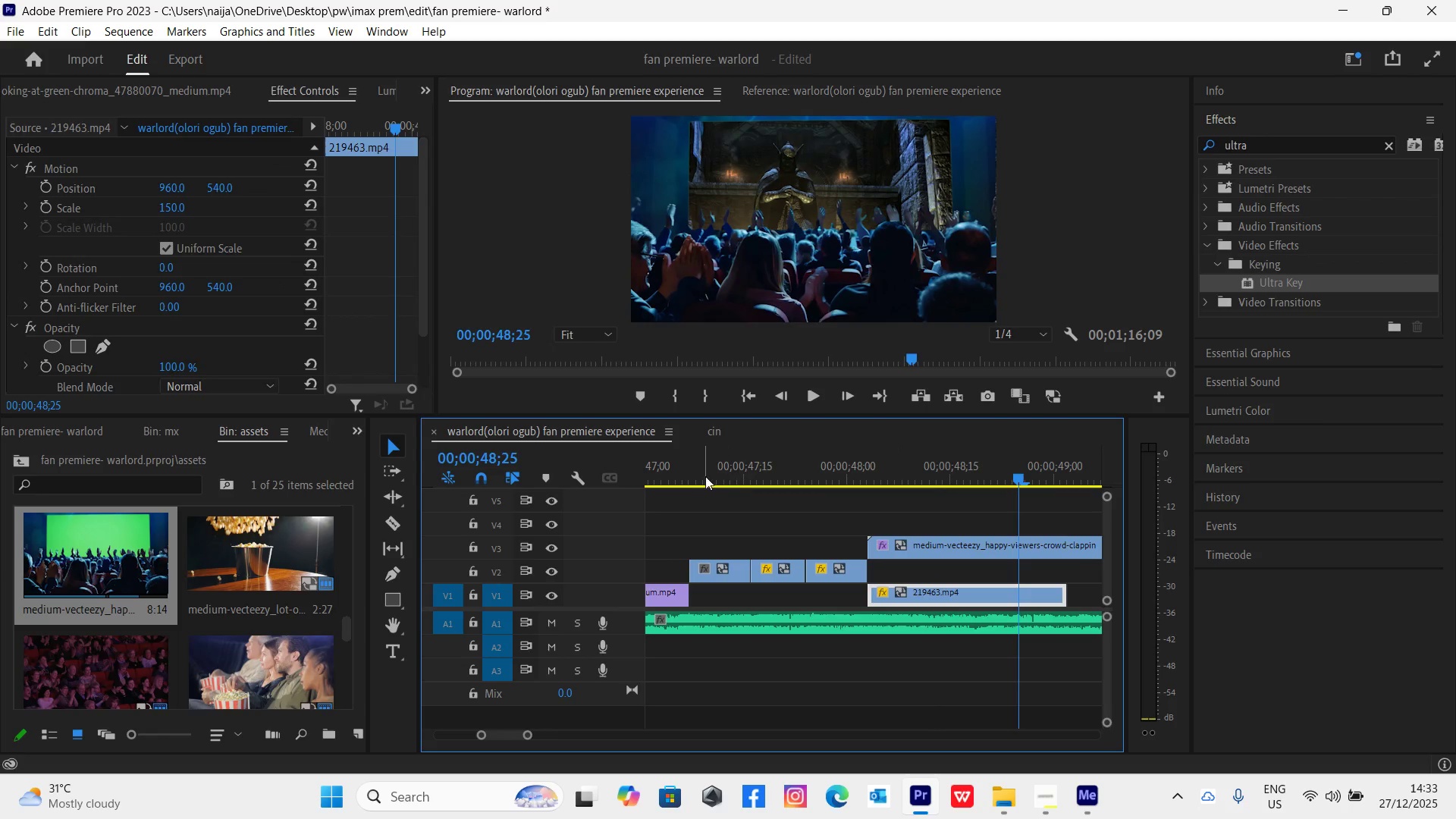 
left_click([669, 478])
 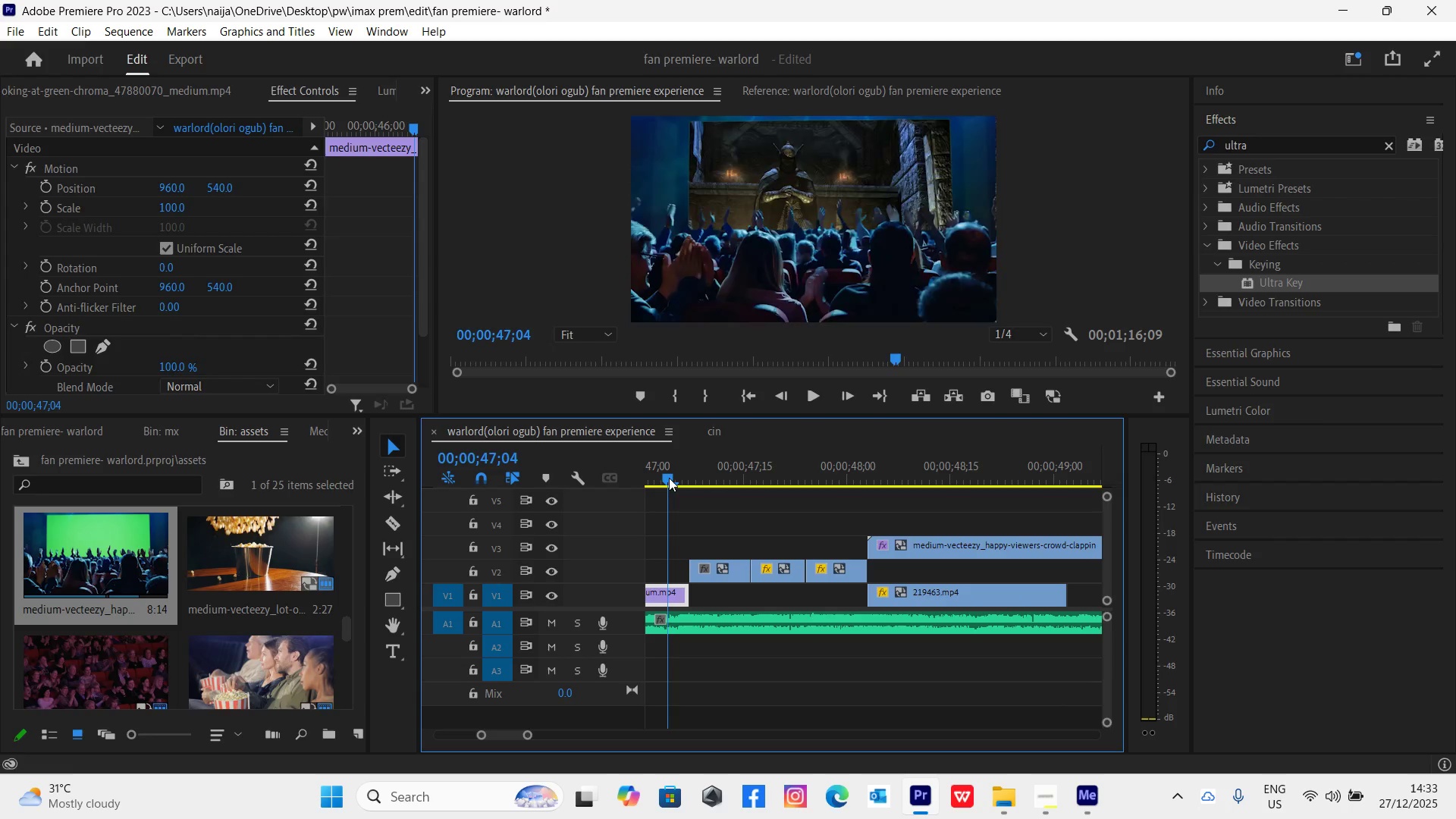 
key(Space)
 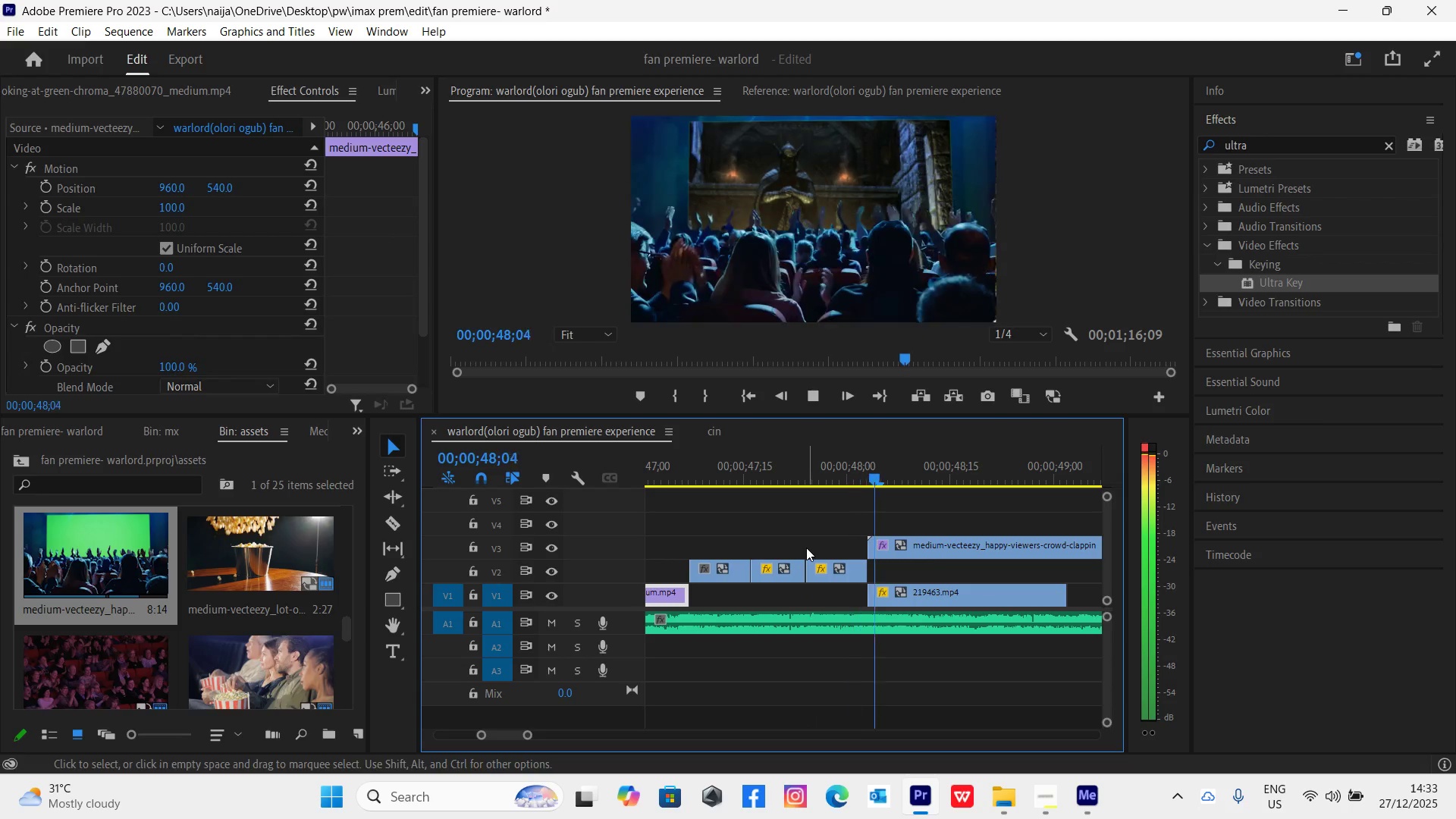 
key(Space)
 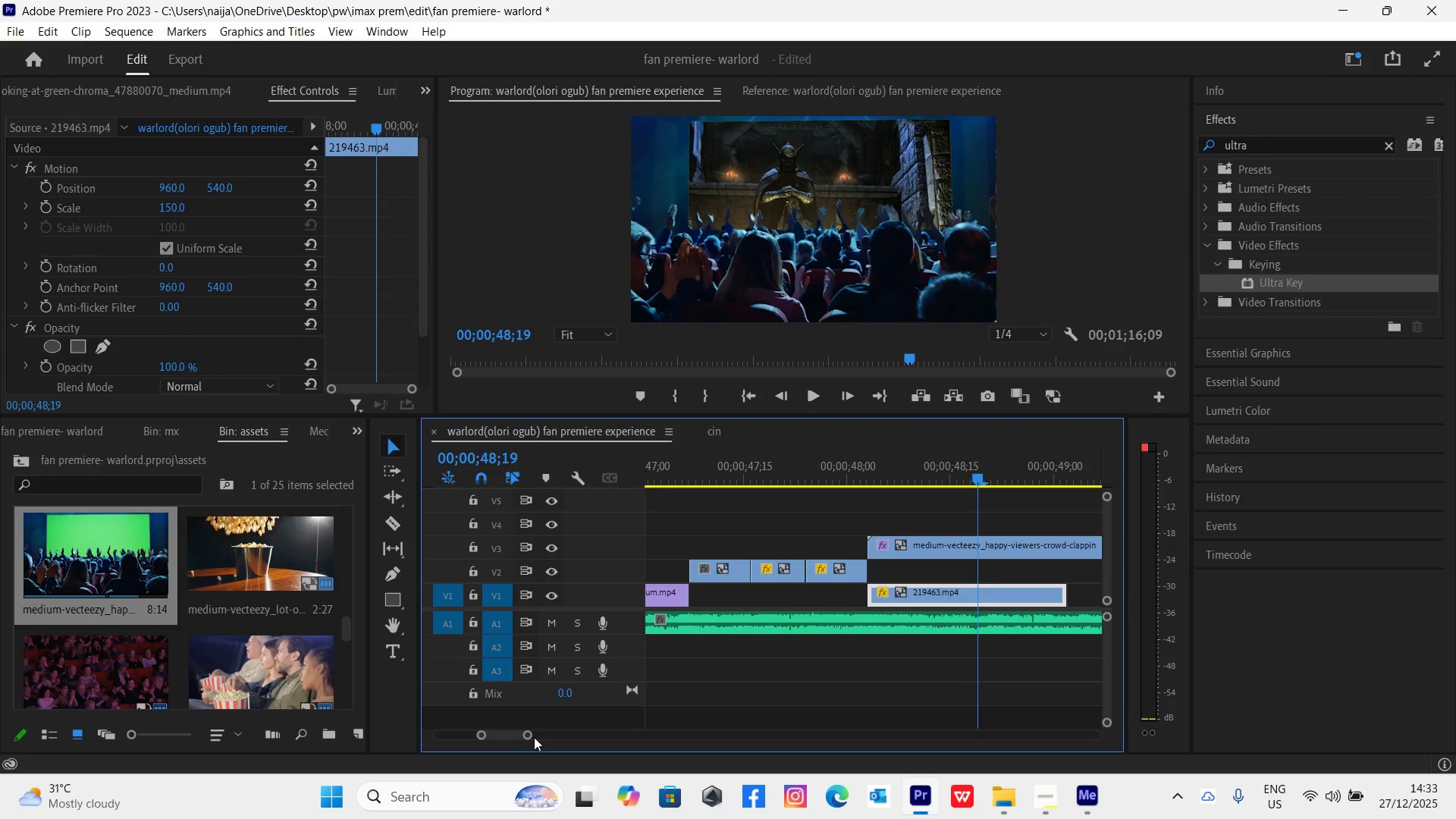 
left_click_drag(start_coordinate=[532, 734], to_coordinate=[554, 748])
 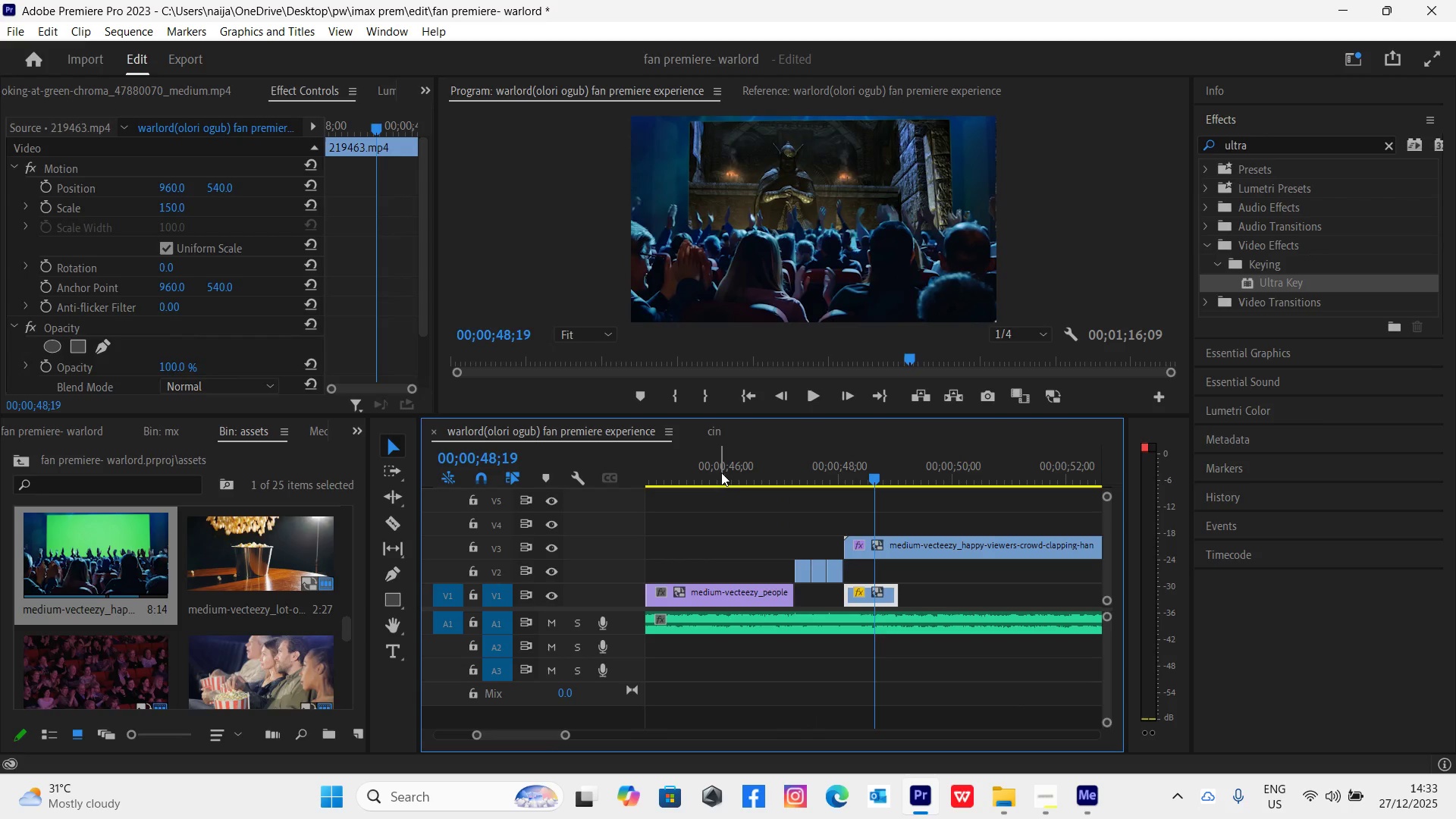 
left_click([719, 472])
 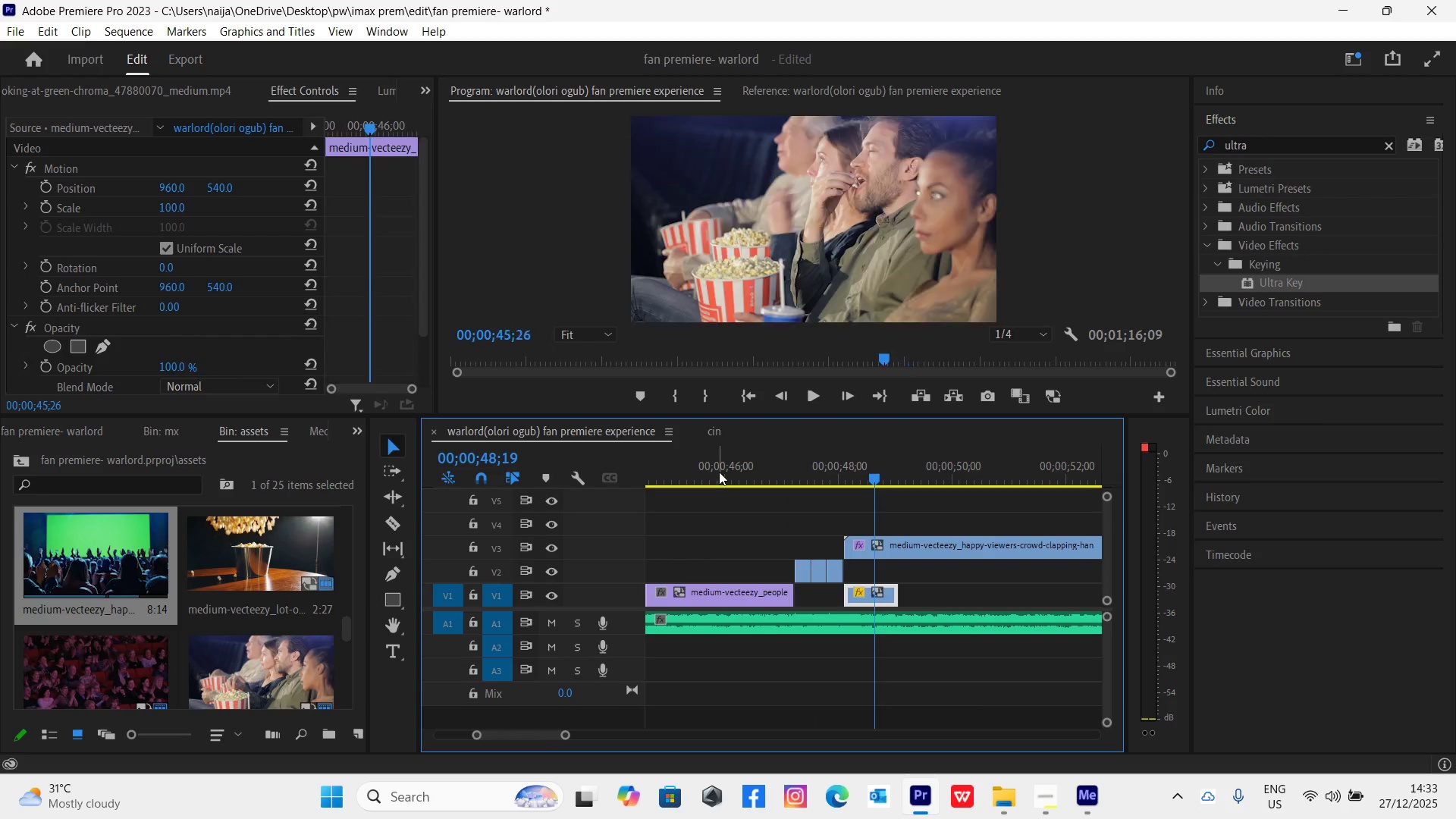 
key(Space)
 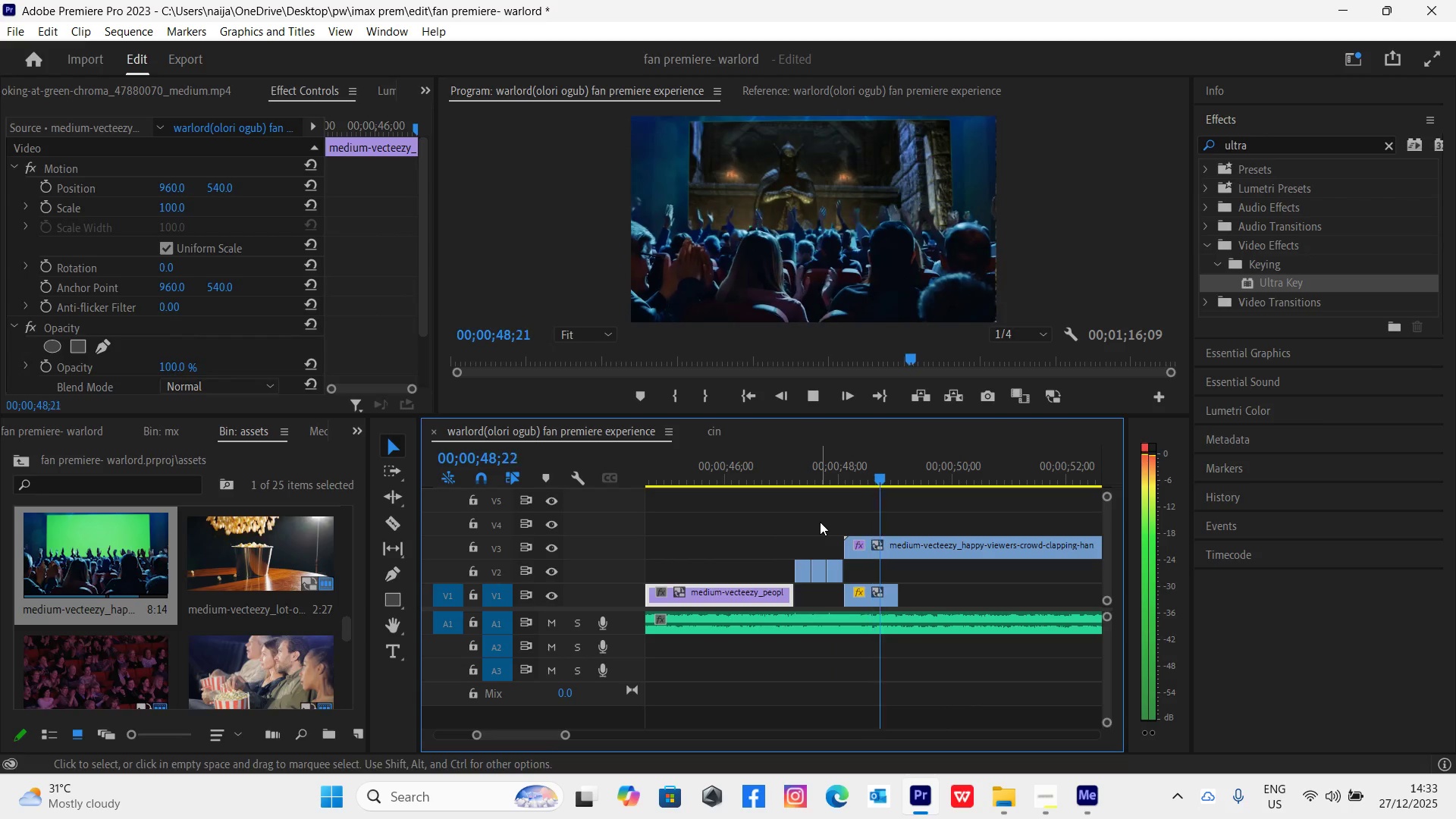 
key(Space)
 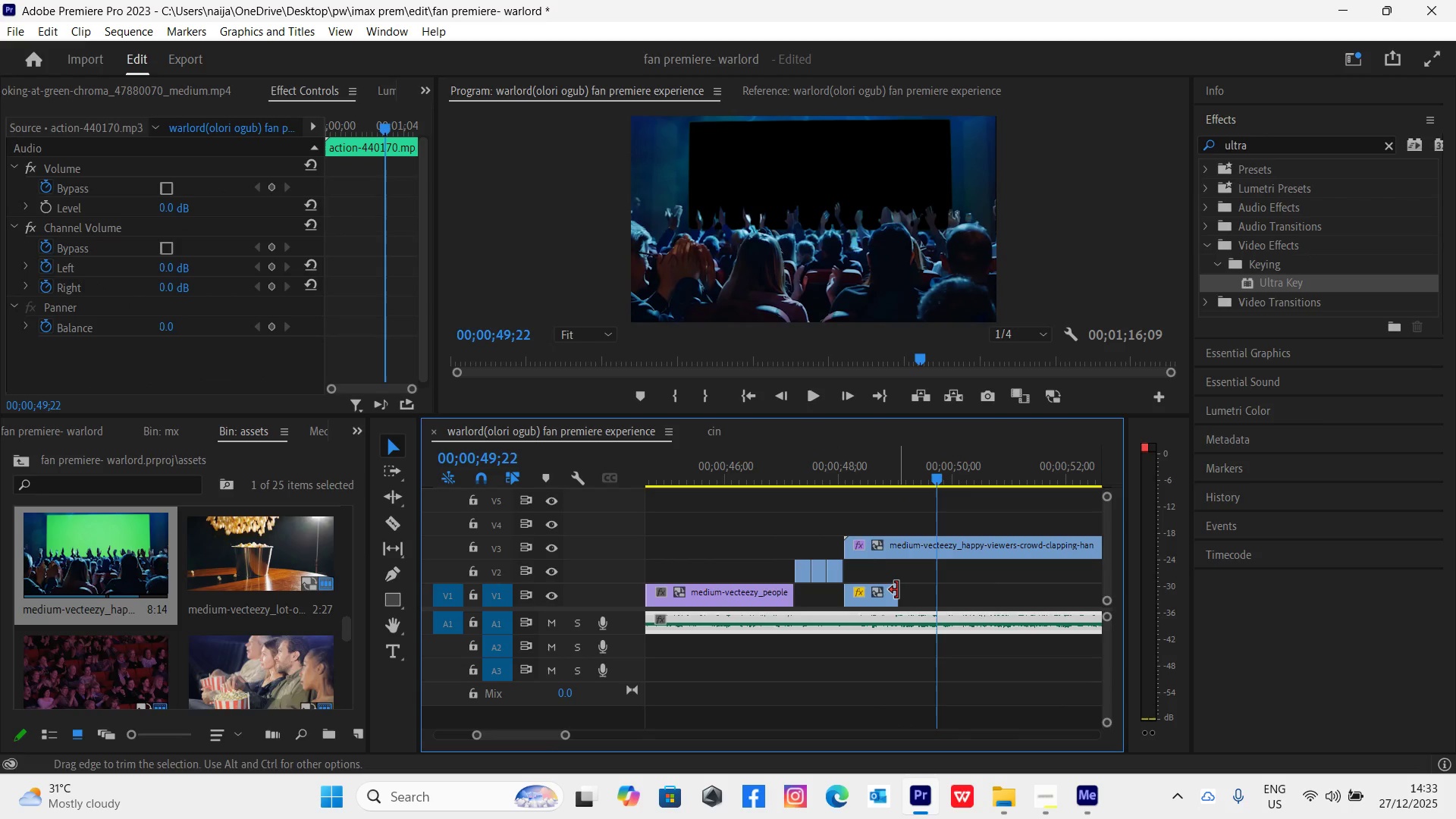 
left_click_drag(start_coordinate=[897, 591], to_coordinate=[1018, 606])
 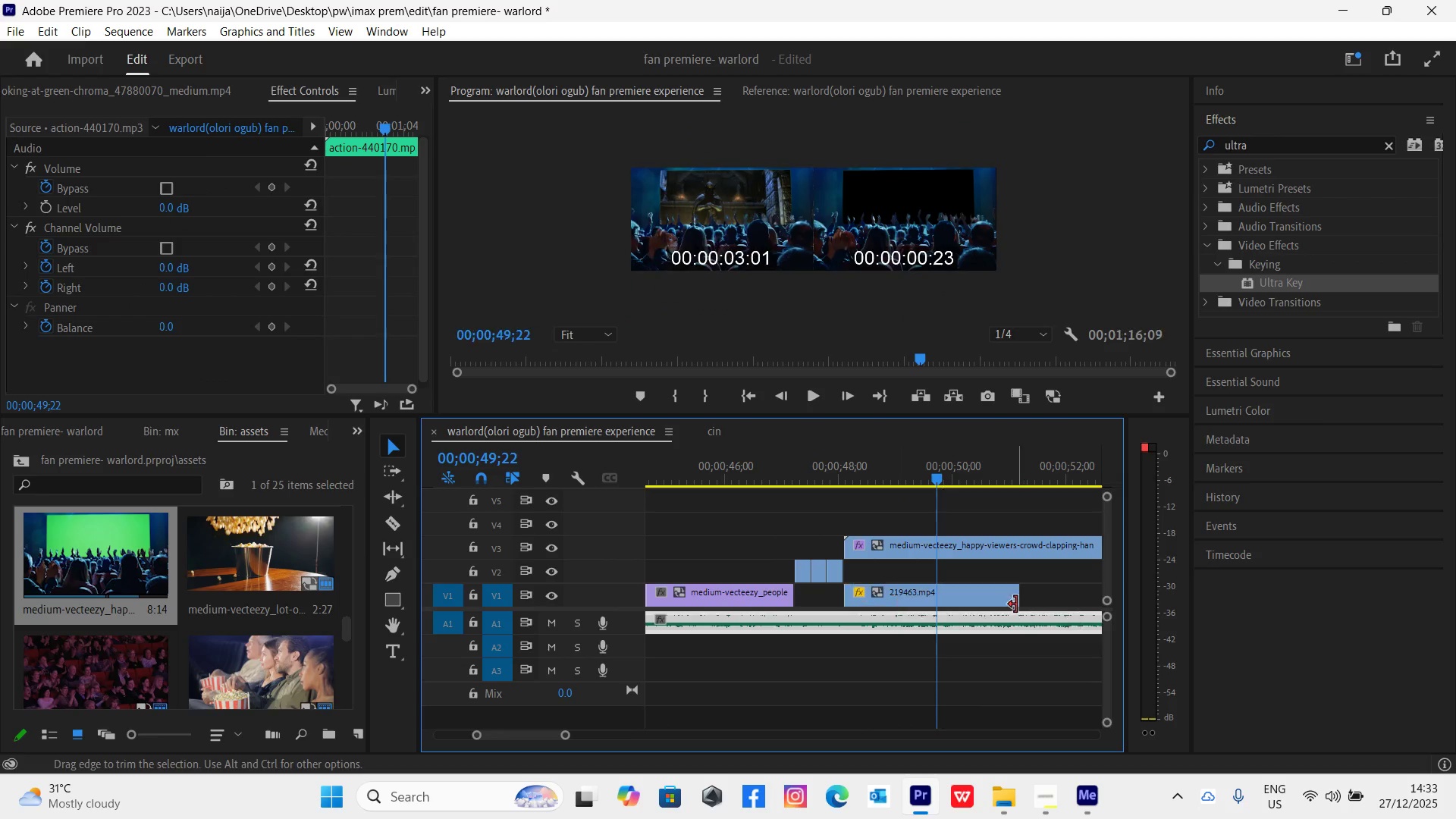 
key(Space)
 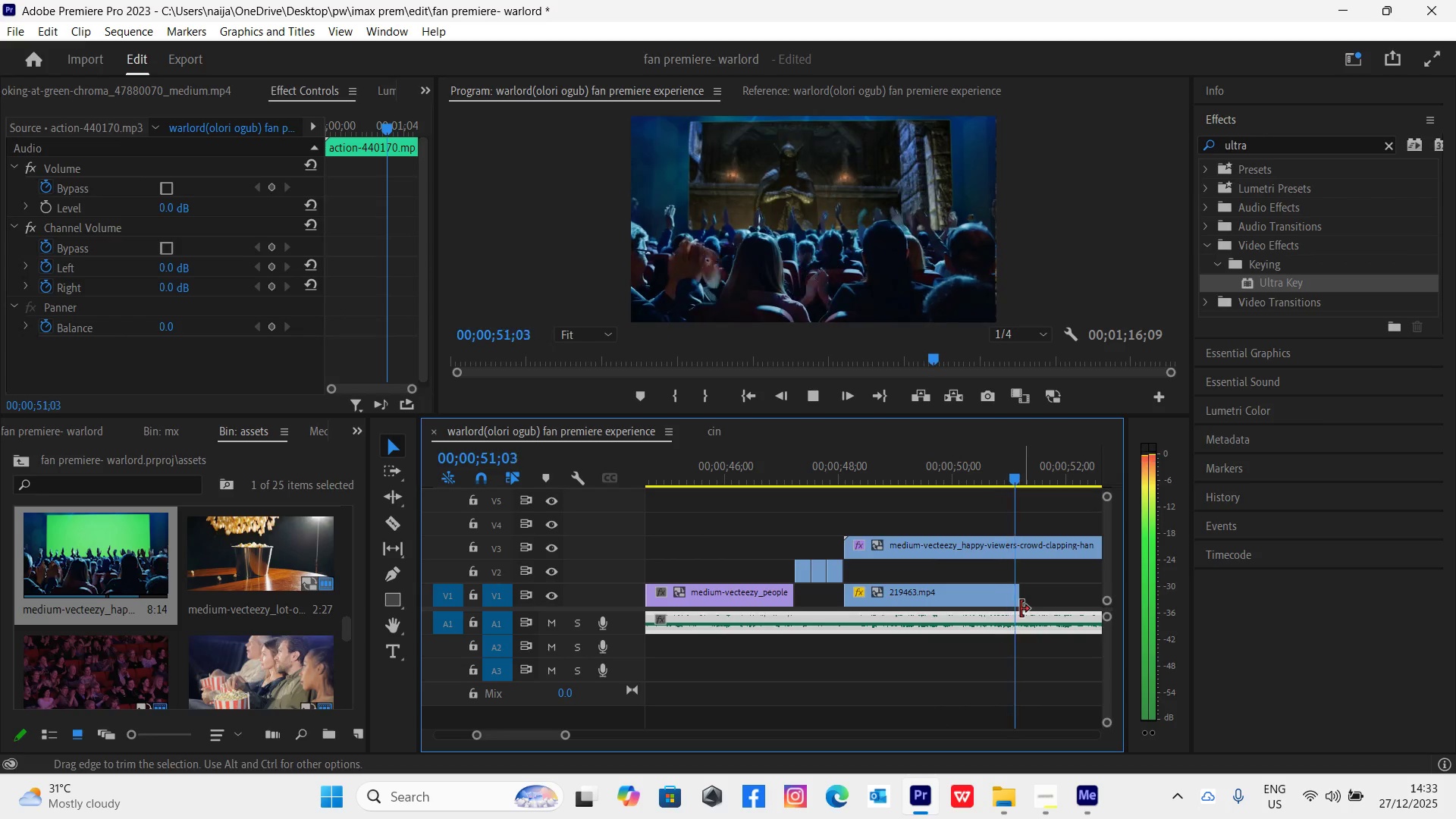 
key(Space)
 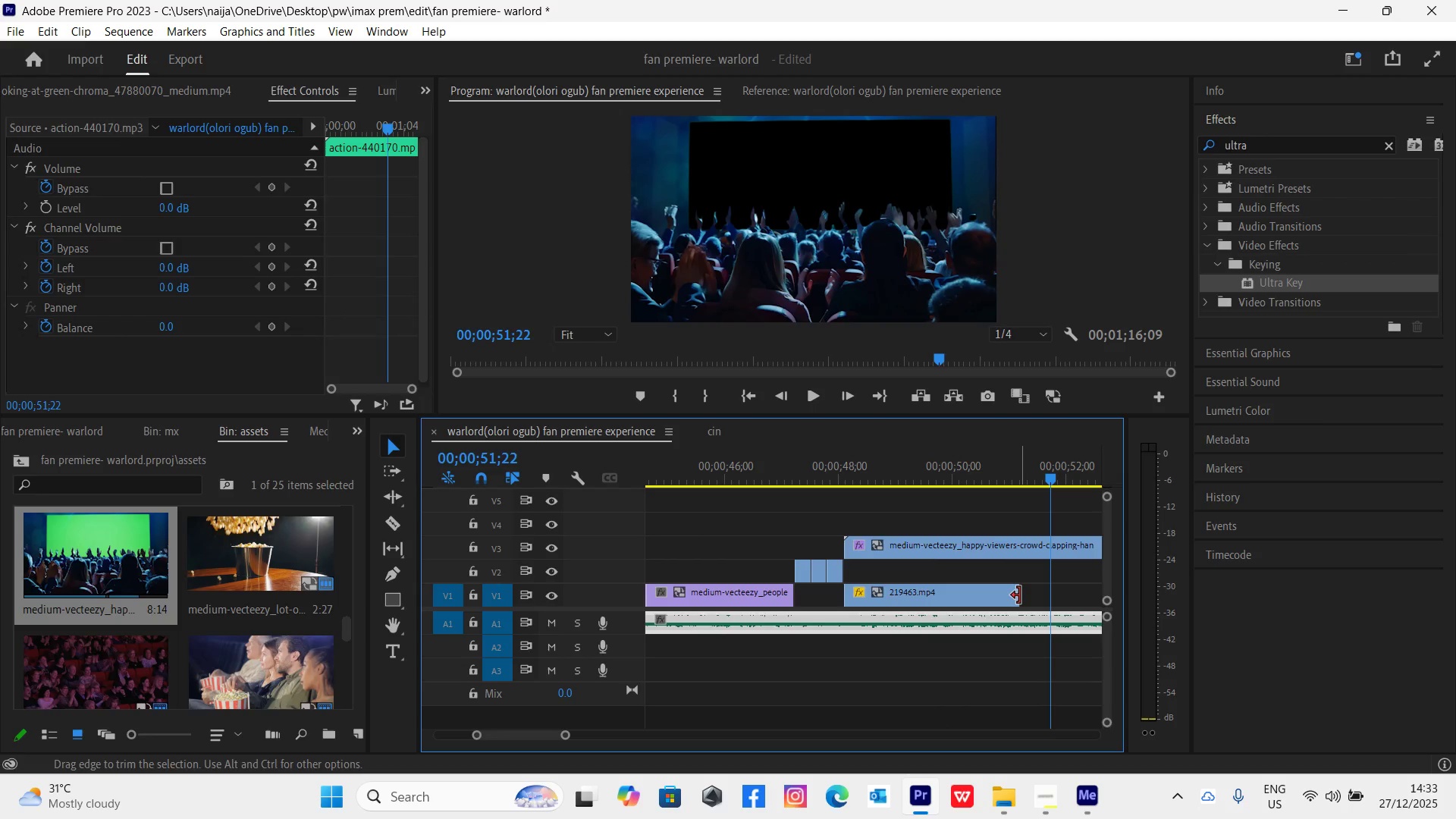 
left_click_drag(start_coordinate=[1019, 595], to_coordinate=[1049, 620])
 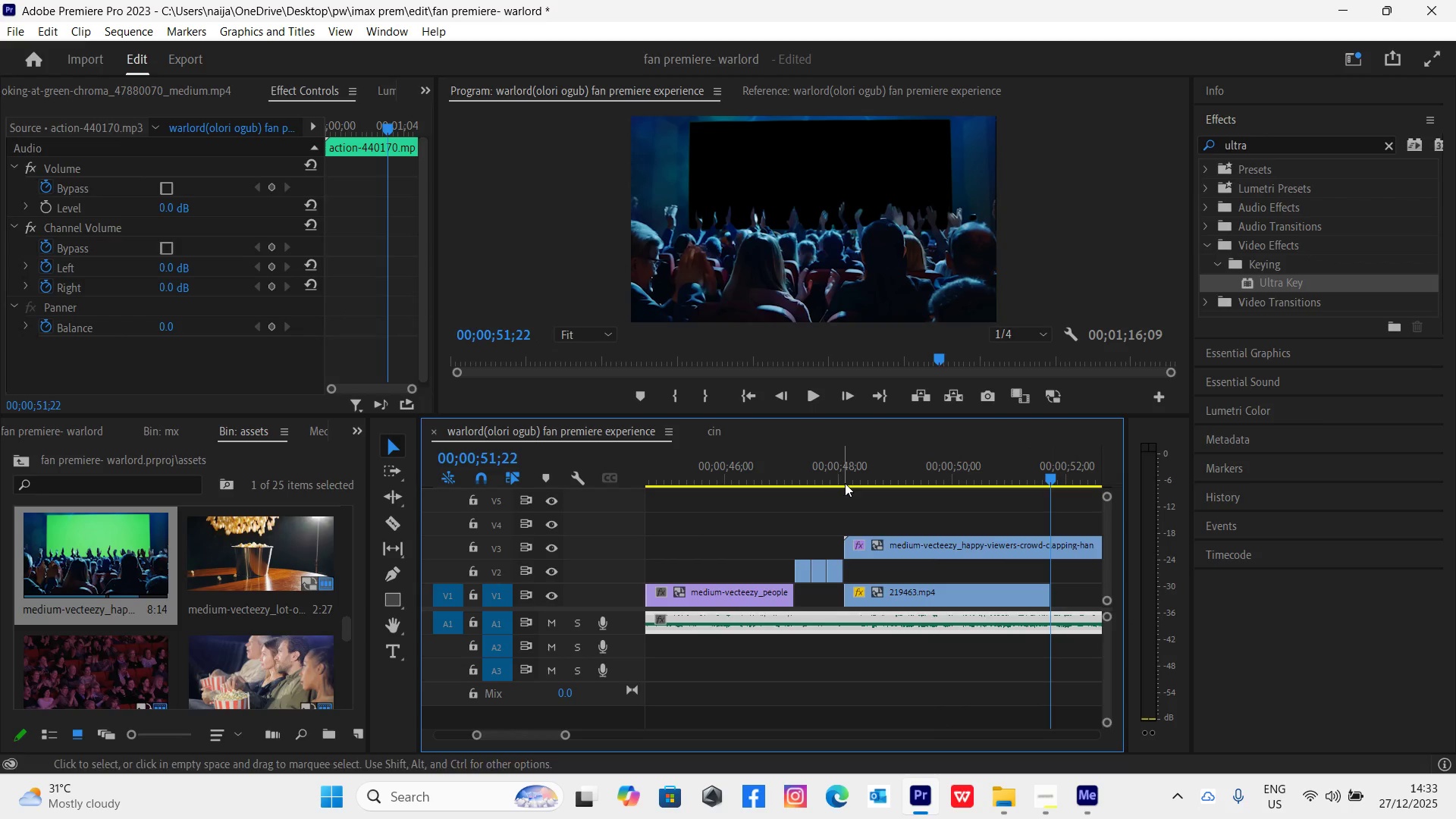 
left_click([835, 475])
 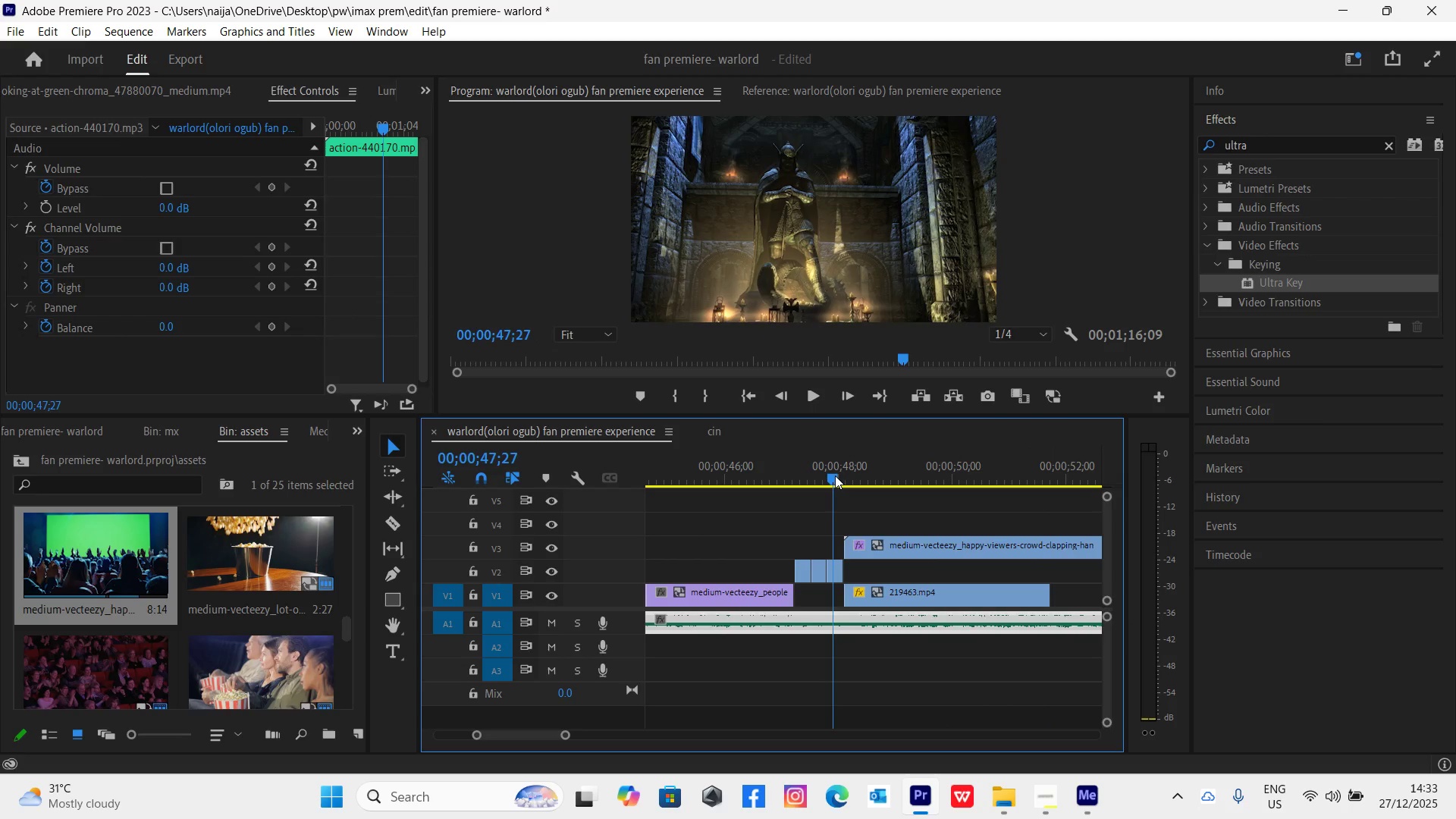 
key(Control+S)
 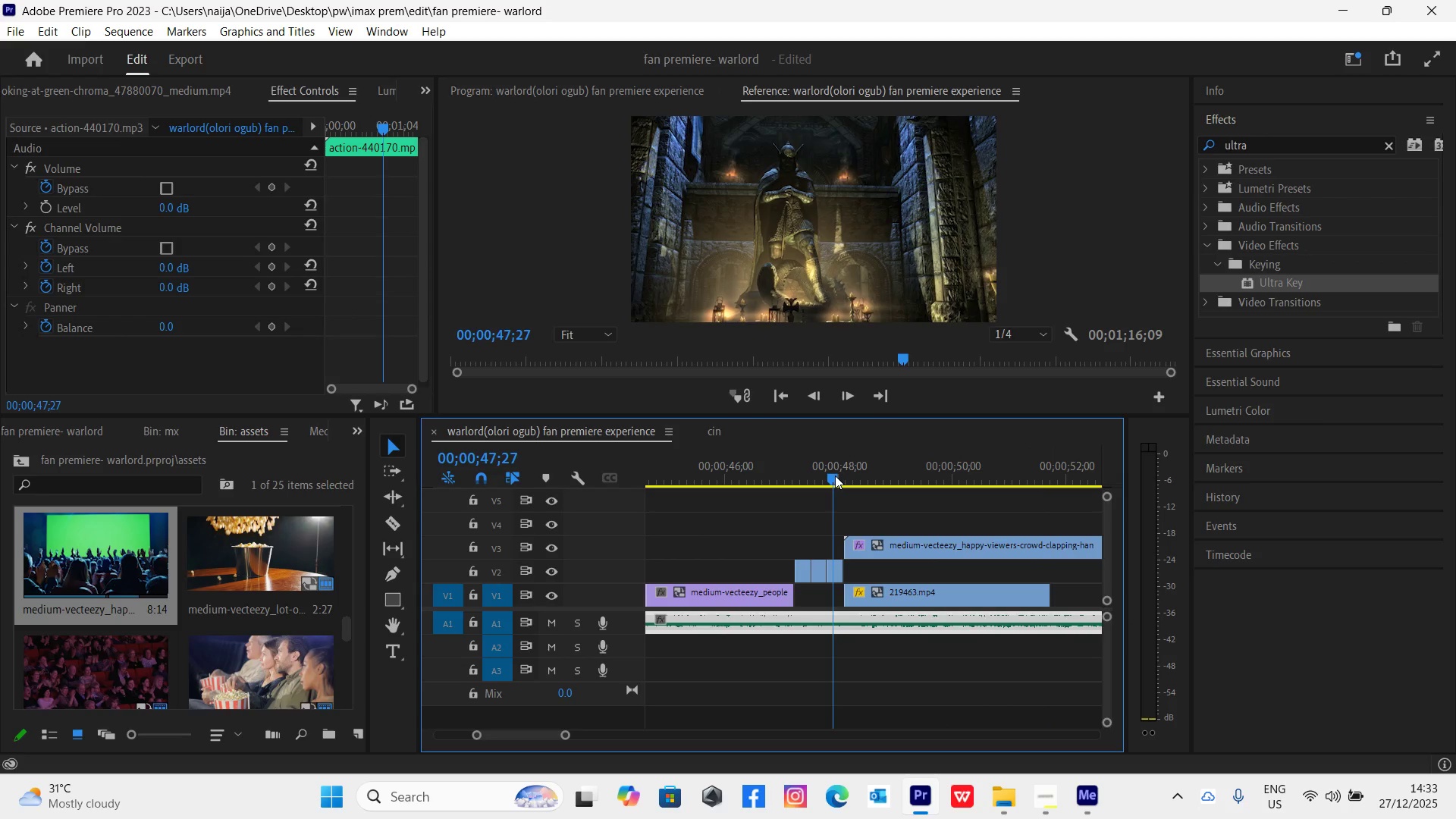 
key(Space)
 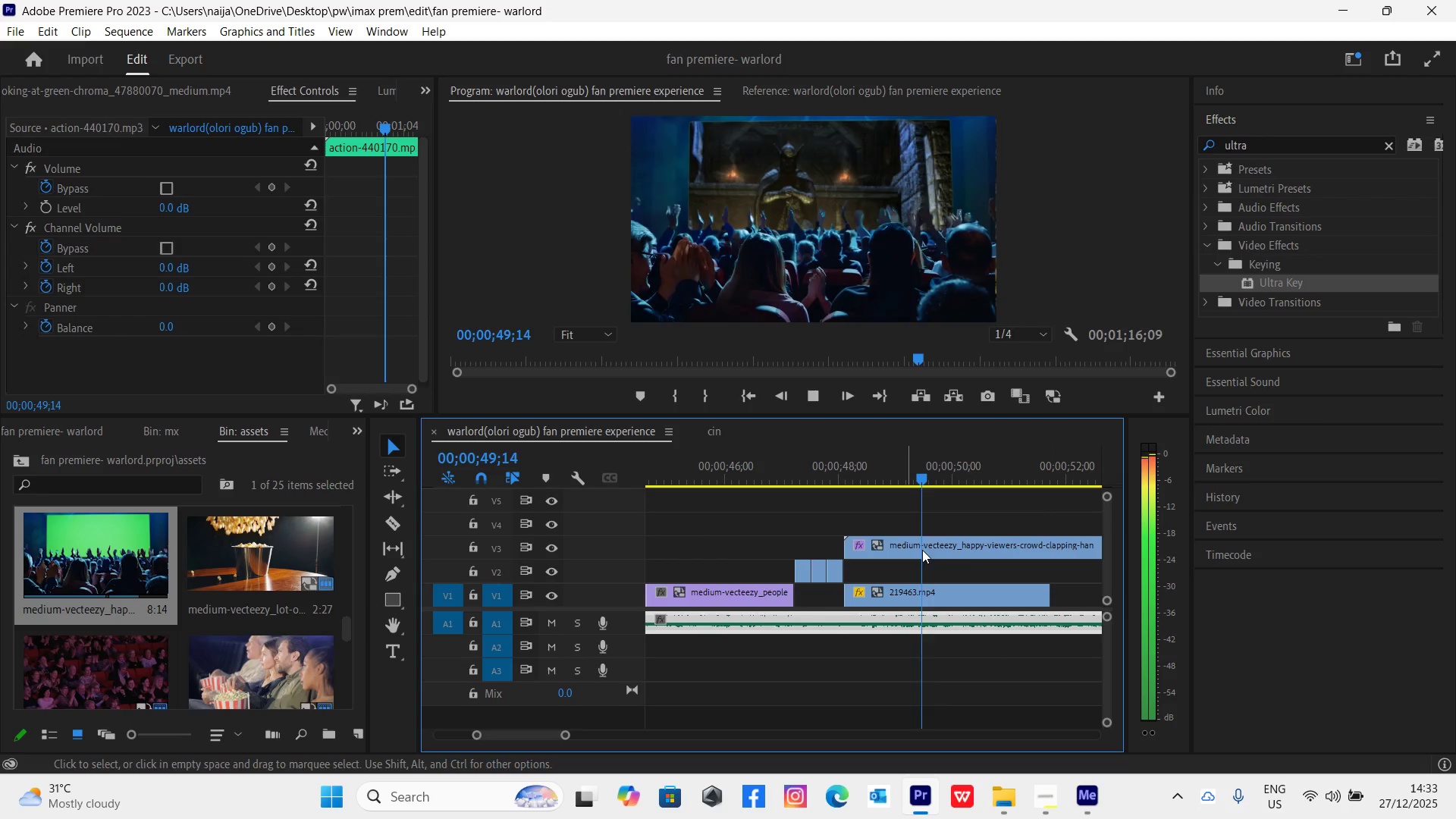 
key(Space)
 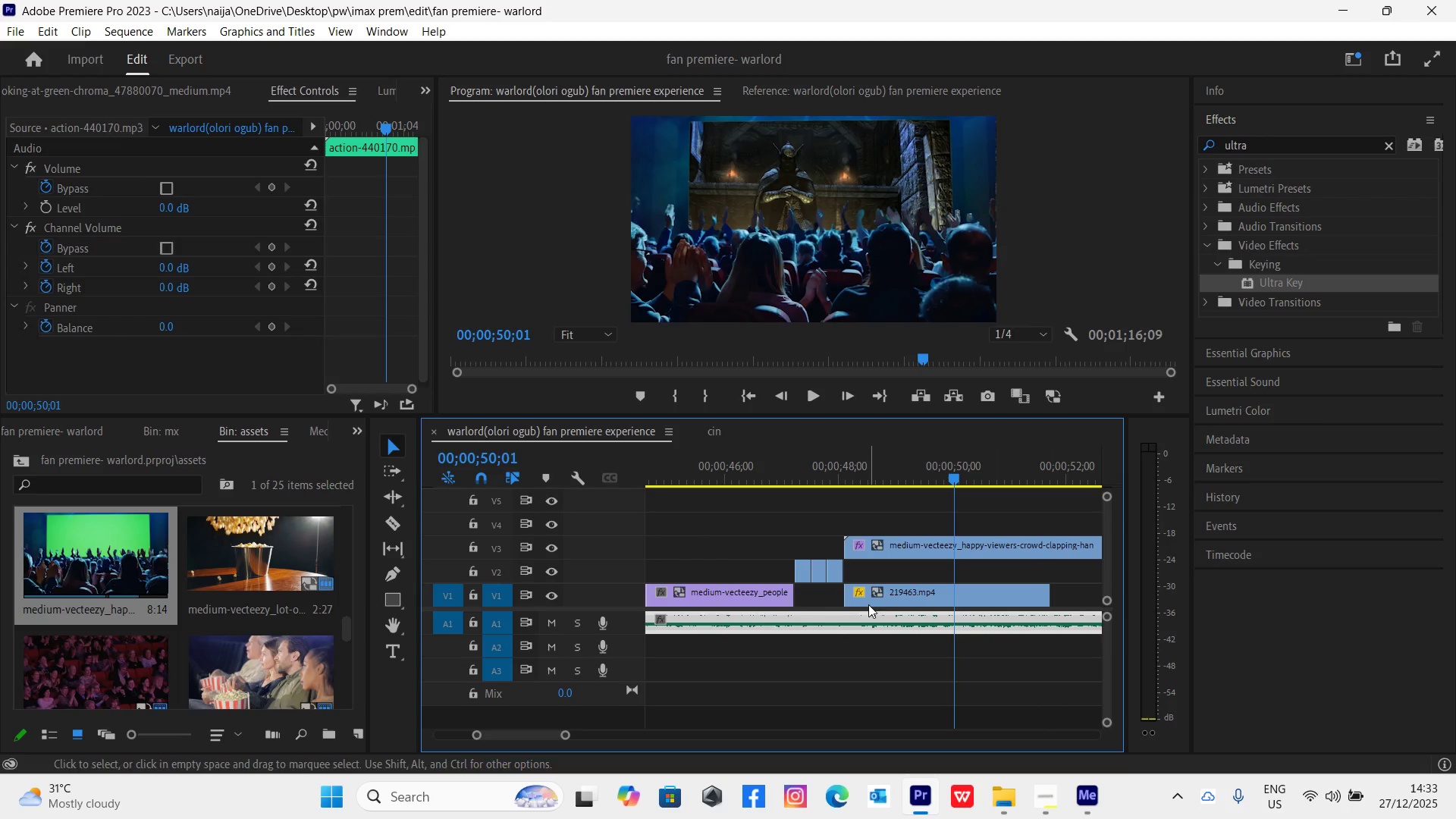 
left_click([886, 594])
 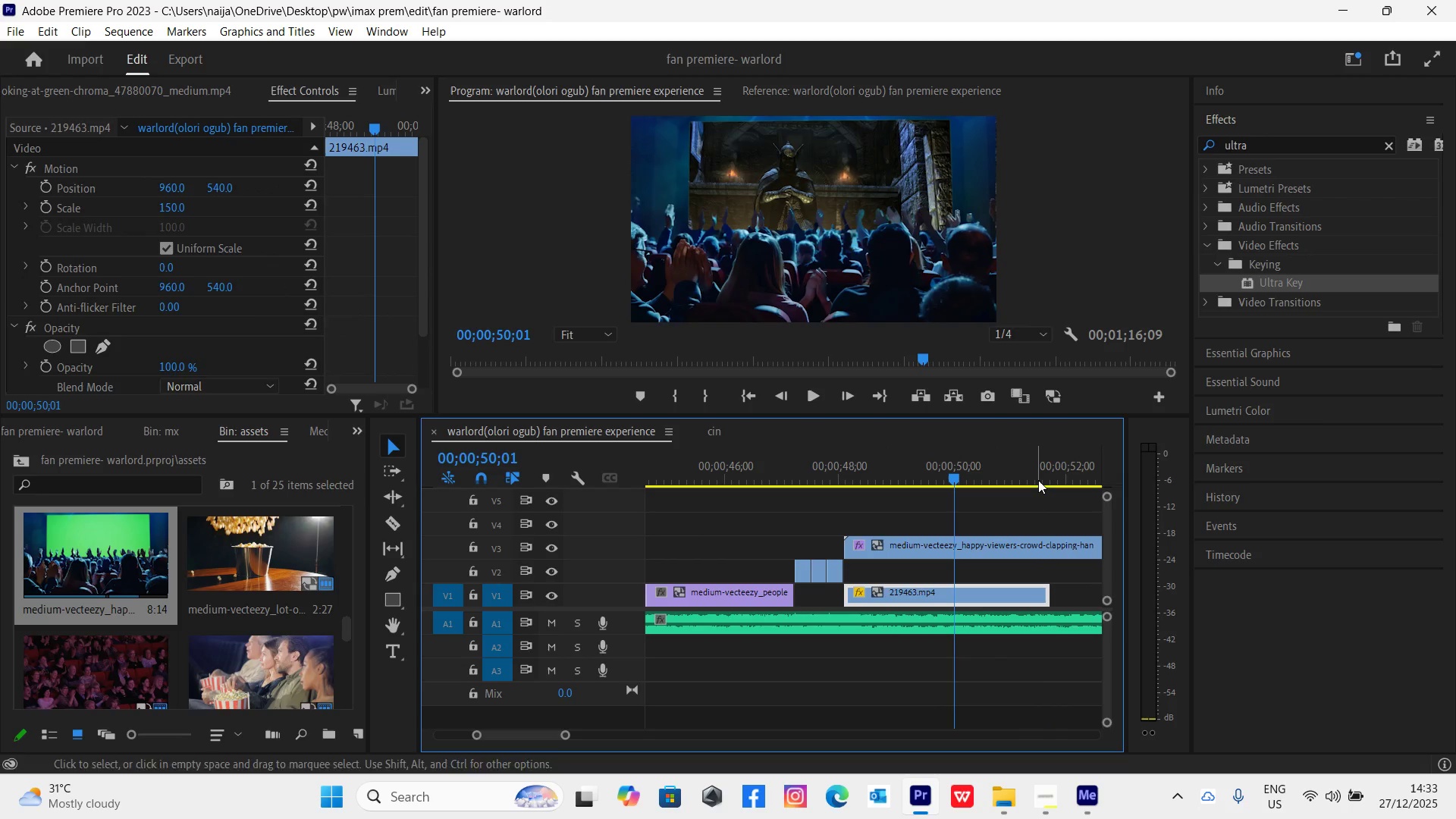 
left_click_drag(start_coordinate=[1038, 480], to_coordinate=[1051, 488])
 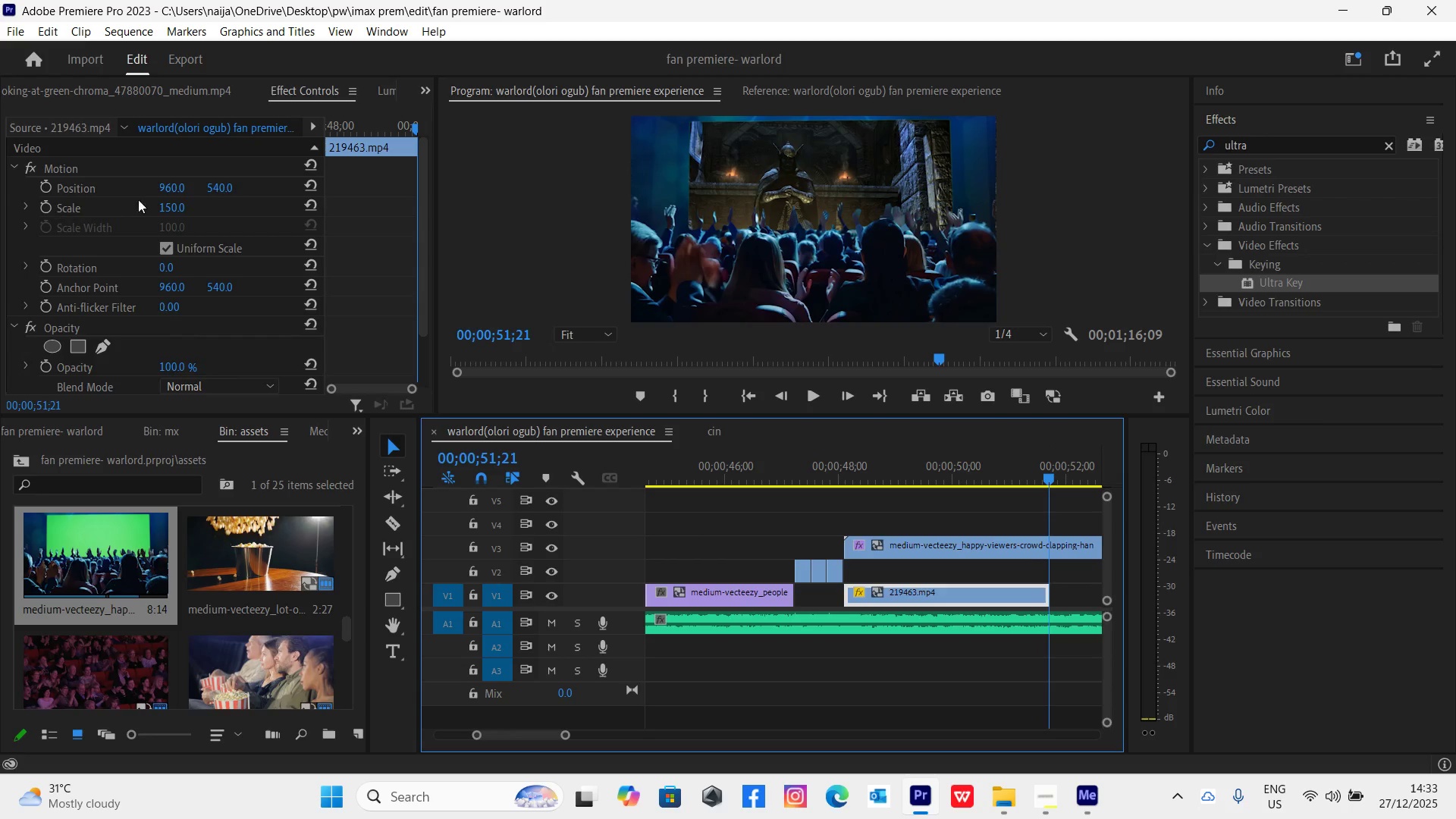 
left_click([312, 204])
 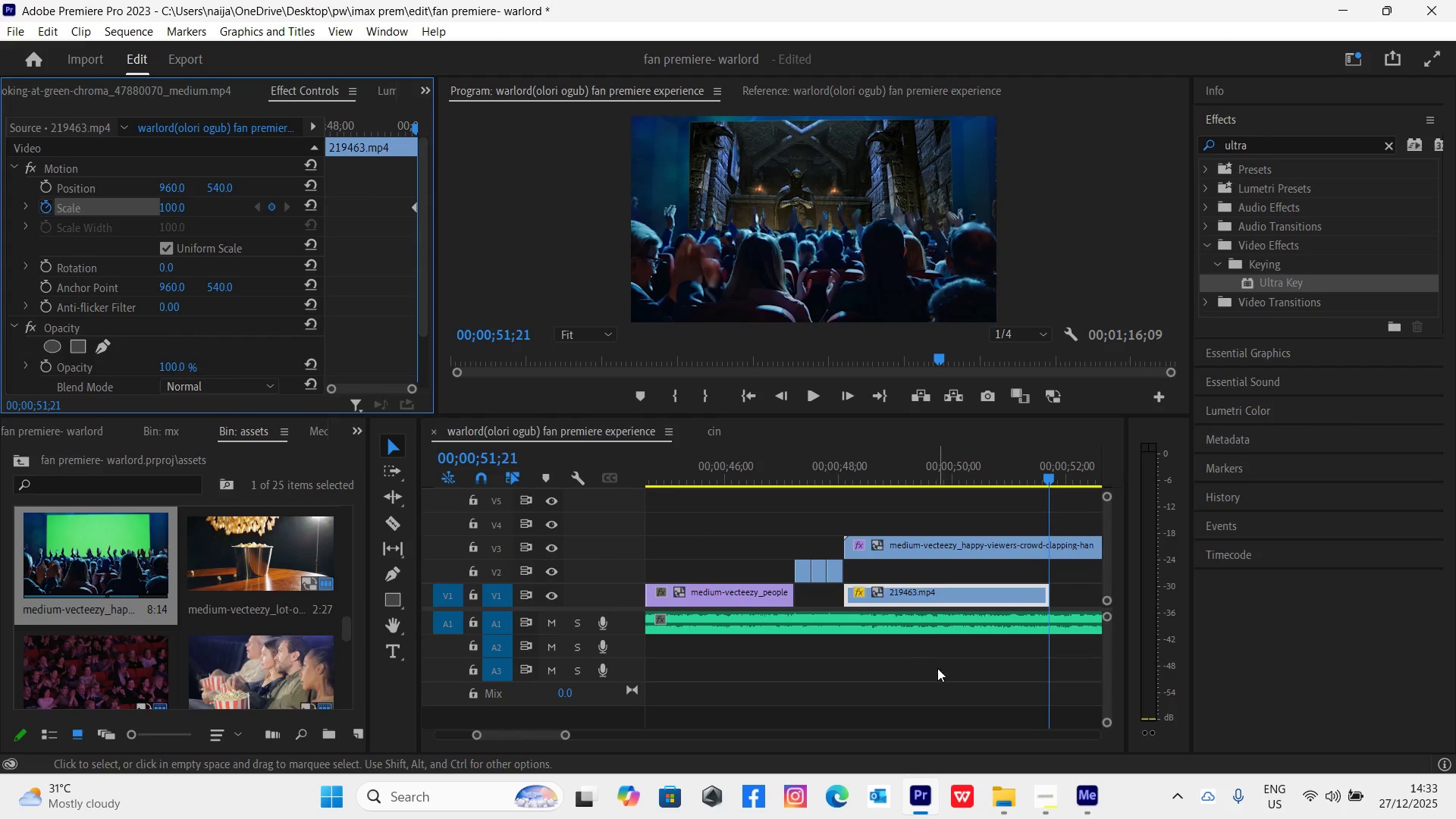 
wait(6.34)
 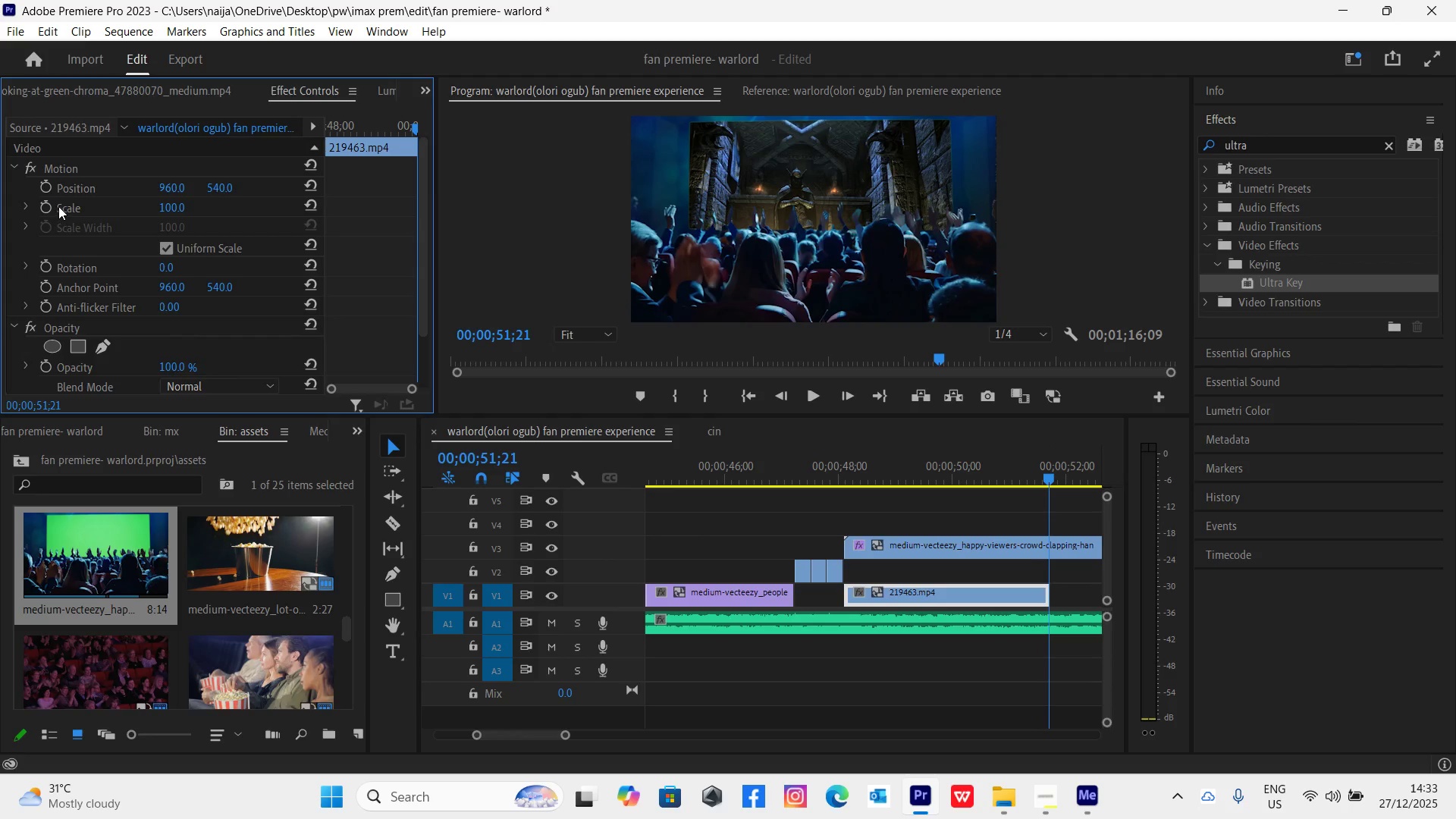 
left_click([849, 475])
 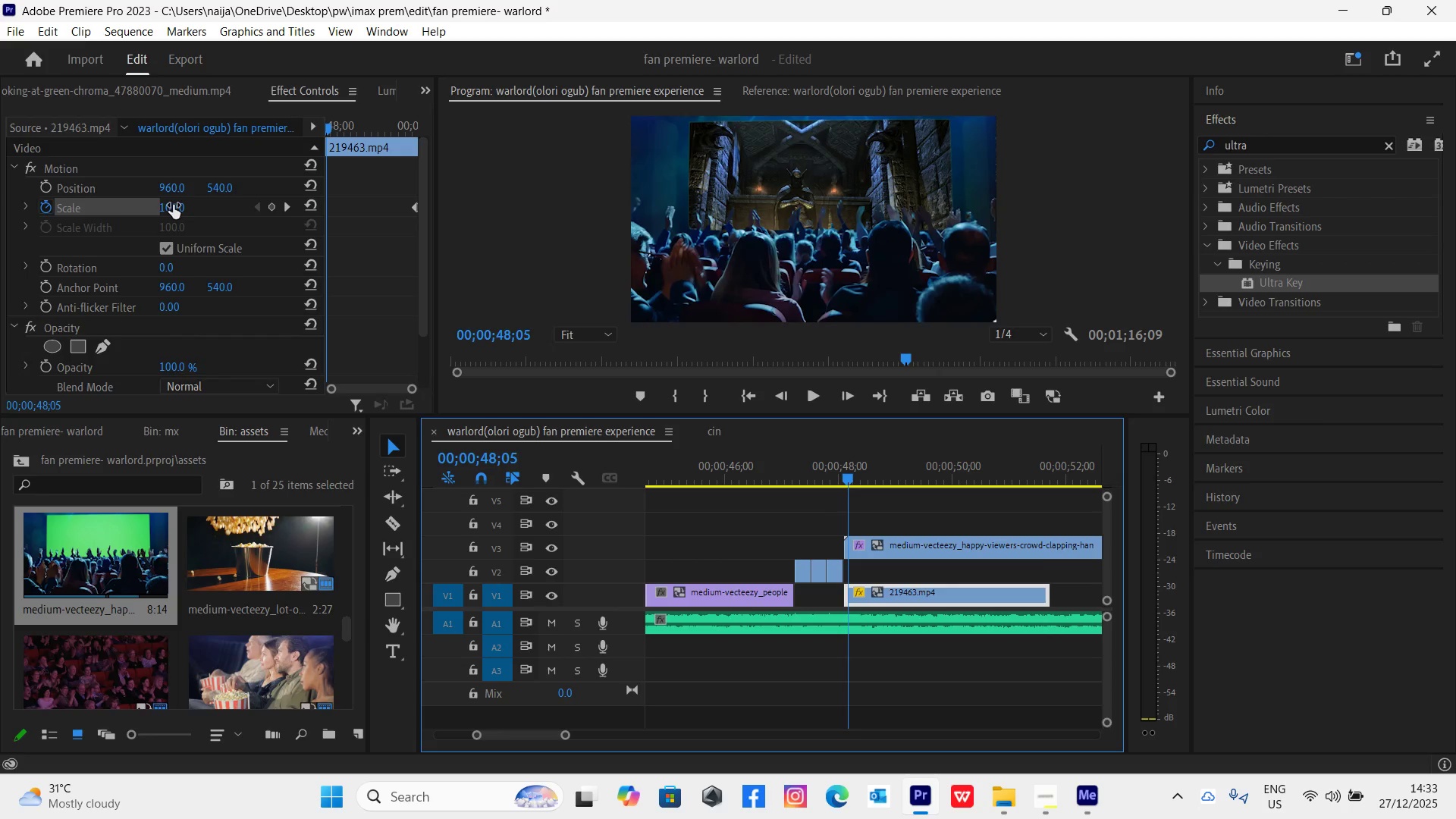 
type(150)
 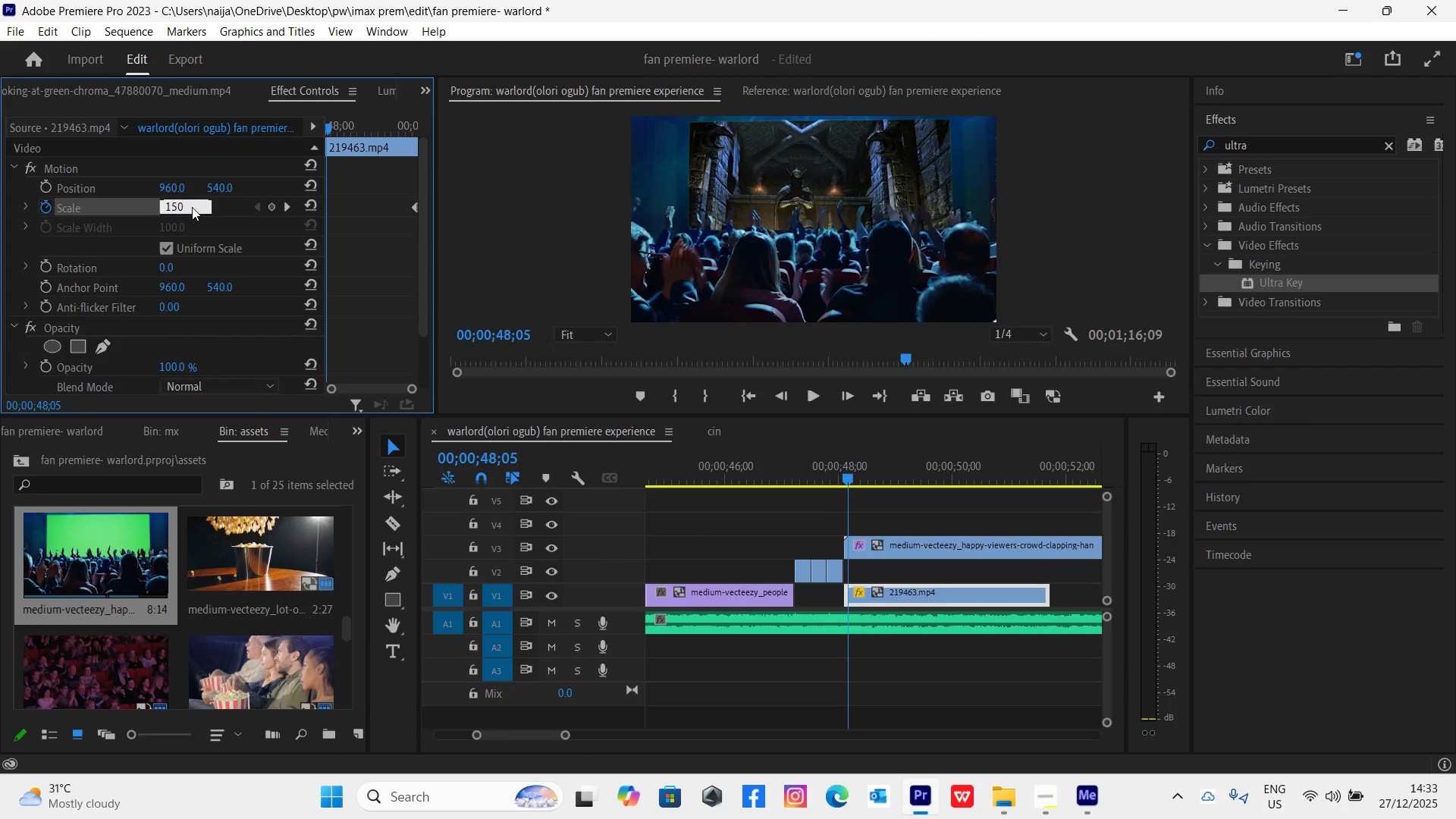 
key(Enter)
 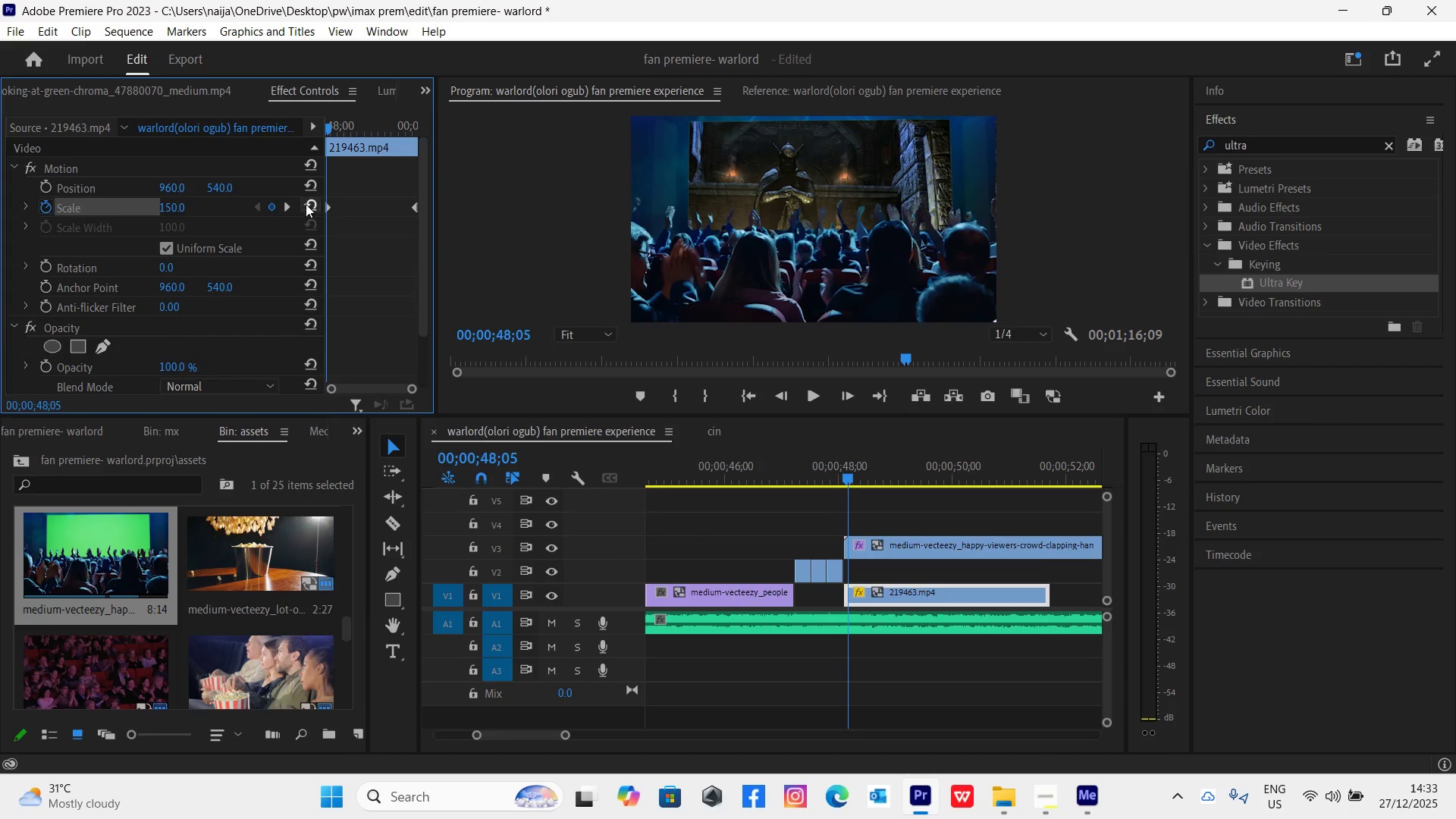 
left_click_drag(start_coordinate=[328, 207], to_coordinate=[325, 204])
 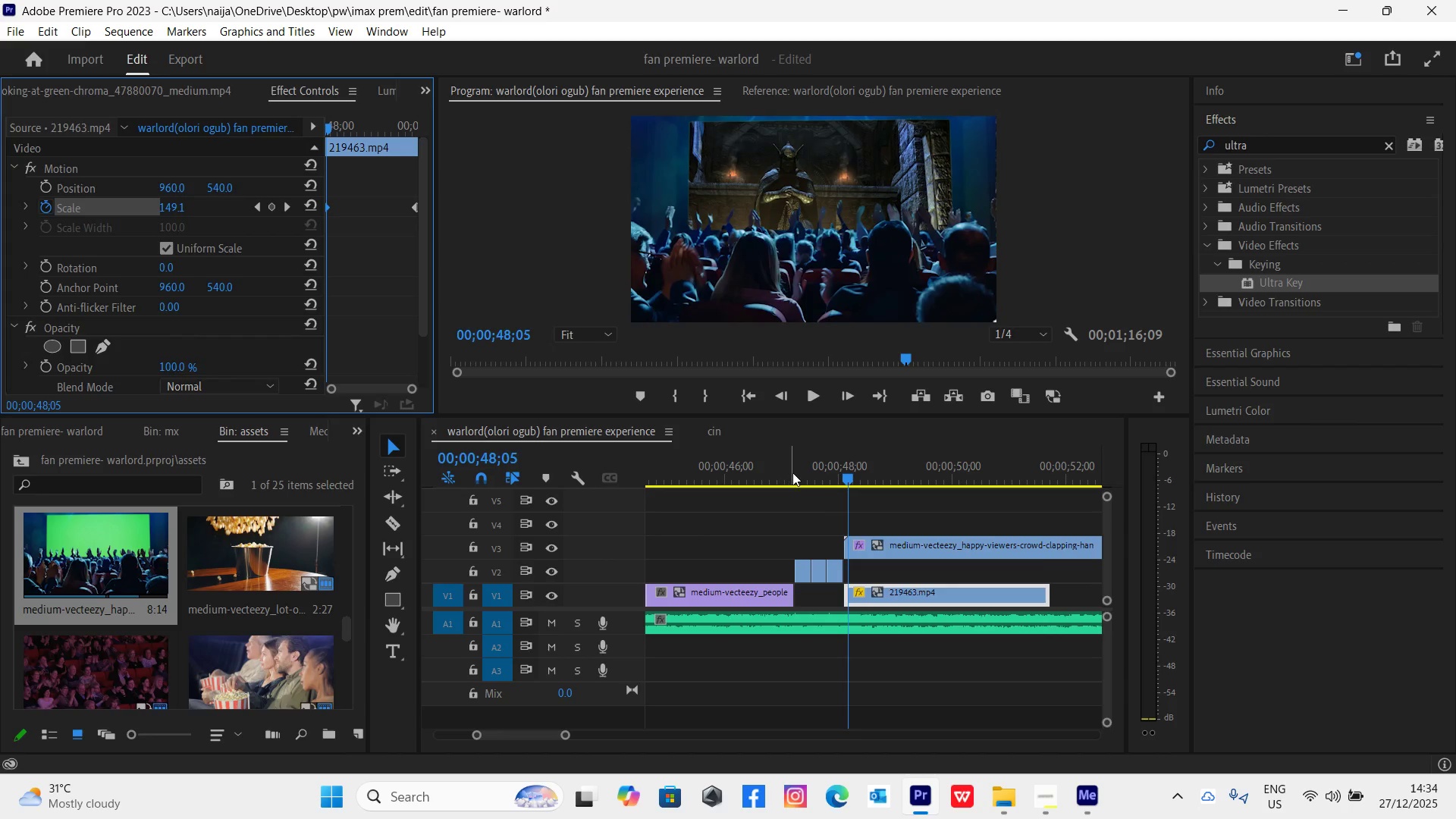 
left_click([824, 481])
 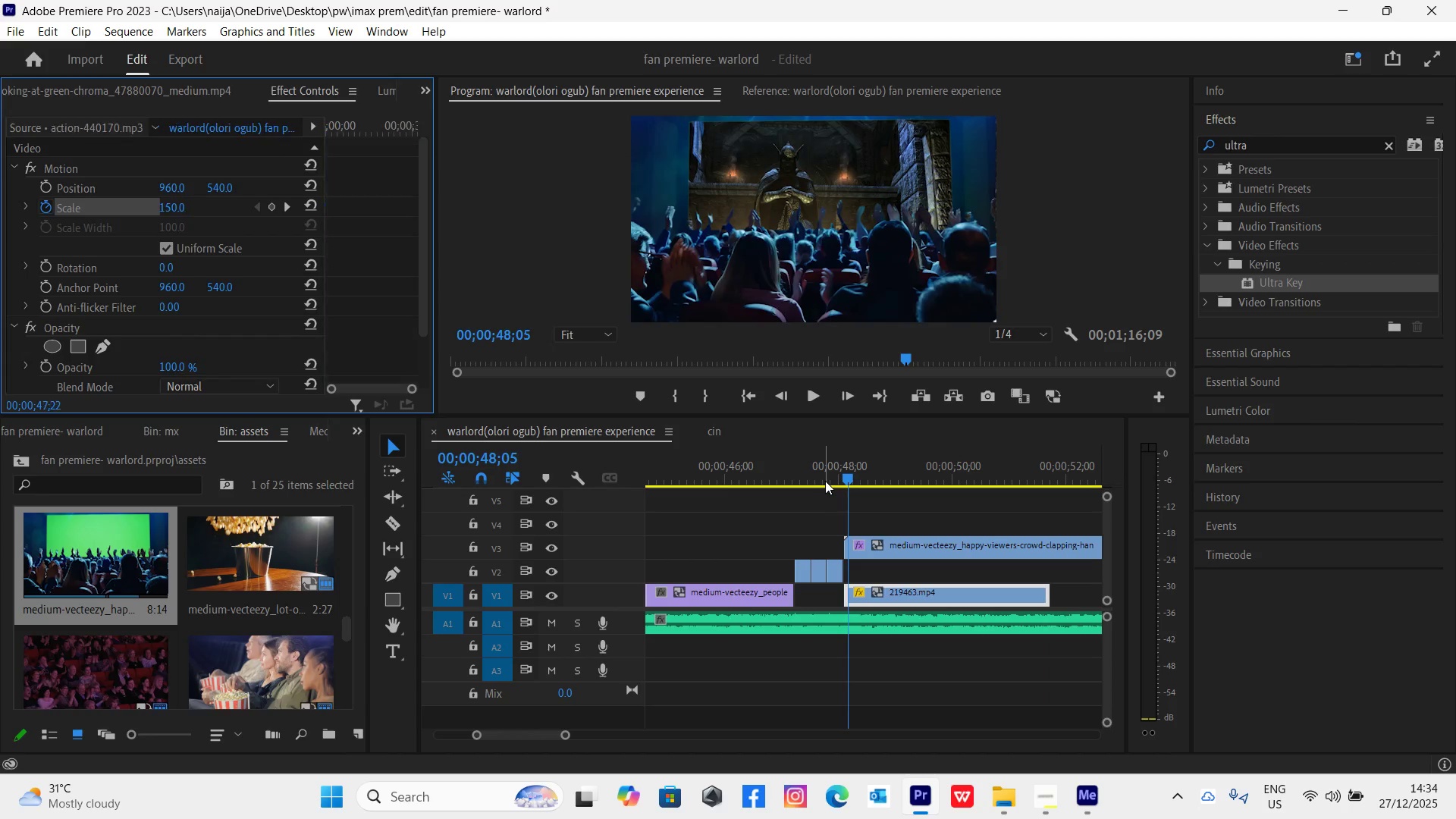 
key(Space)
 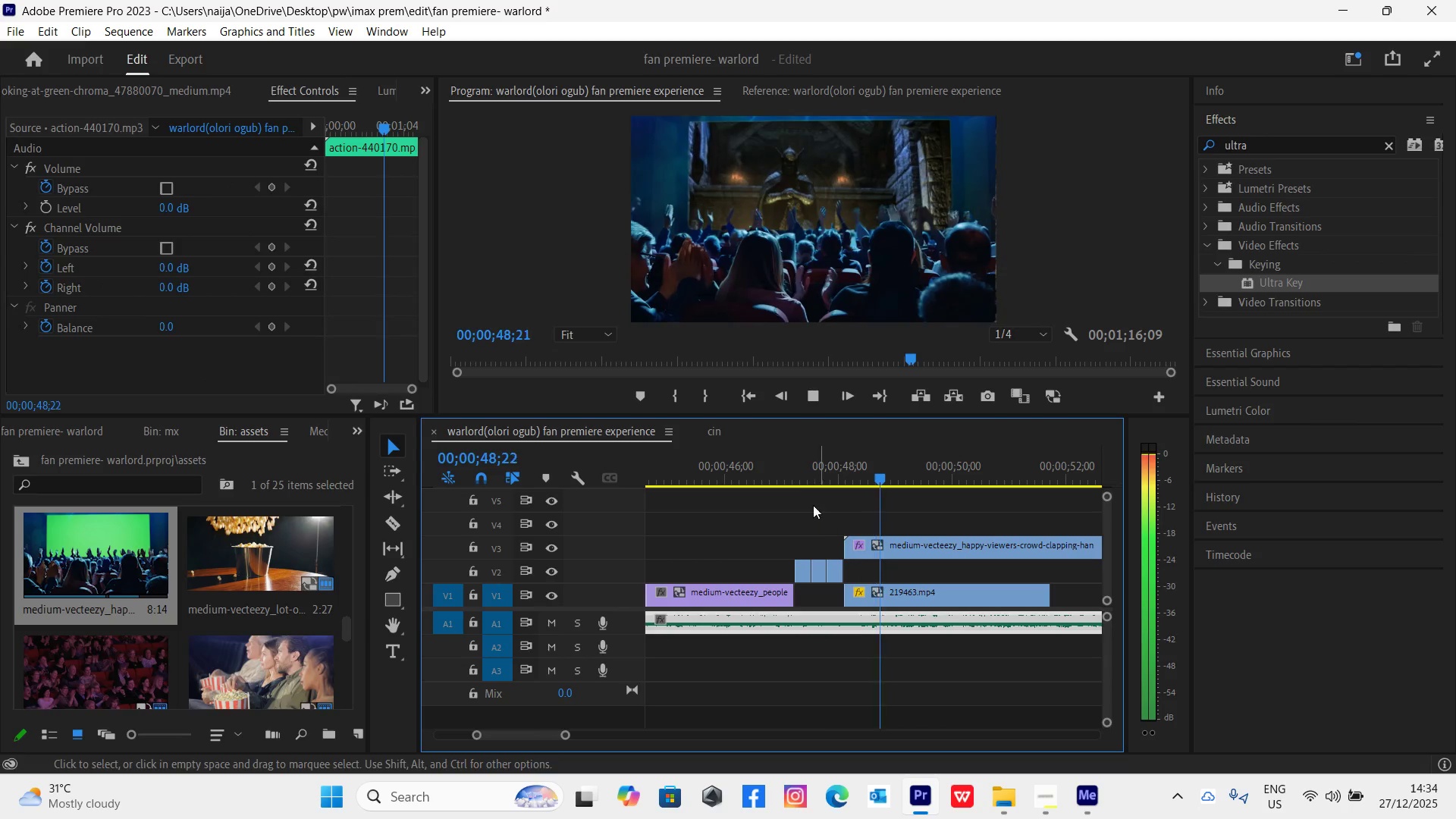 
left_click([789, 479])
 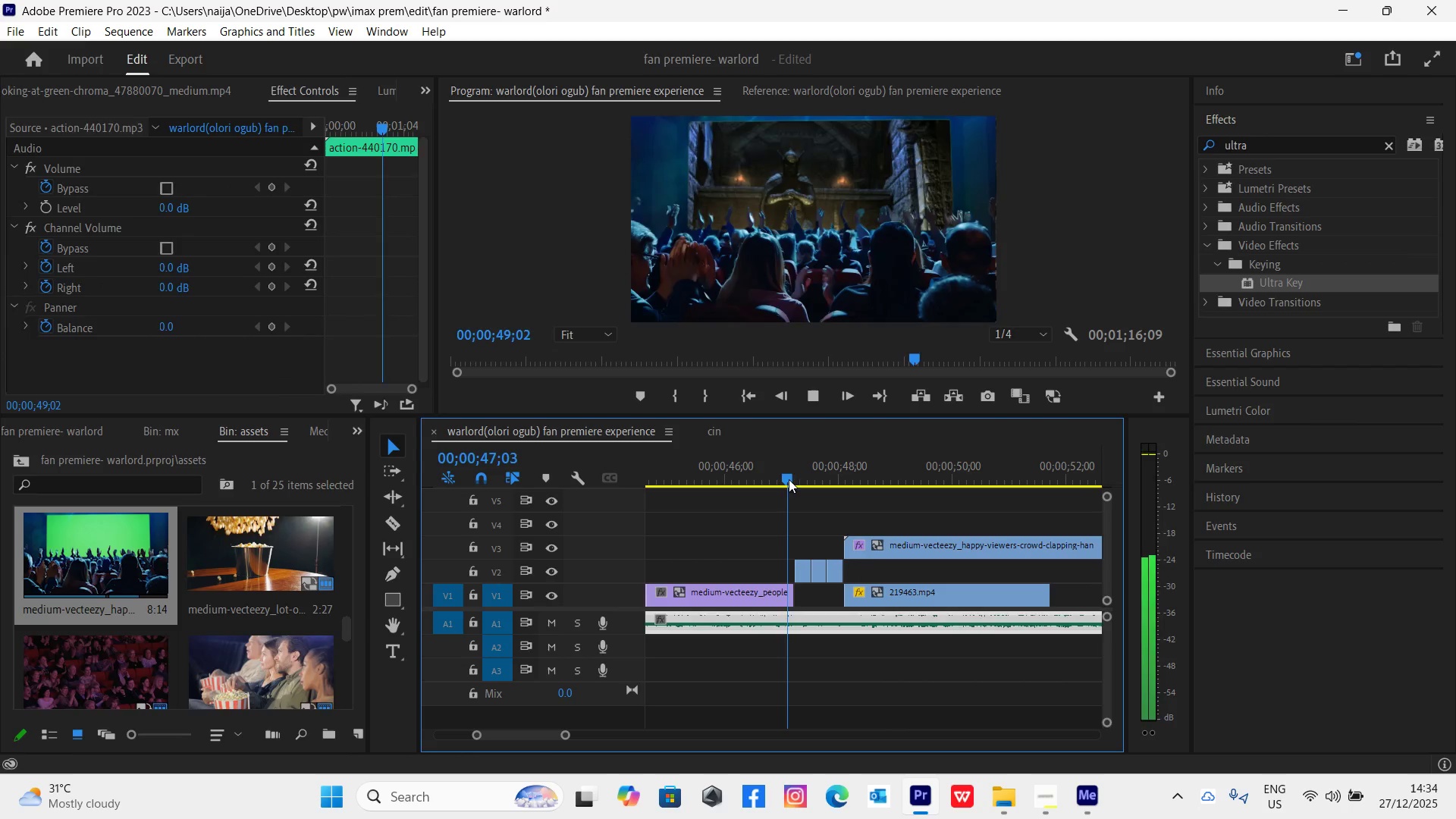 
key(Space)
 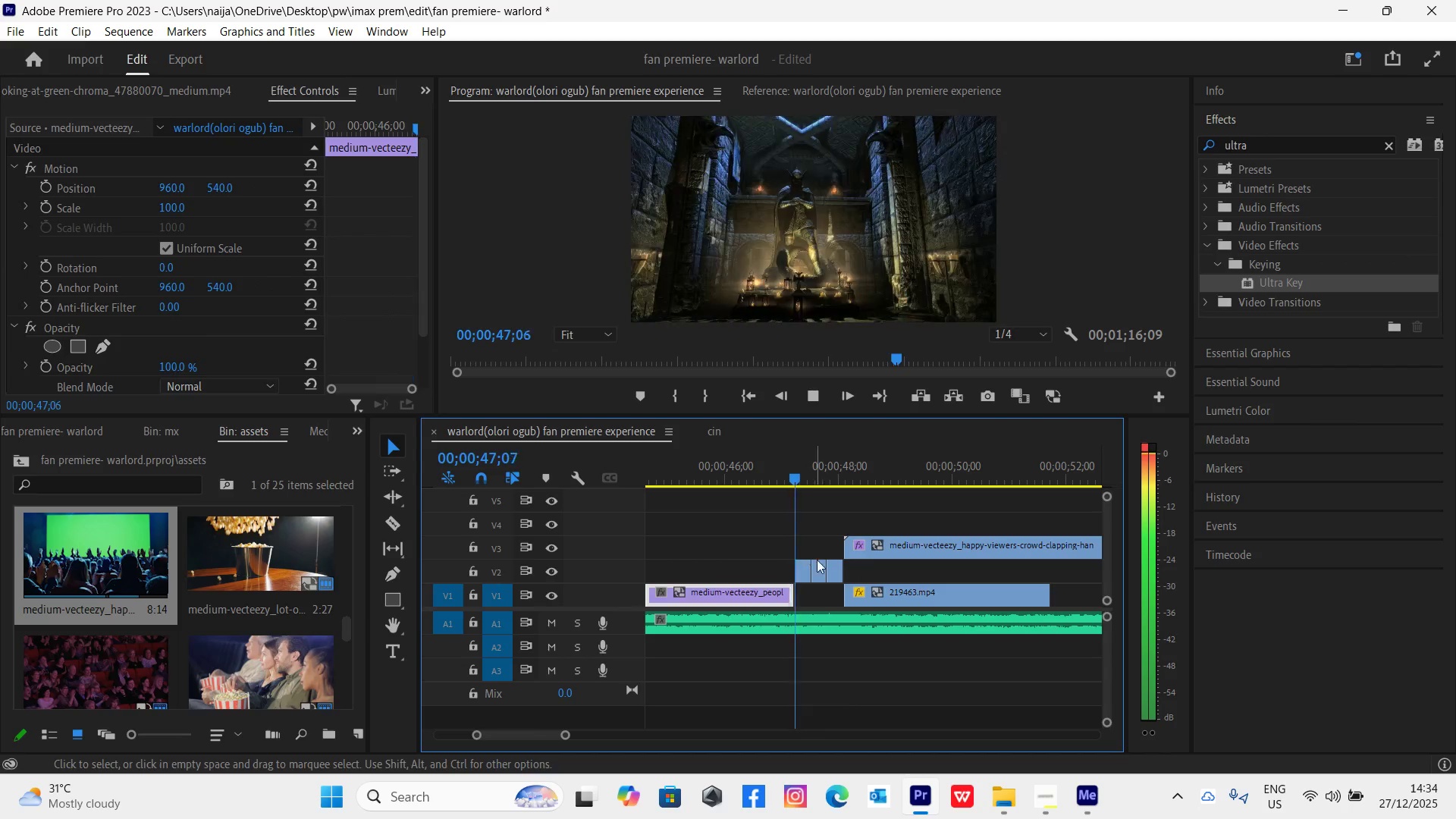 
mouse_move([831, 589])
 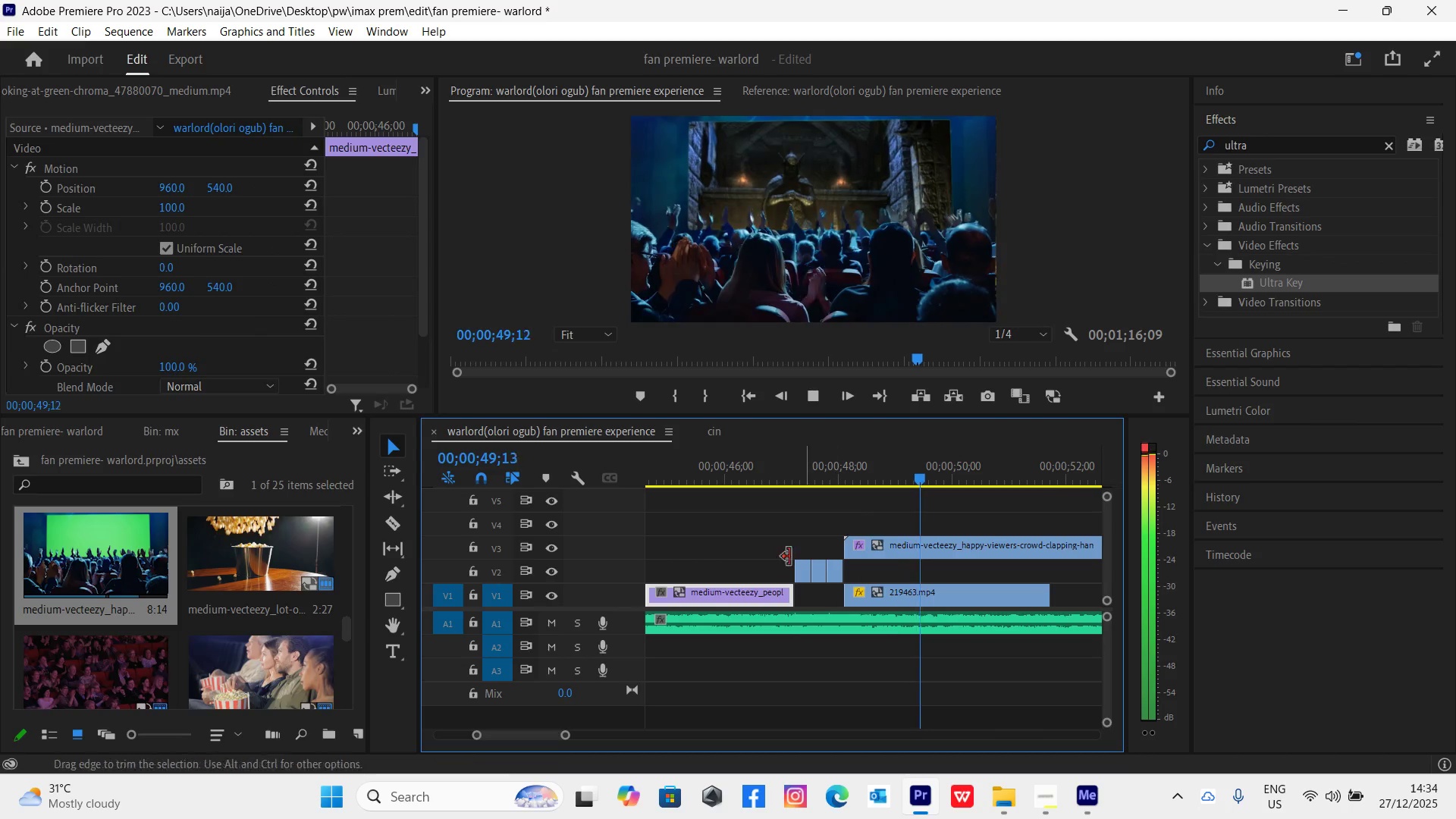 
key(Space)
 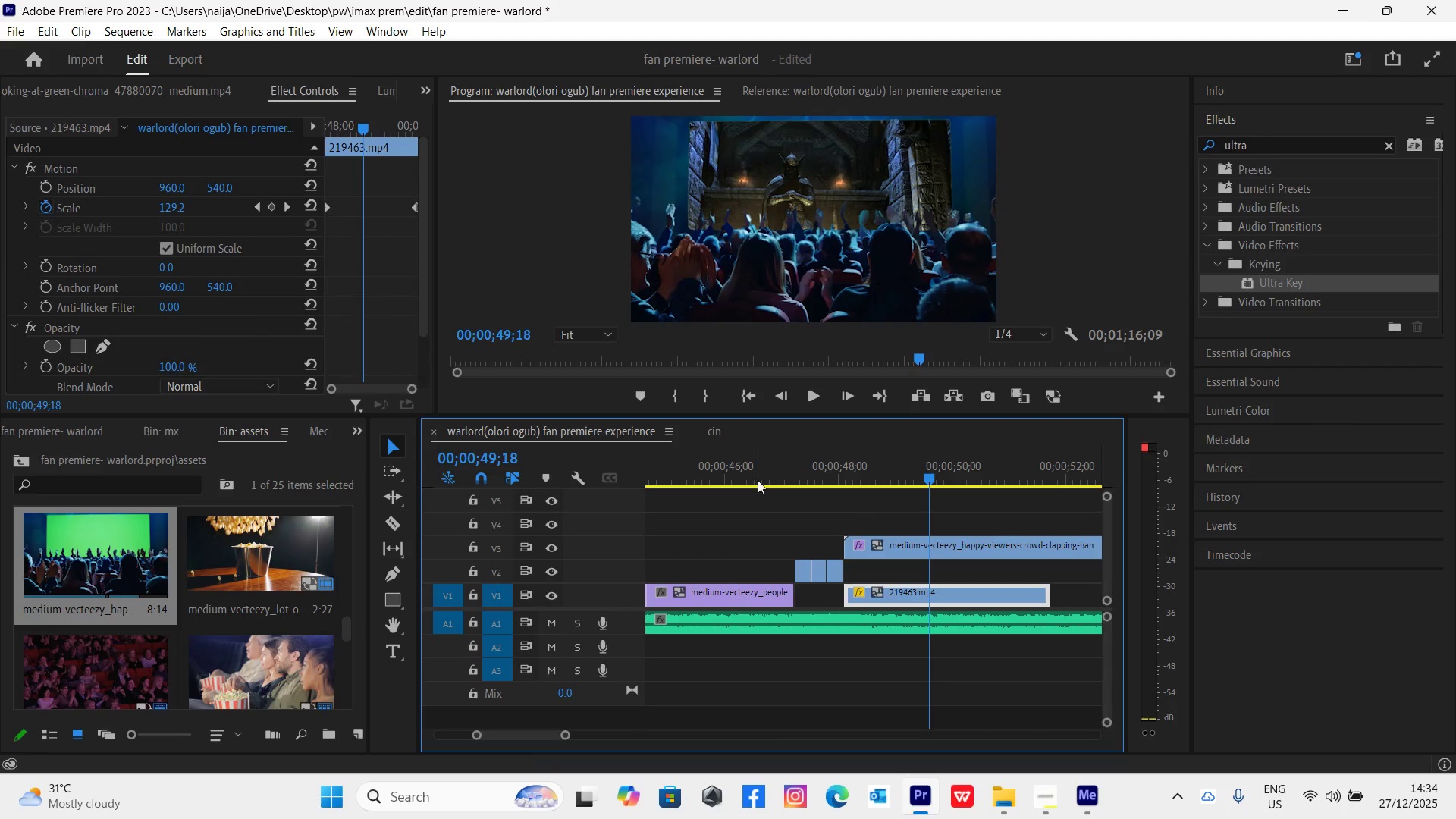 
left_click([756, 478])
 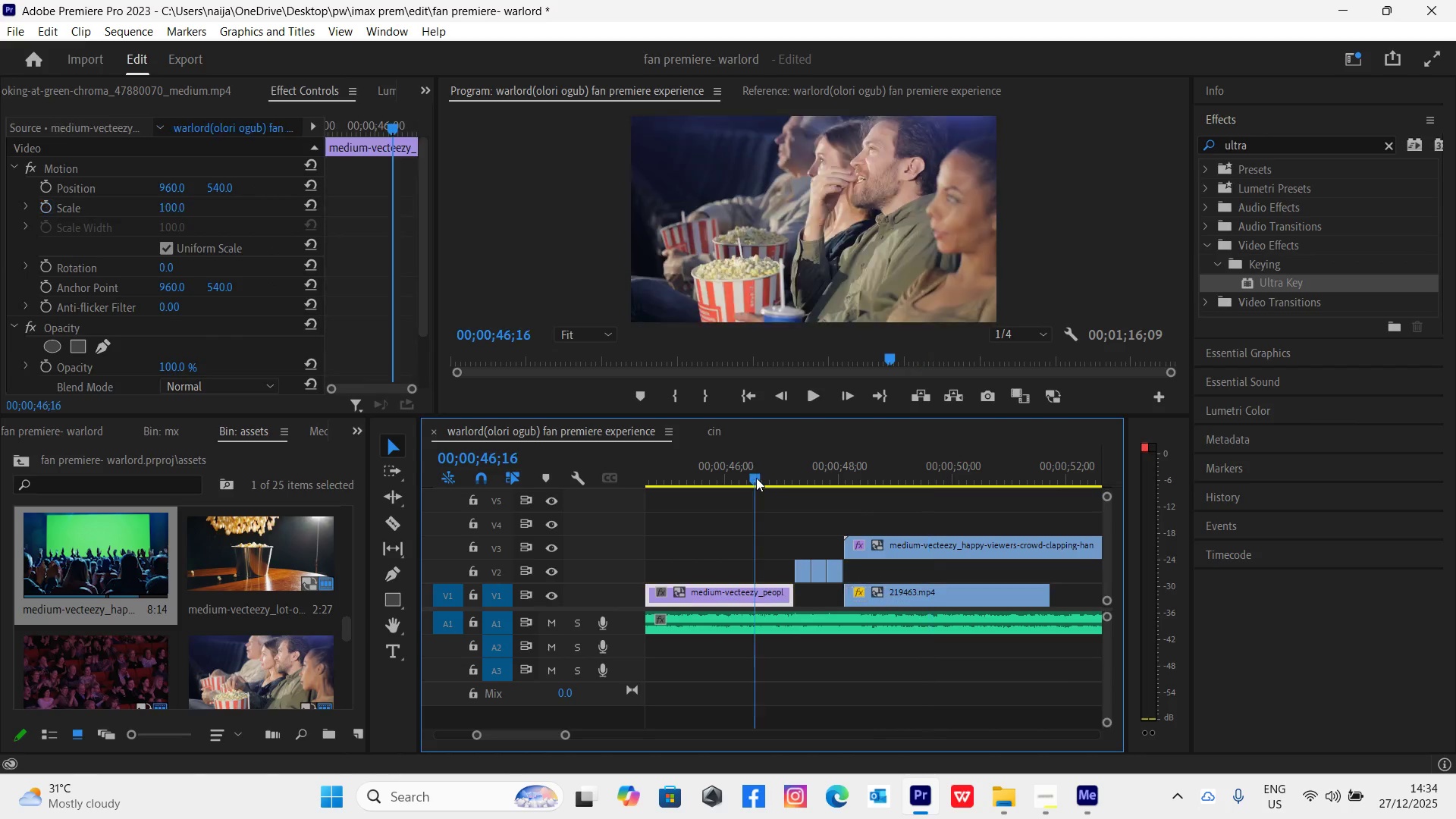 
key(Space)
 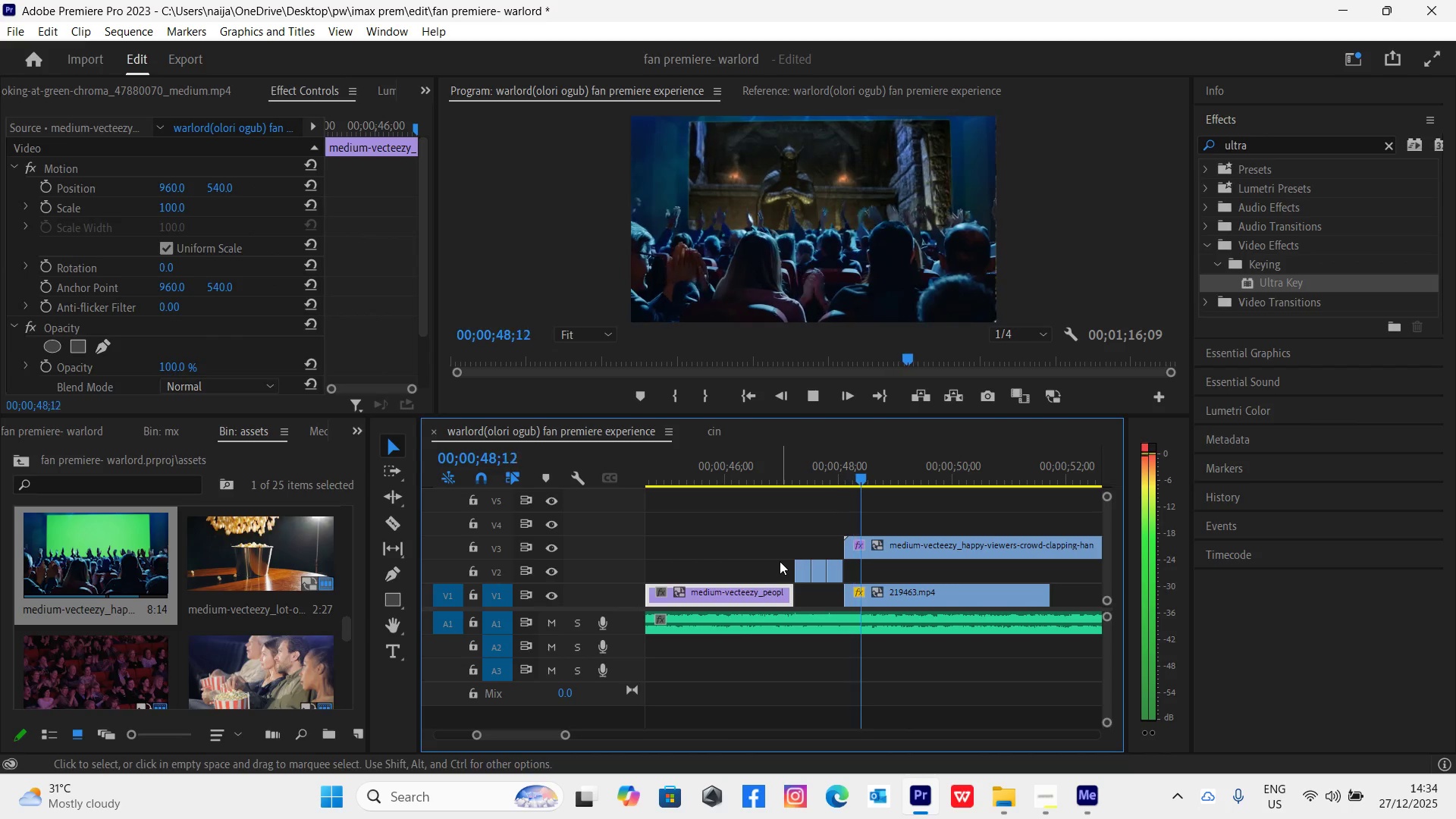 
key(Space)
 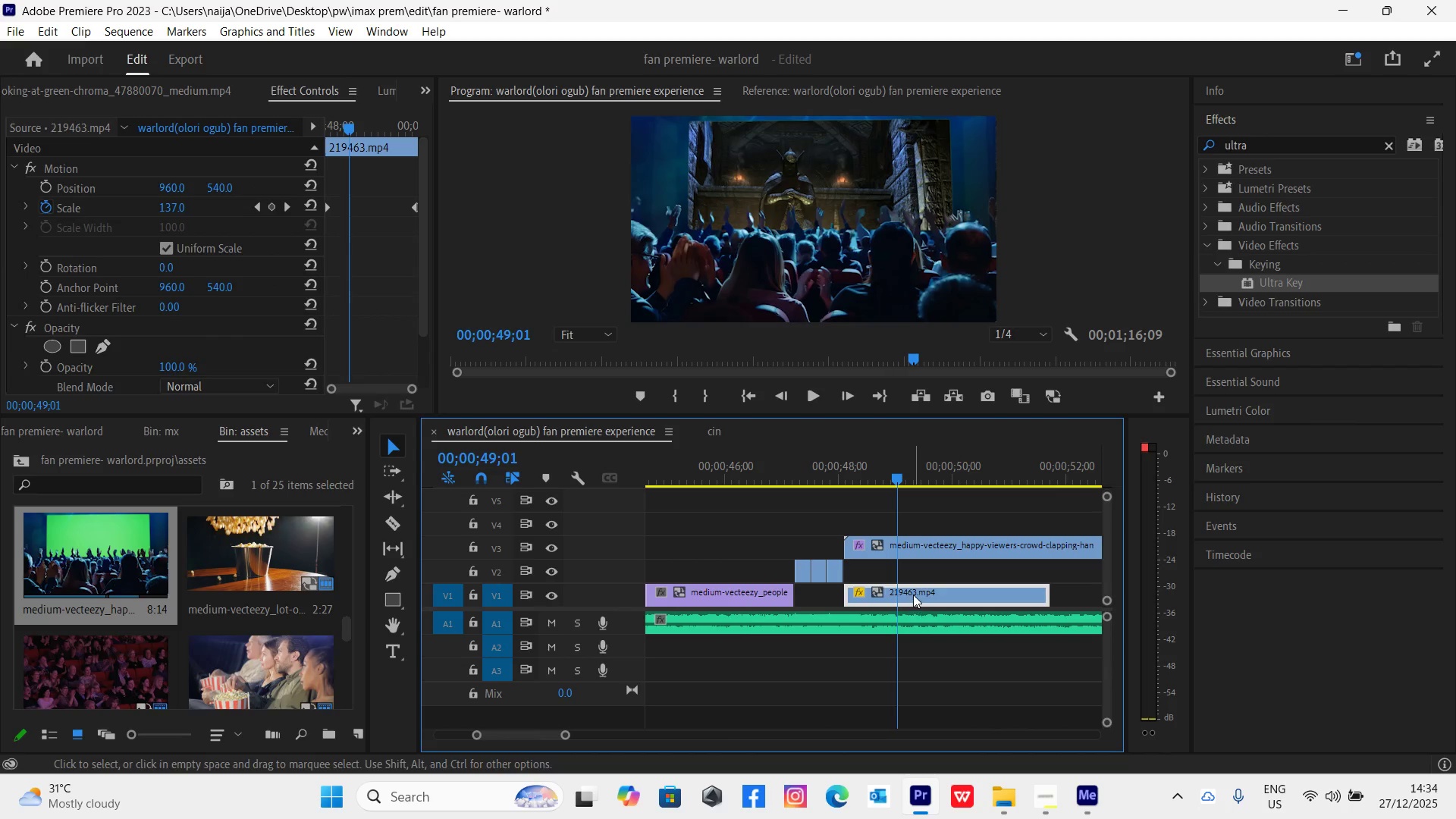 
left_click([913, 595])
 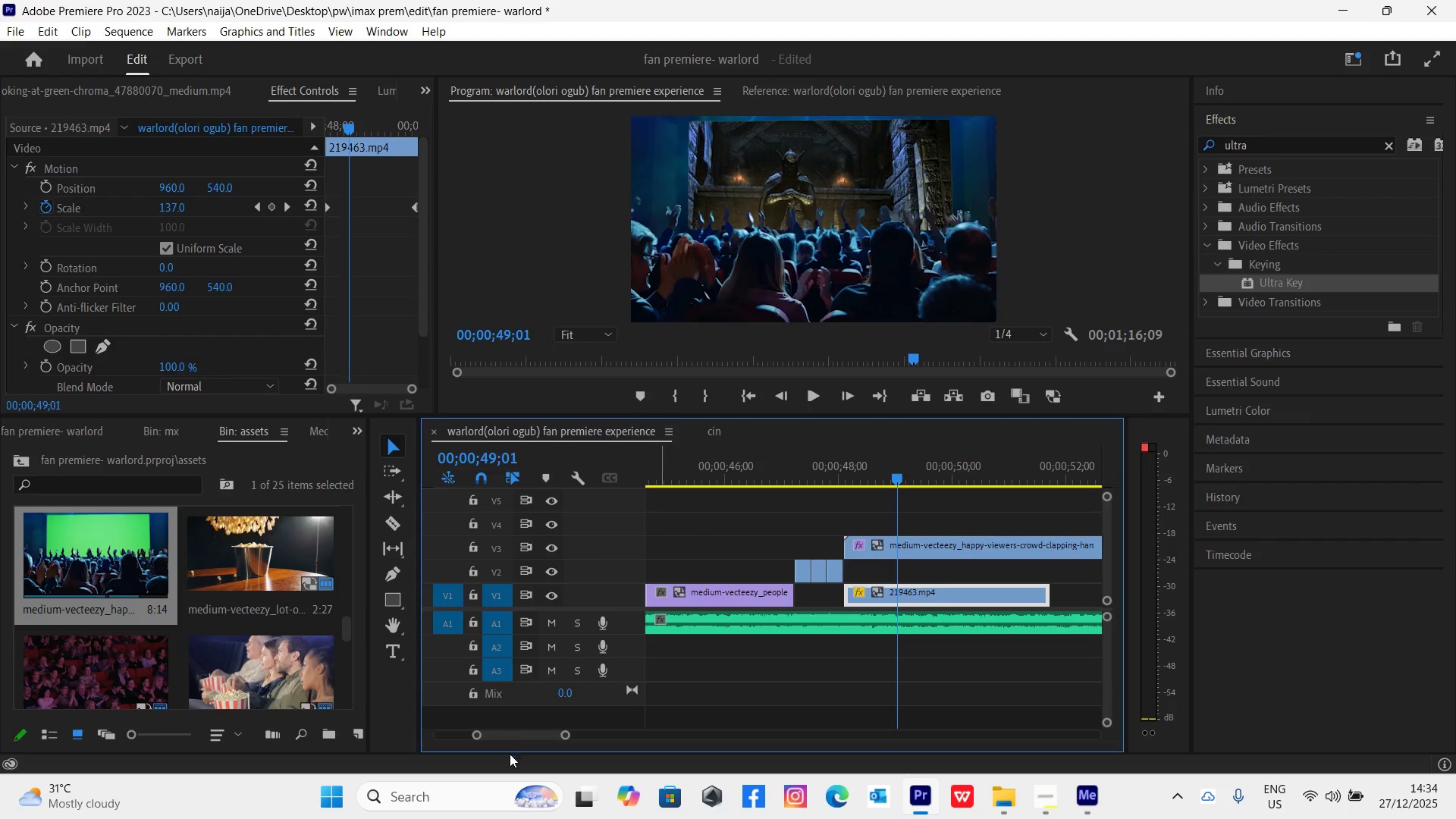 
left_click_drag(start_coordinate=[563, 736], to_coordinate=[581, 770])
 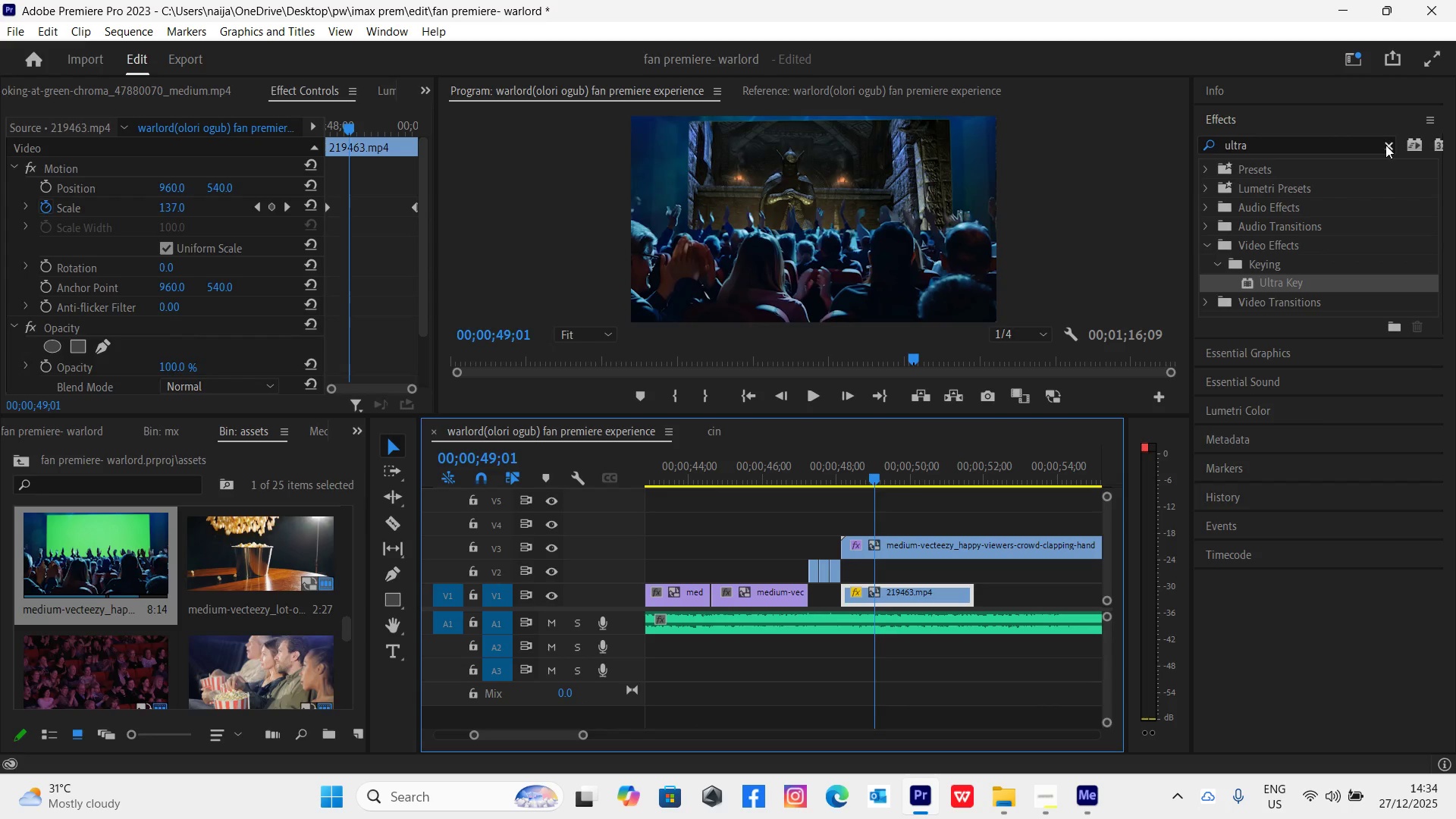 
left_click([1386, 146])
 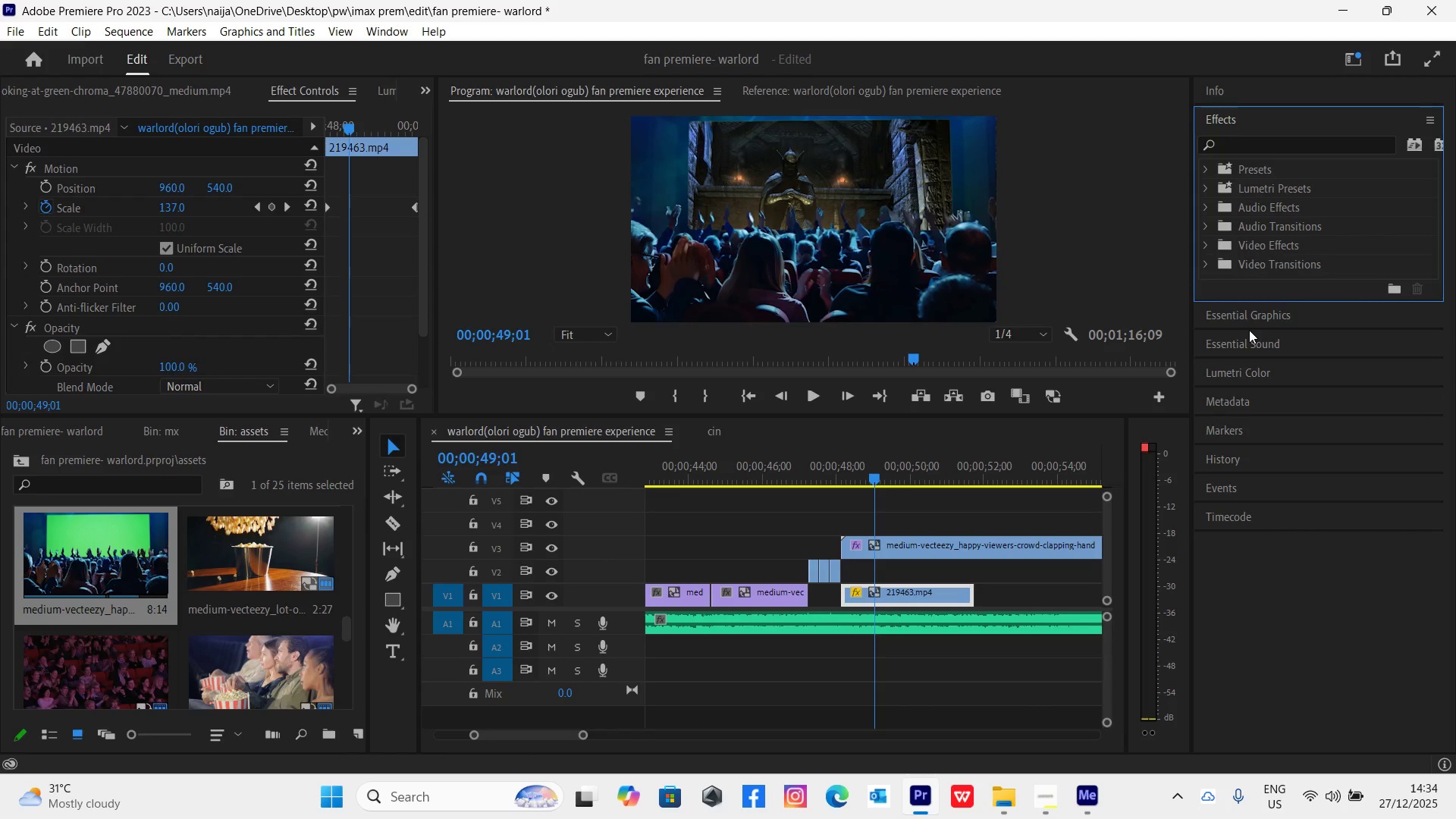 
left_click([1251, 322])
 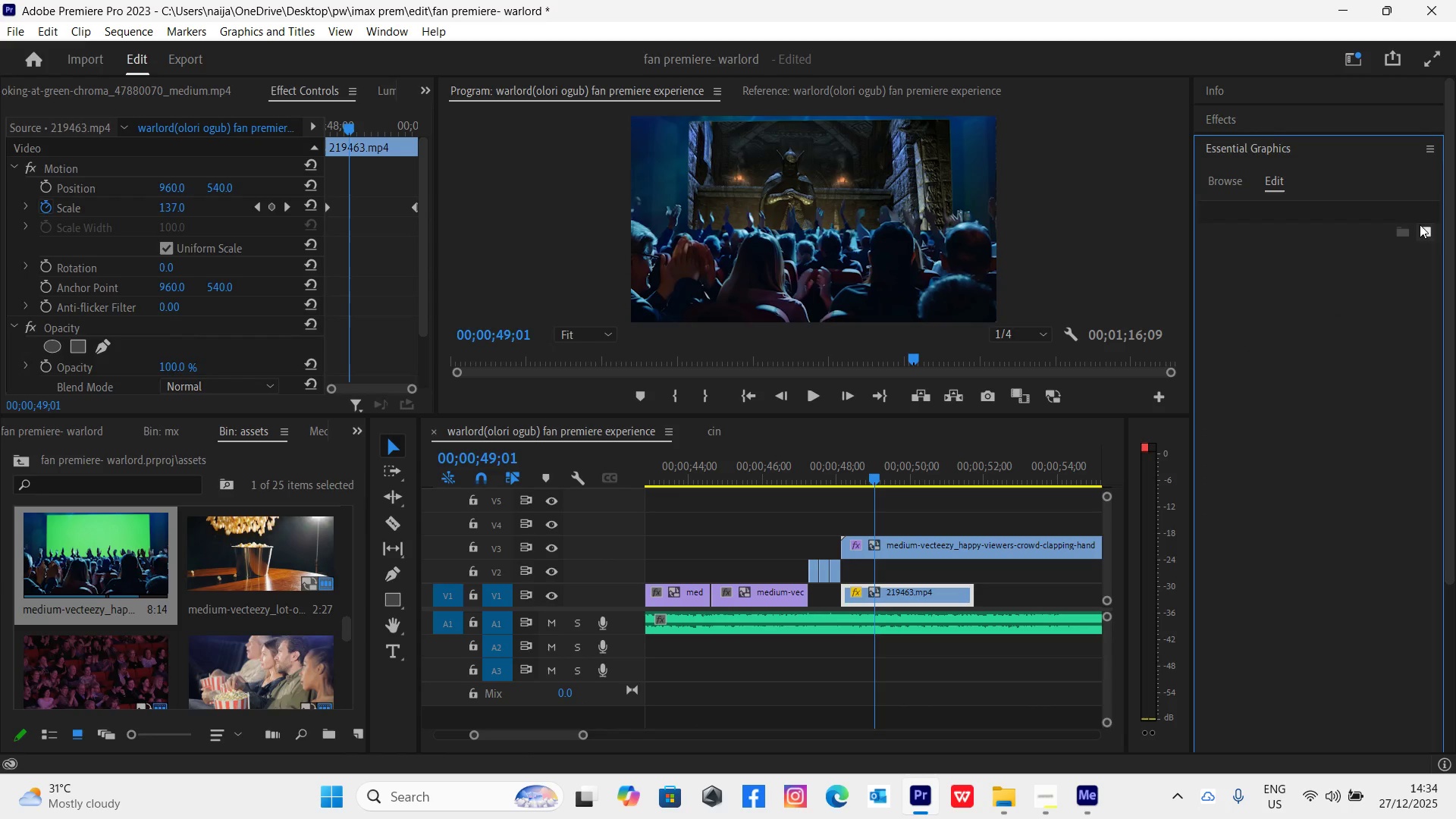 
left_click([1428, 227])
 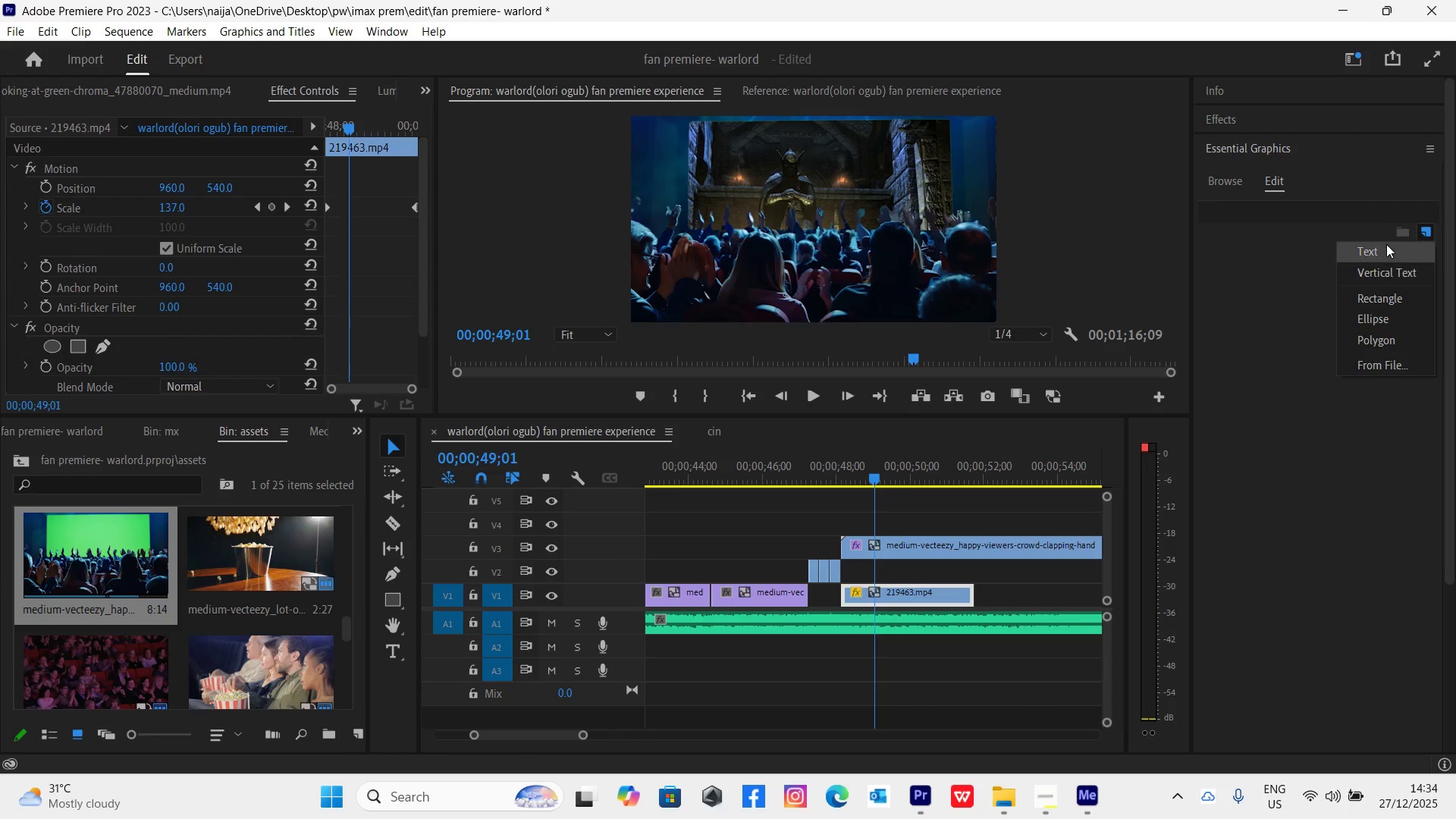 
left_click([1386, 245])
 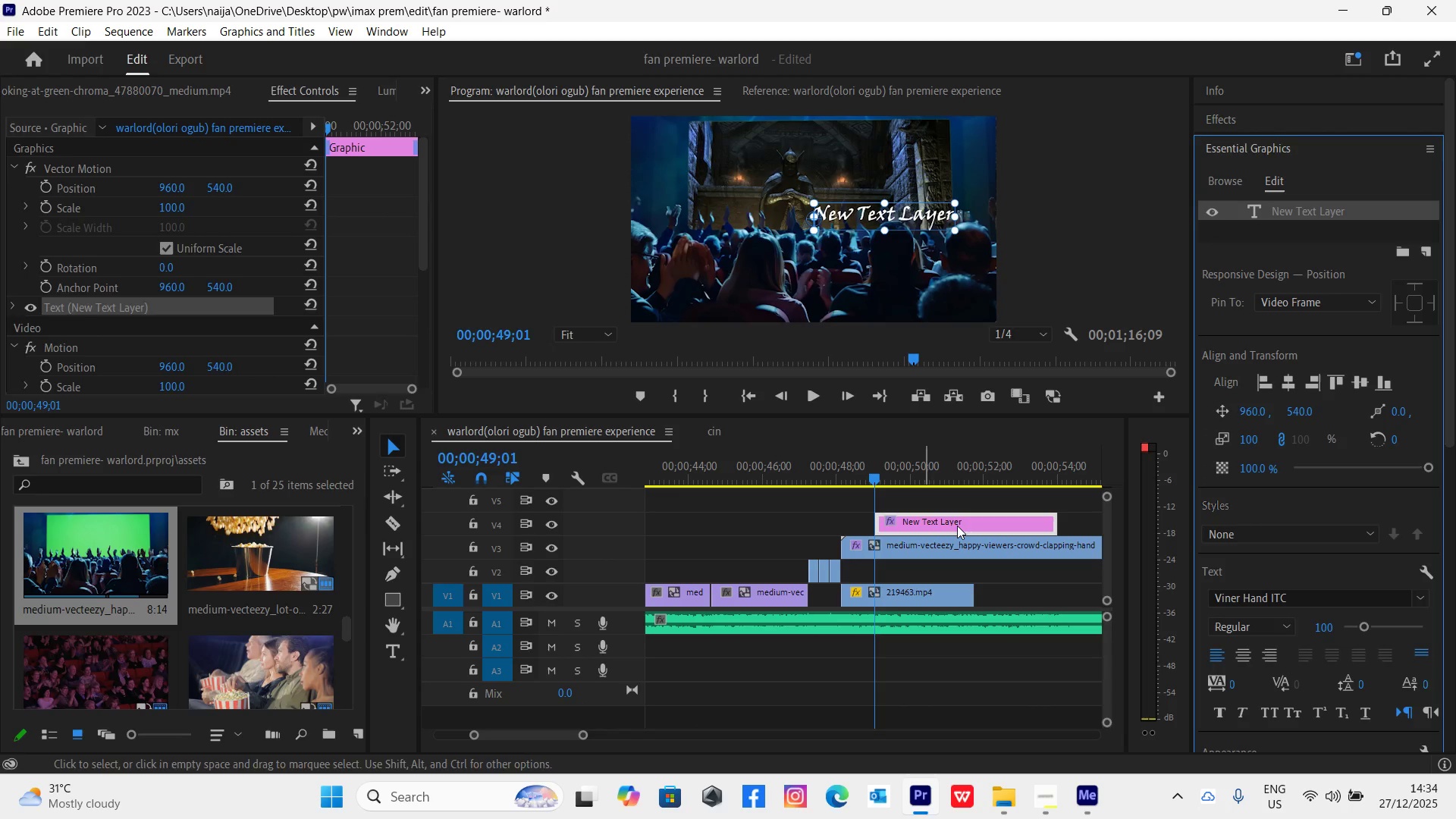 
left_click_drag(start_coordinate=[952, 520], to_coordinate=[946, 561])
 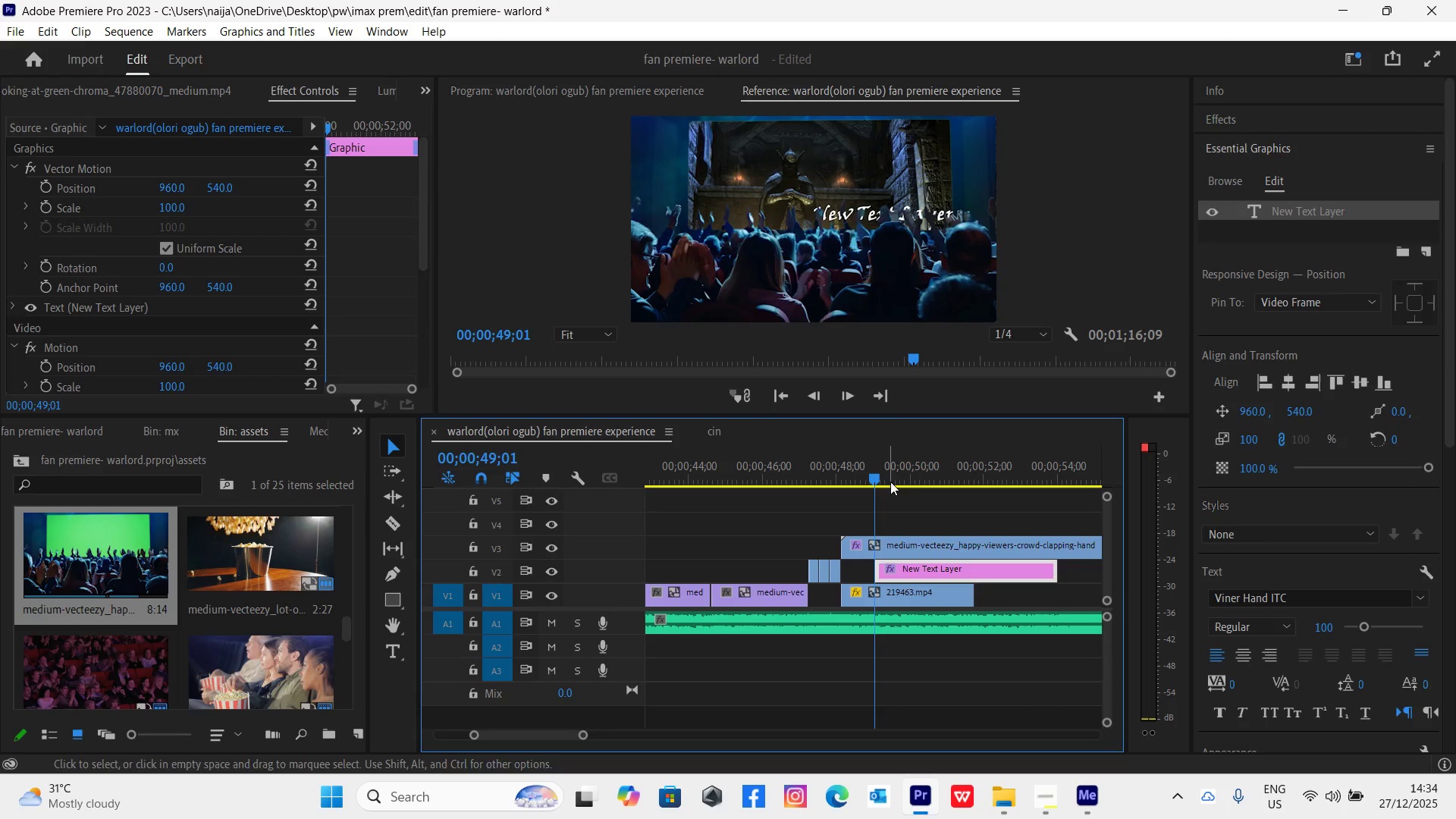 
left_click([893, 475])
 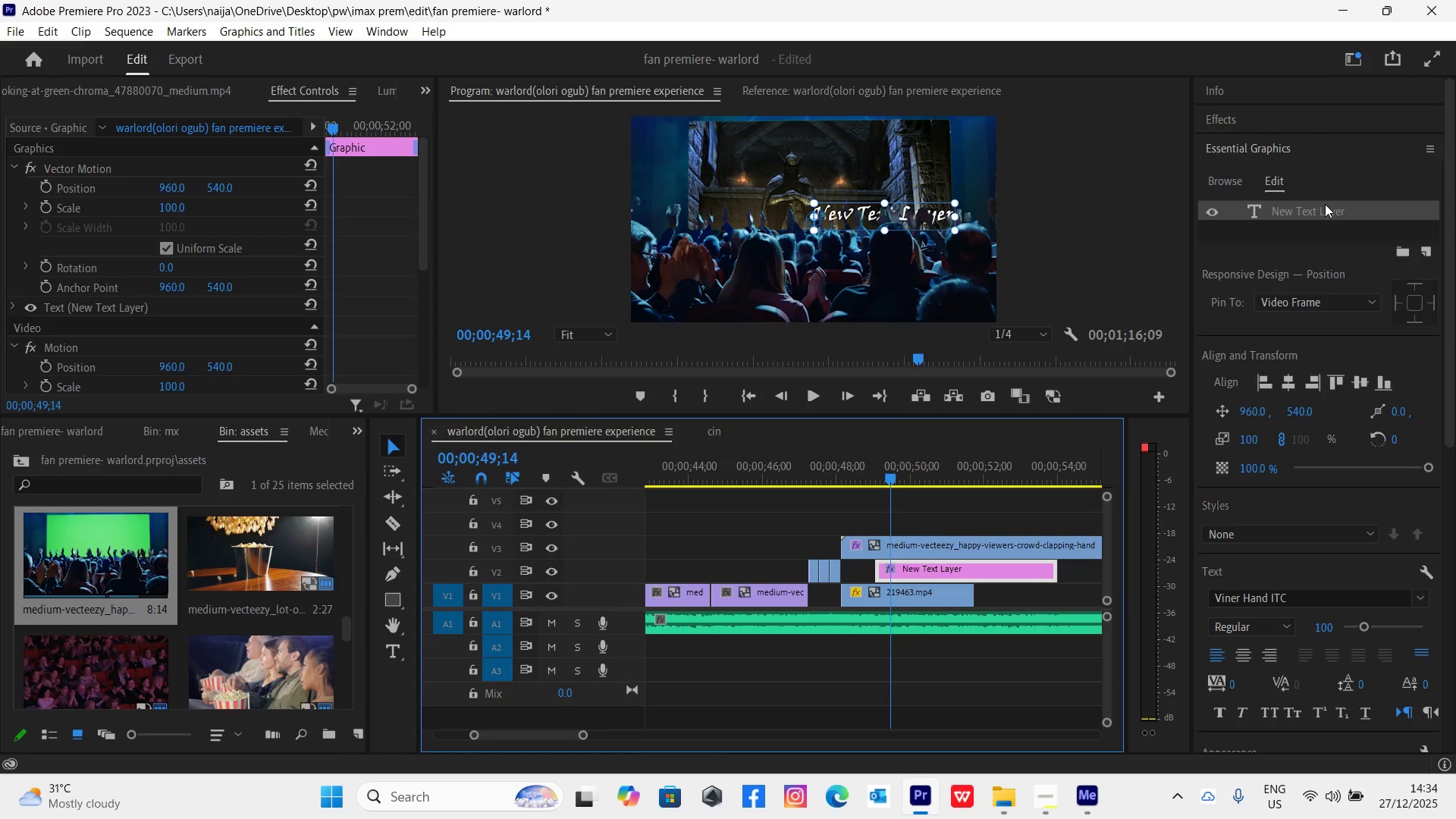 
double_click([1325, 204])
 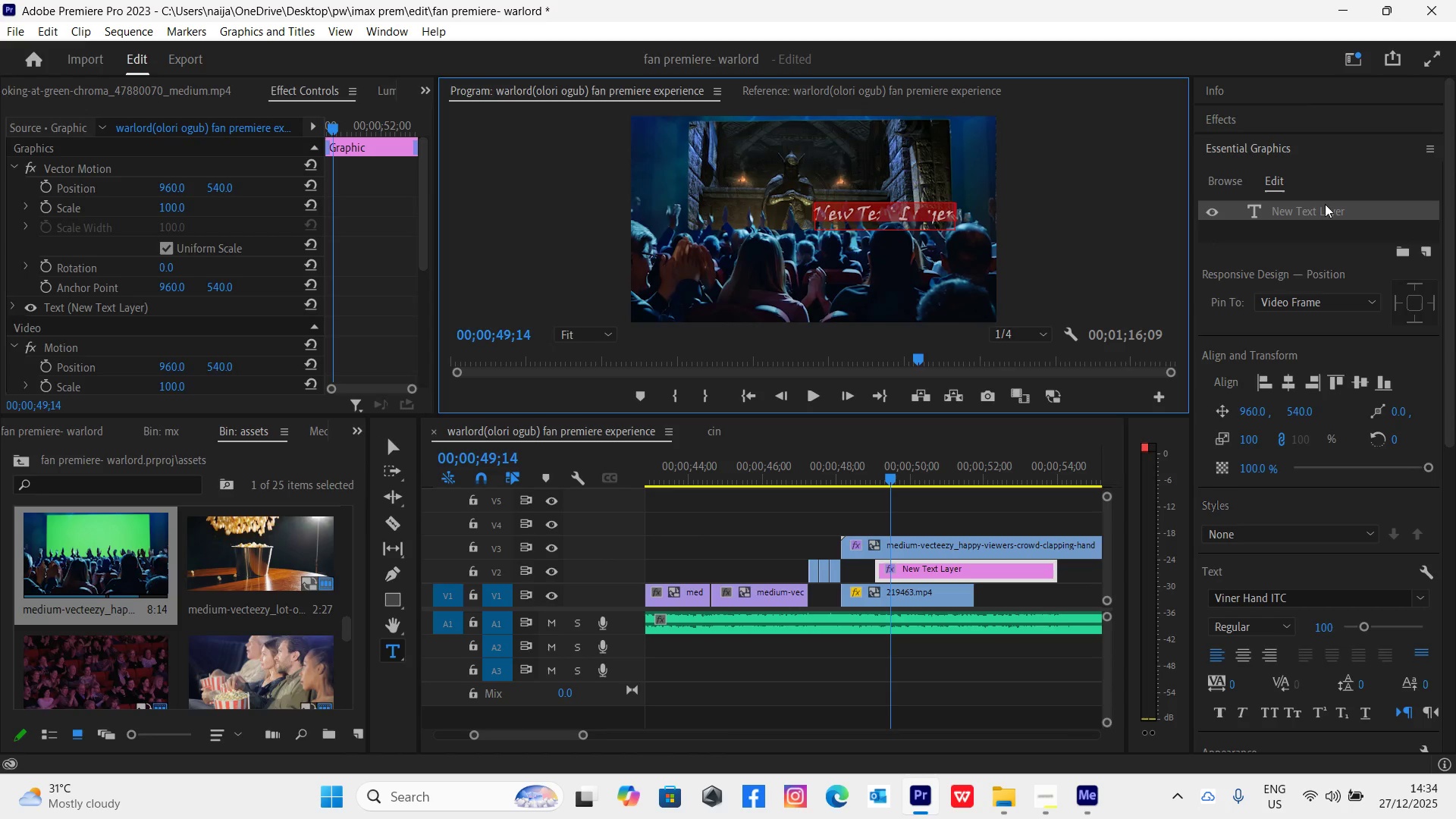 
type(THE END)
 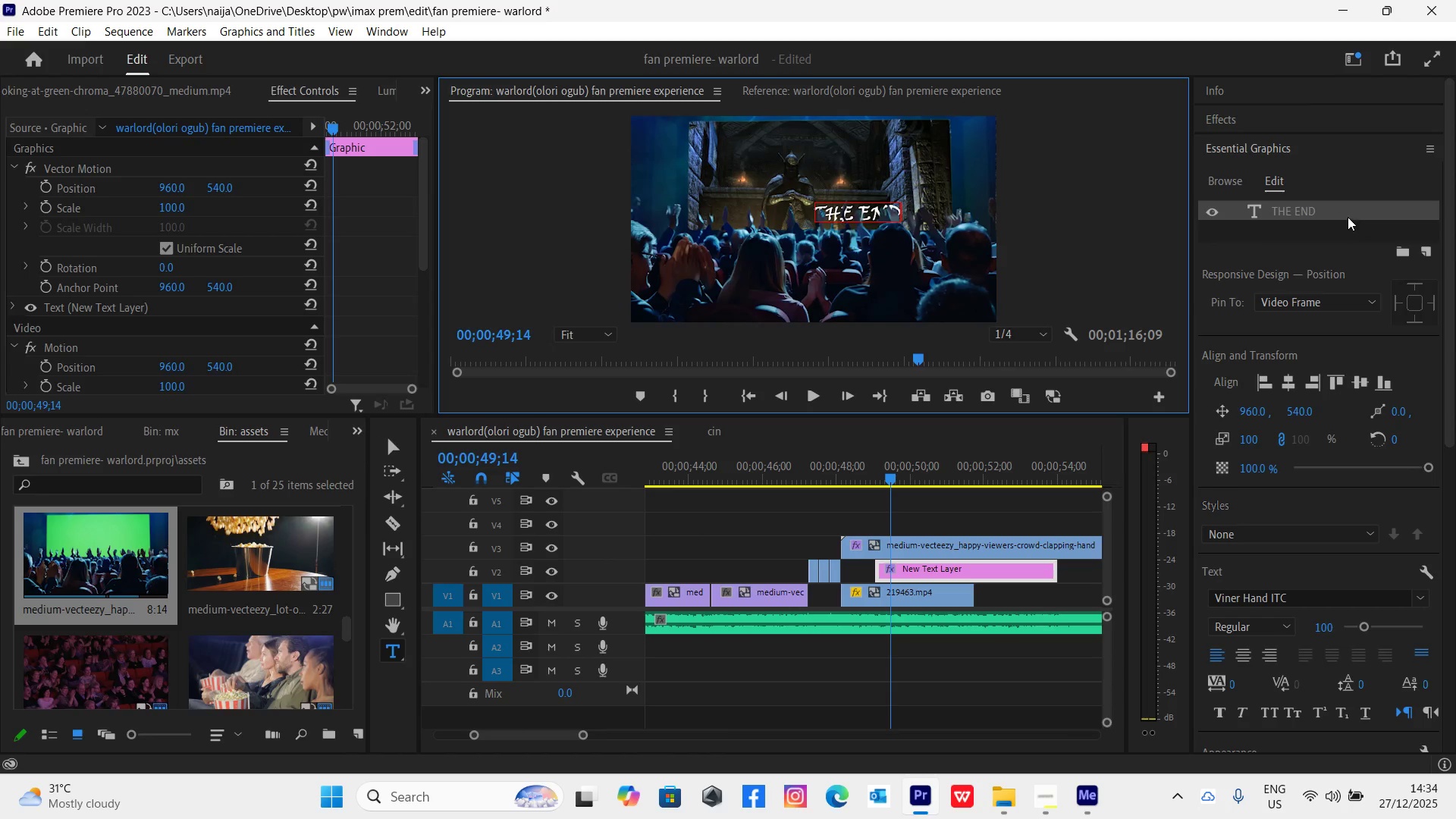 
double_click([1348, 213])
 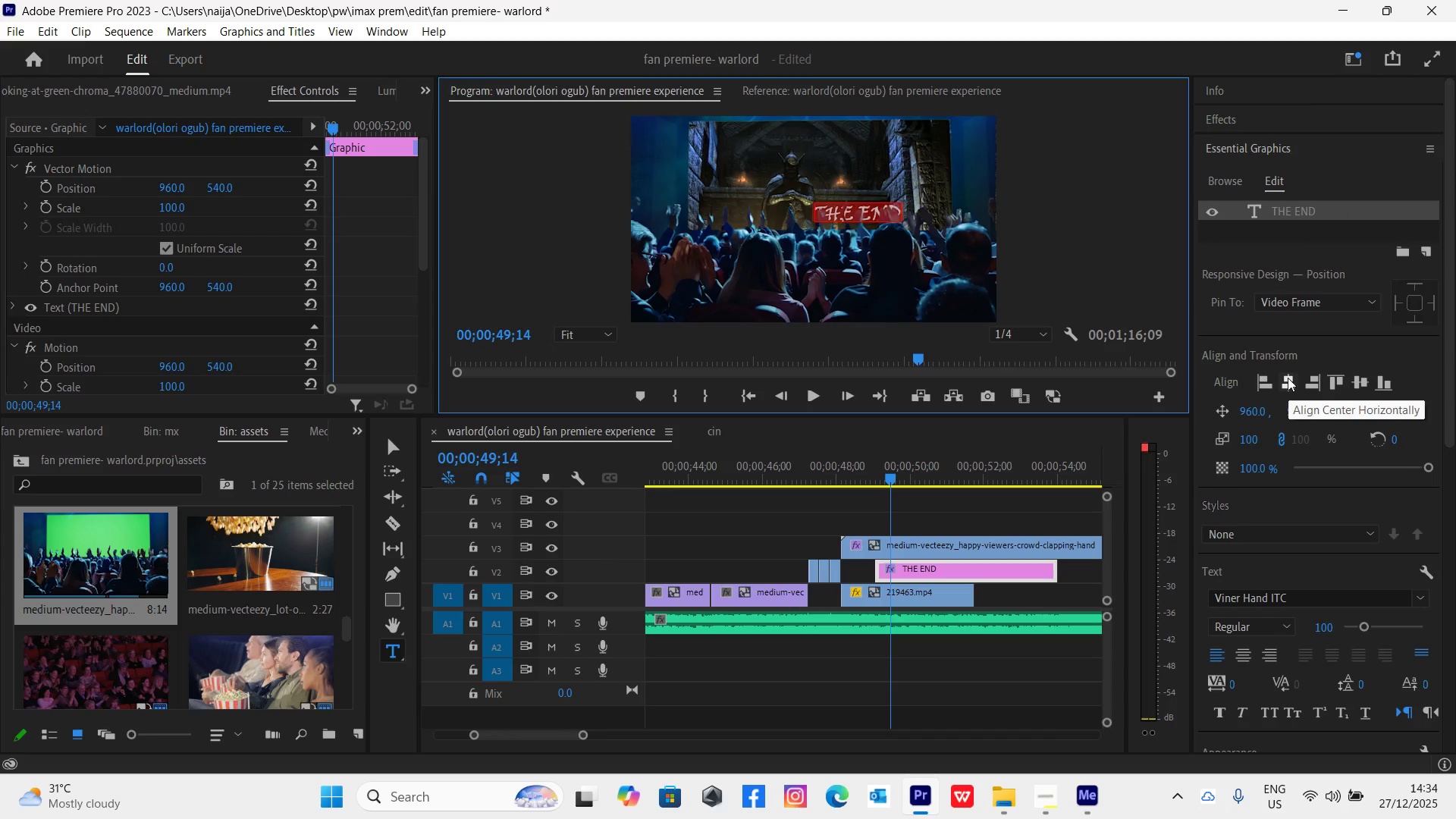 
left_click([1286, 377])
 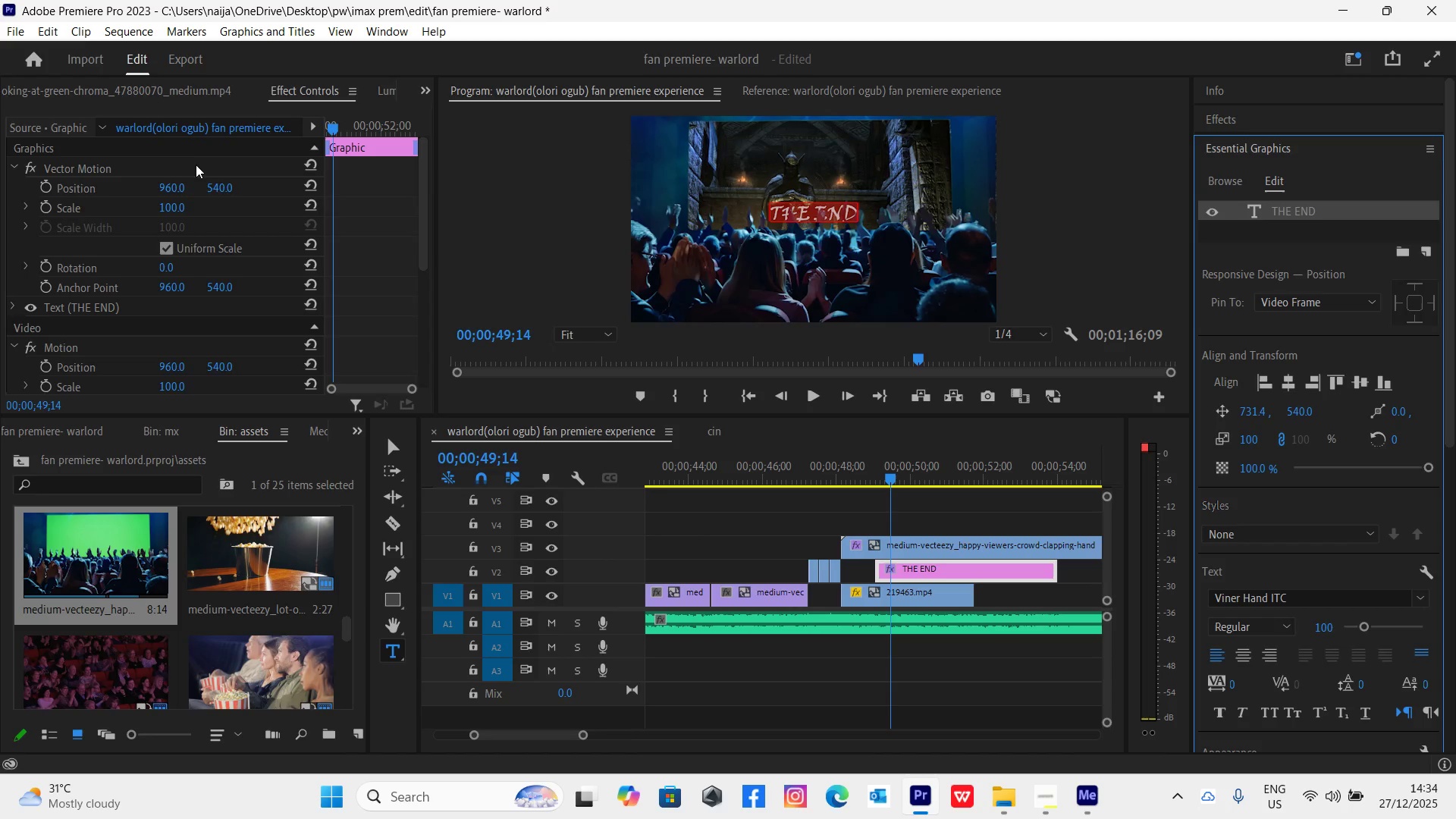 
left_click_drag(start_coordinate=[217, 184], to_coordinate=[129, 215])
 